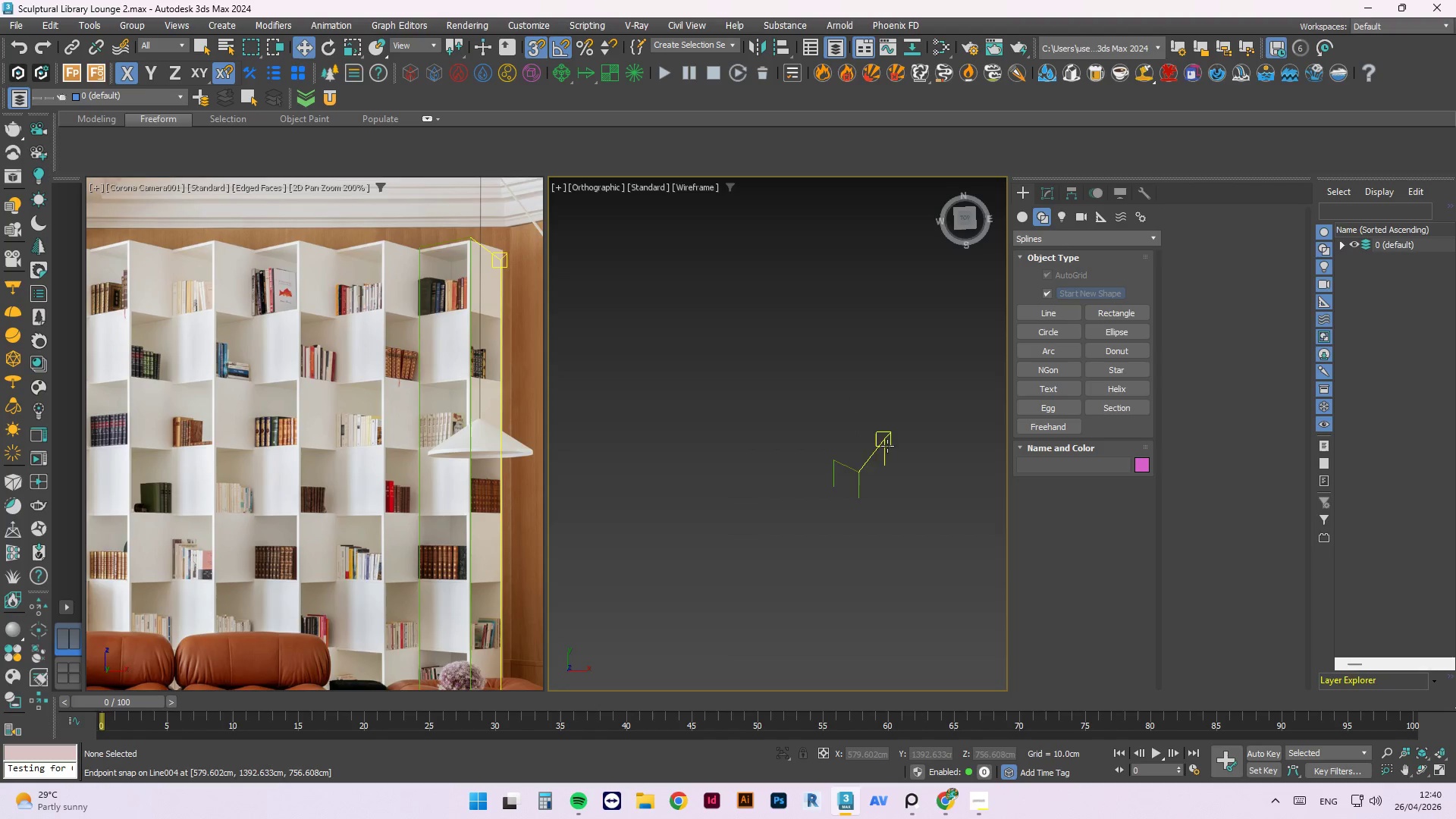 
hold_key(key=AltLeft, duration=1.05)
 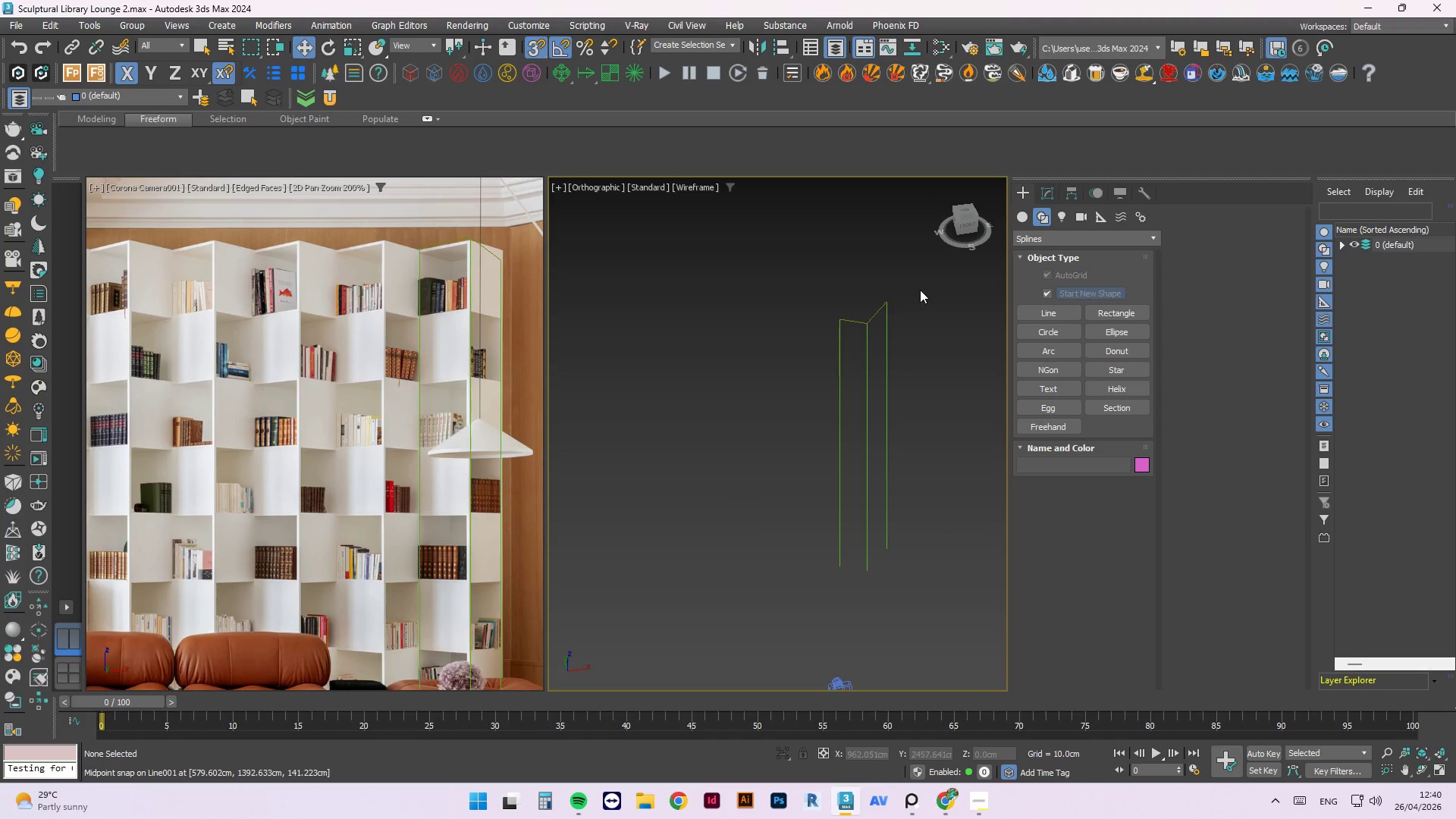 
left_click_drag(start_coordinate=[918, 290], to_coordinate=[808, 388])
 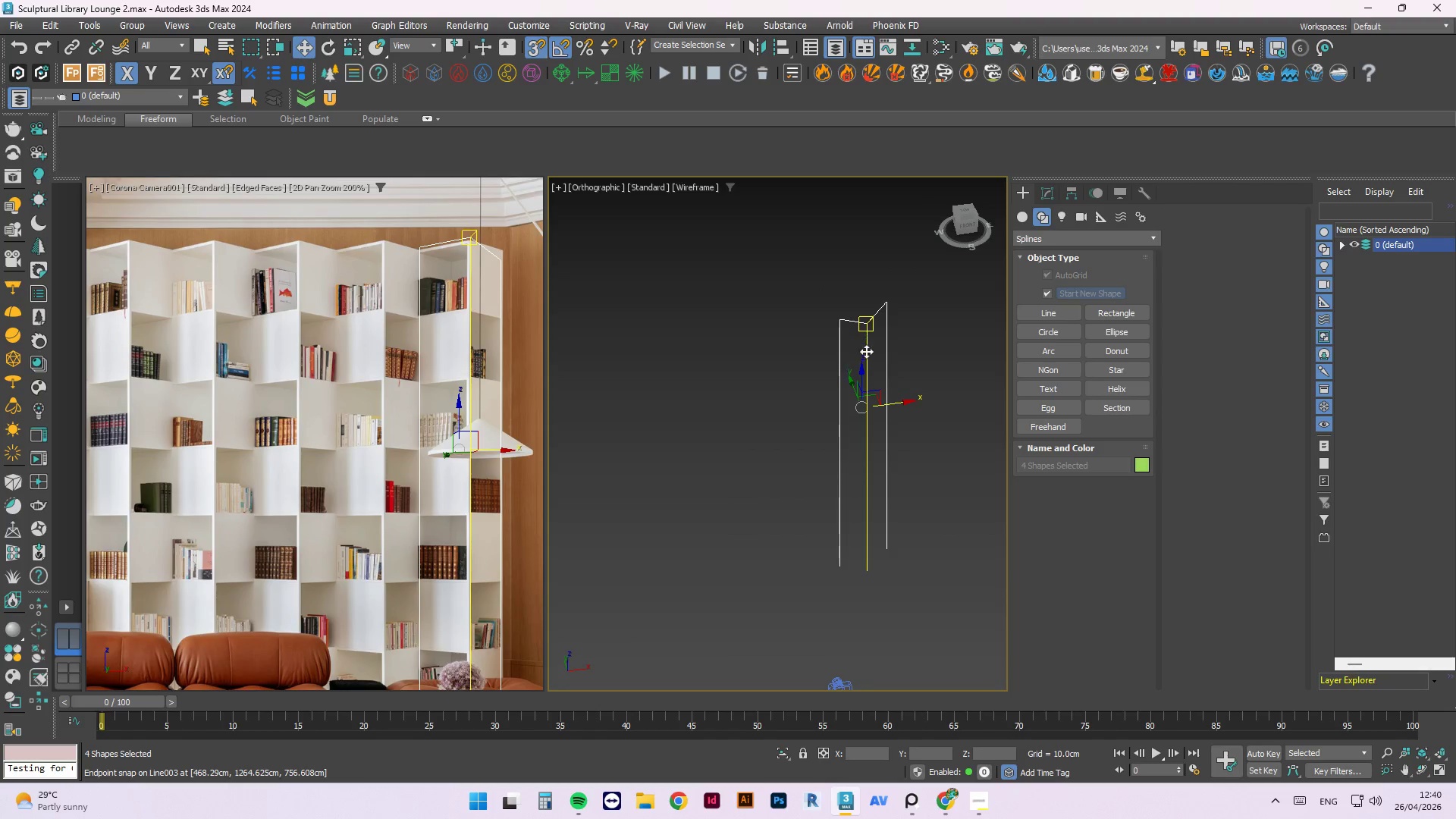 
left_click_drag(start_coordinate=[861, 375], to_coordinate=[869, 410])
 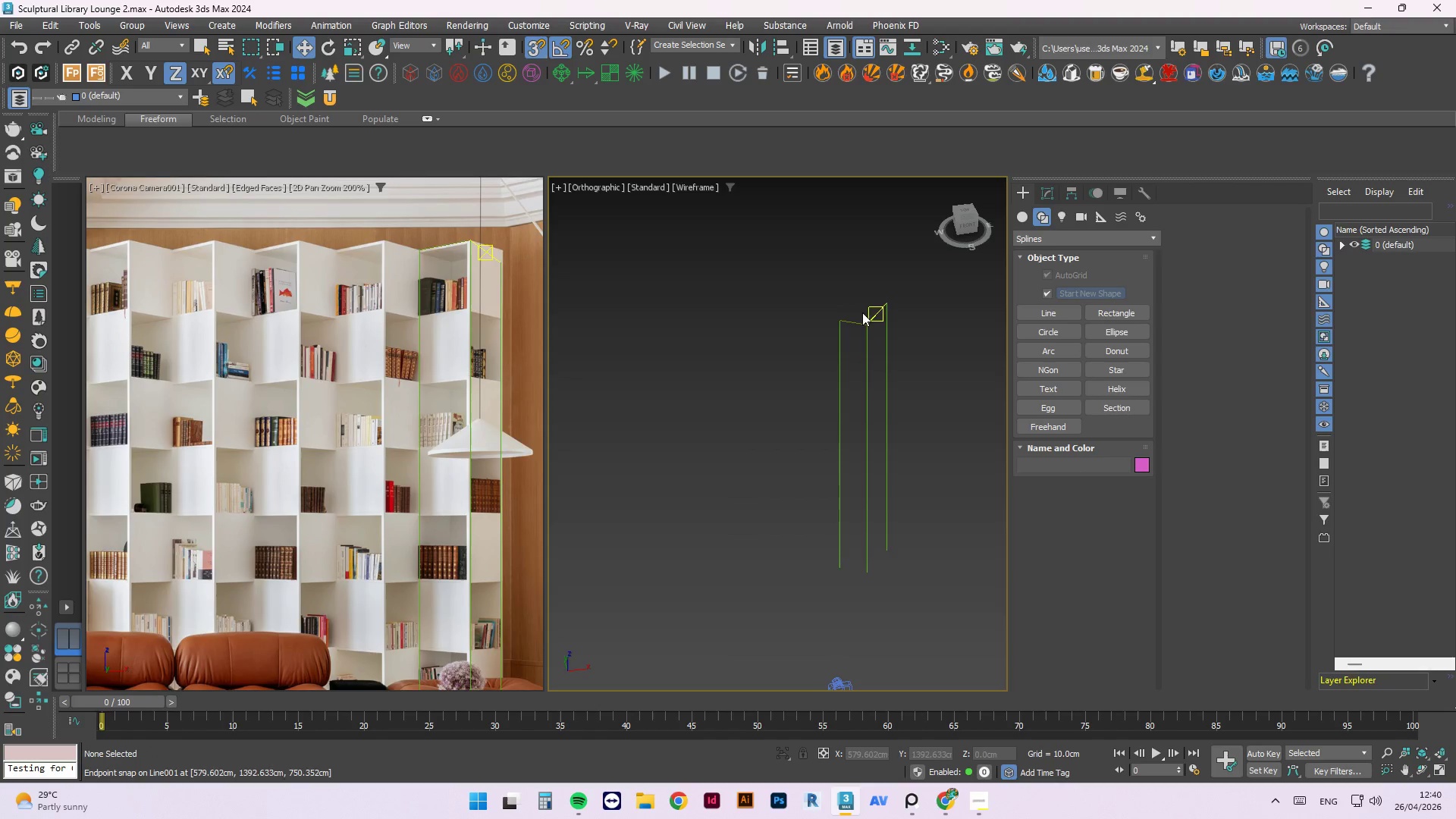 
scroll: coordinate [843, 312], scroll_direction: up, amount: 1.0
 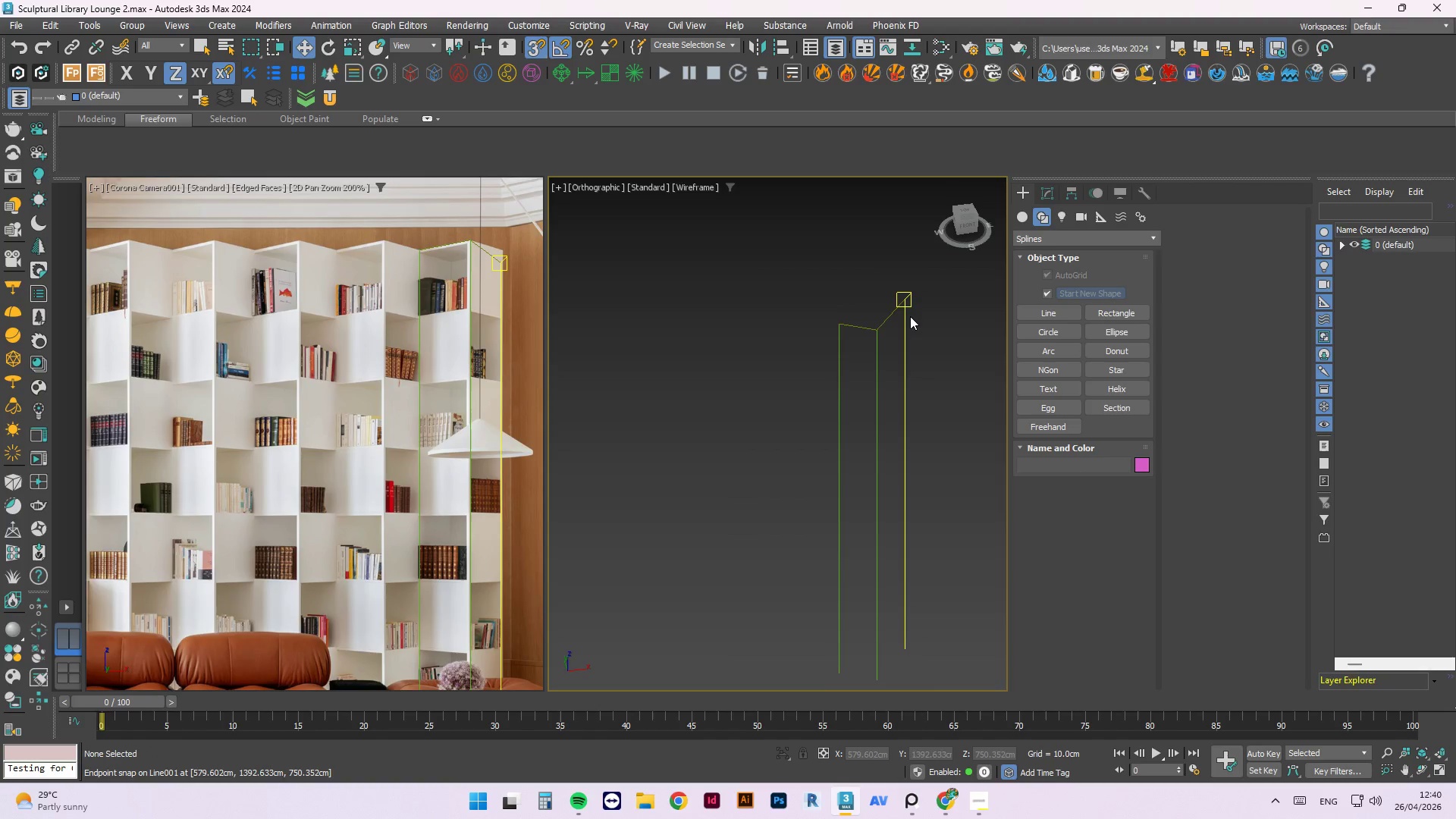 
double_click([905, 318])
 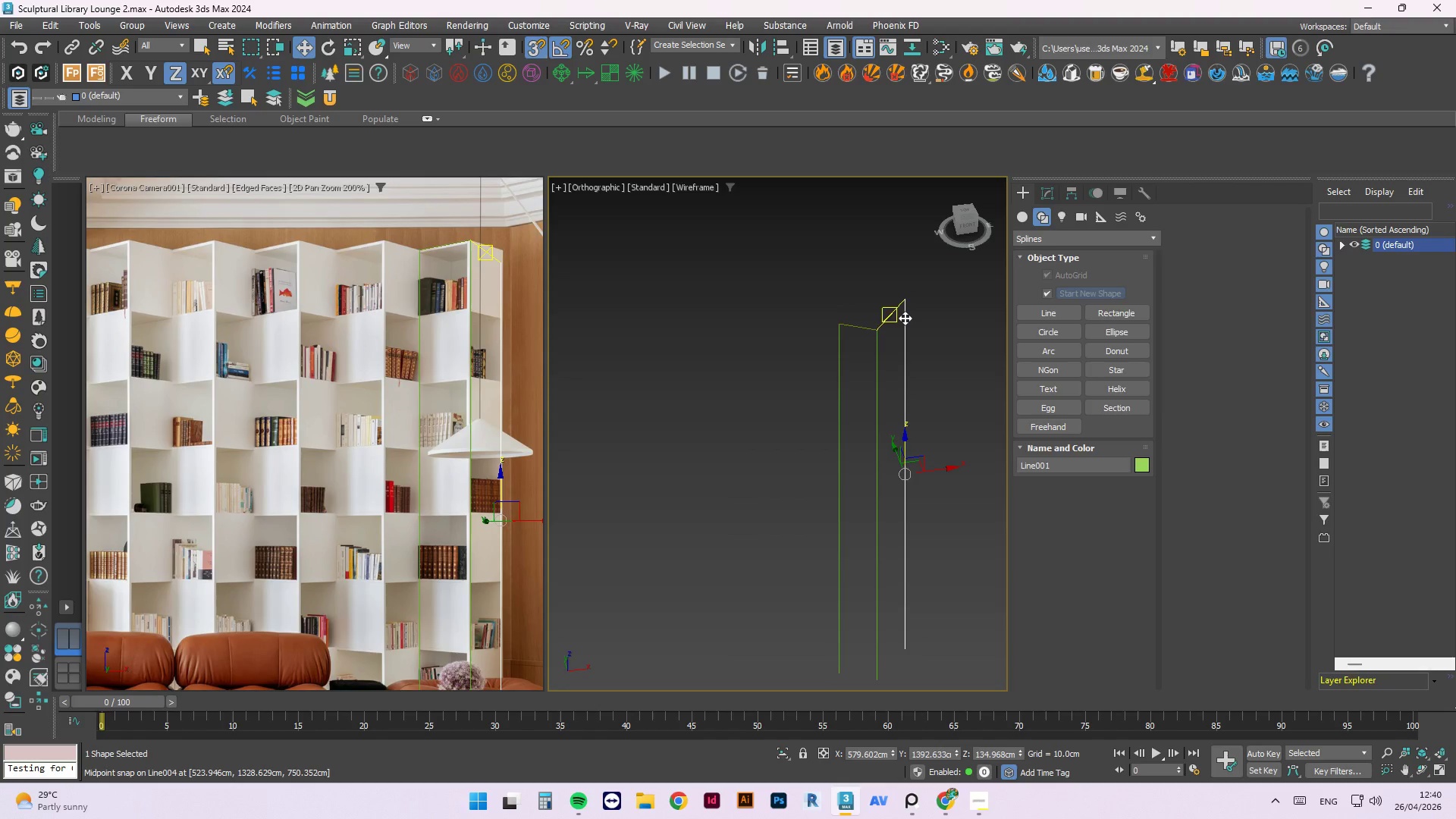 
key(1)
 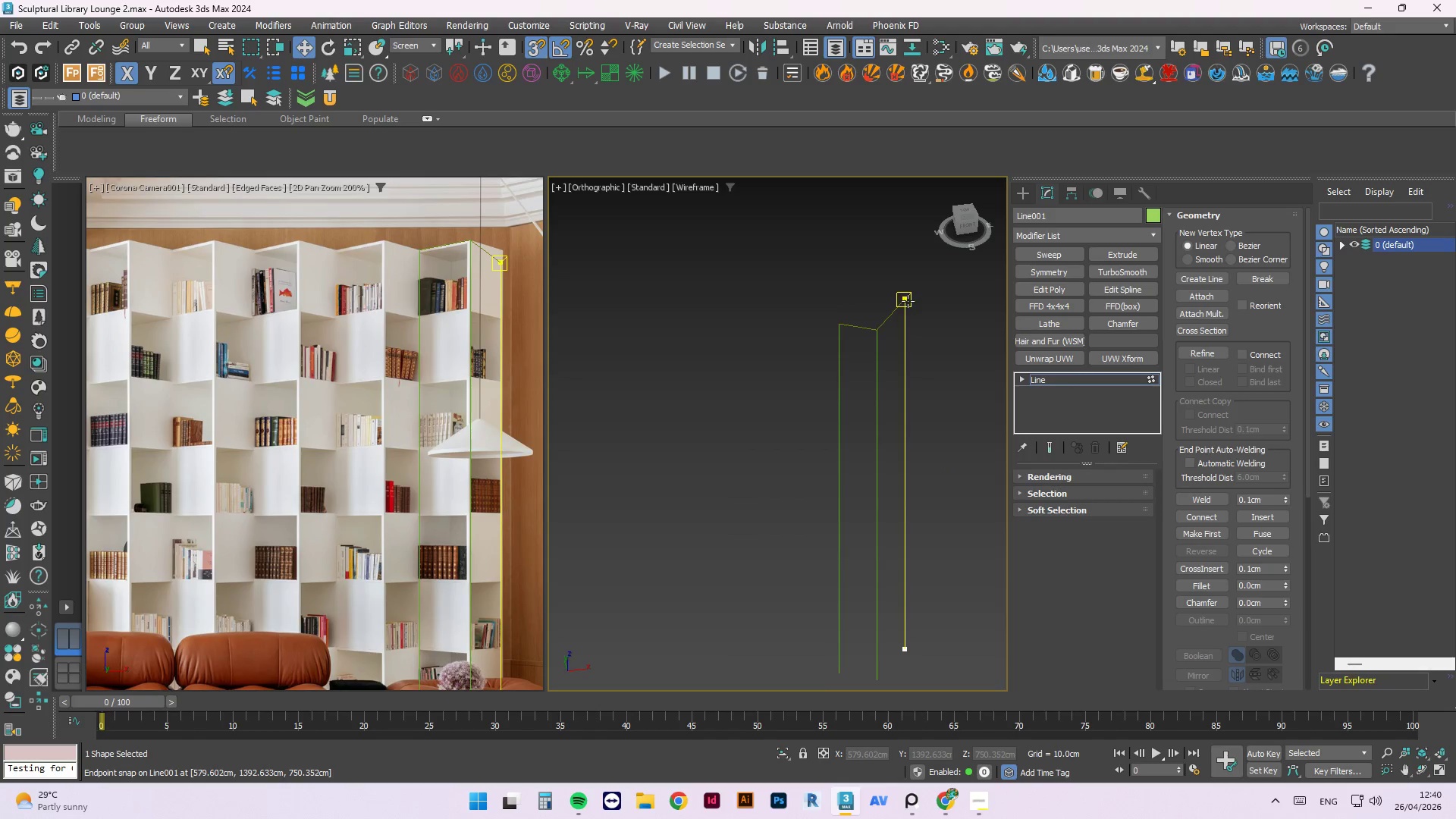 
left_click([907, 301])
 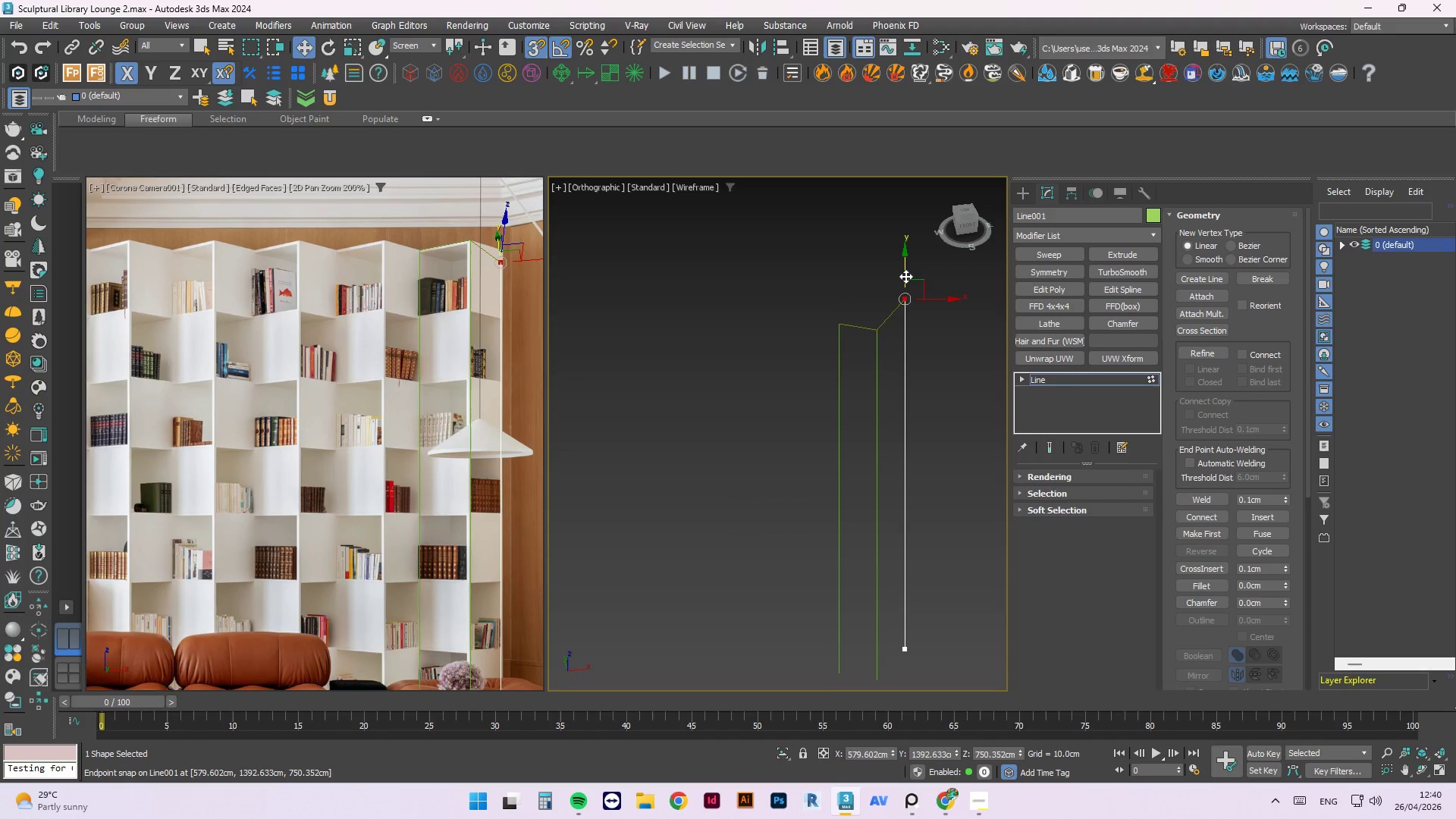 
left_click_drag(start_coordinate=[905, 276], to_coordinate=[968, 280])
 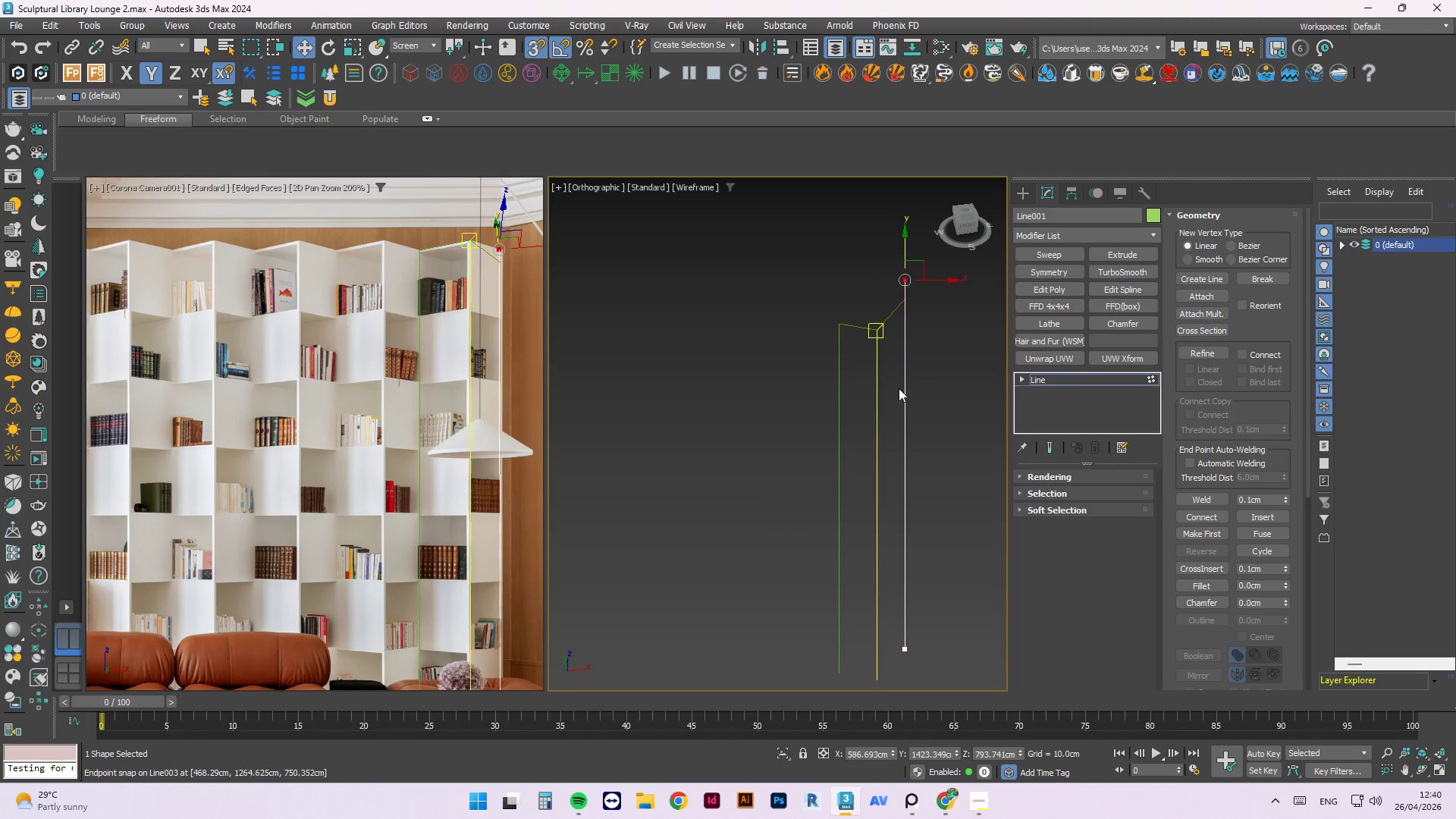 
hold_key(key=AltLeft, duration=2.67)
 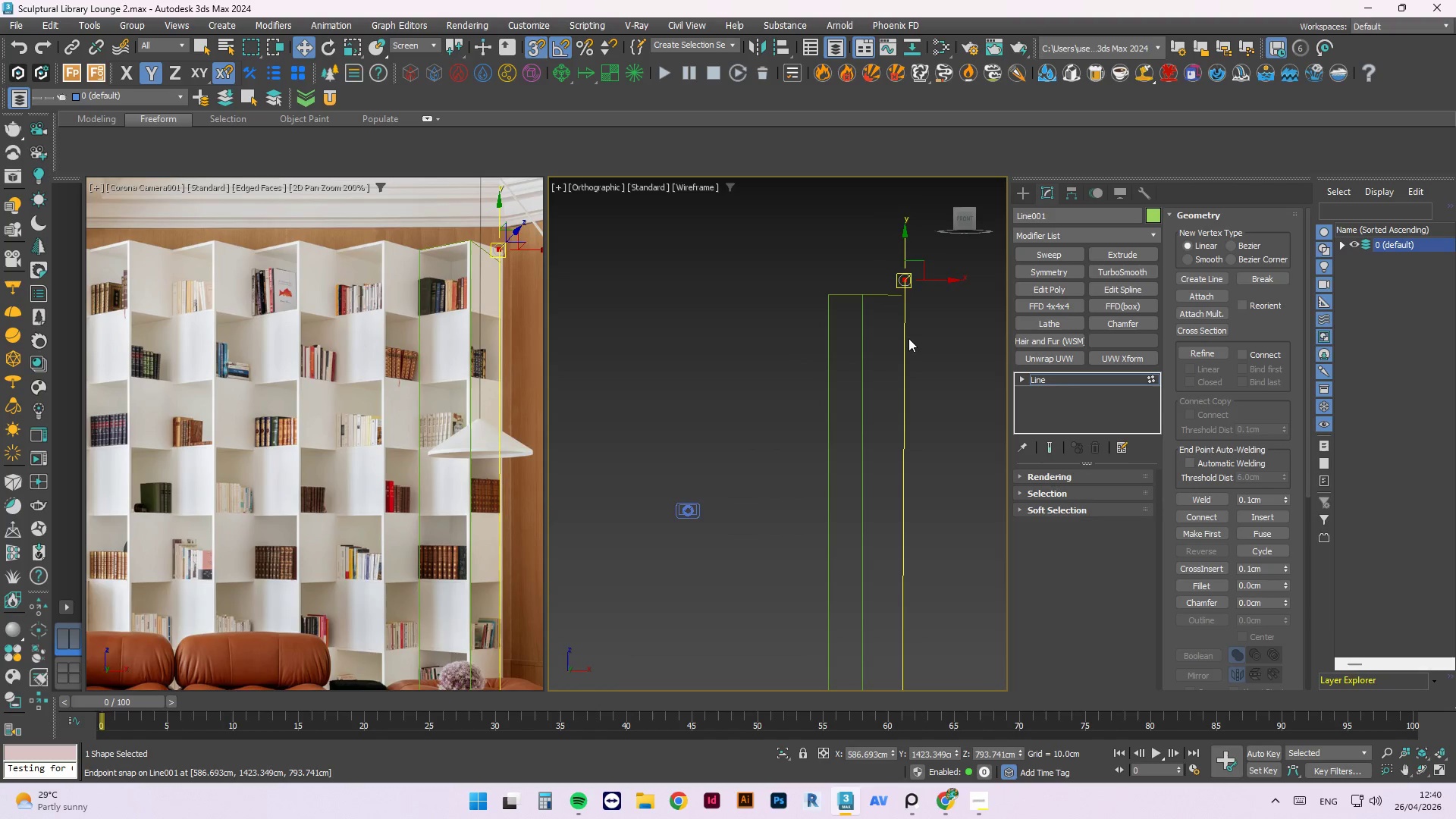 
left_click([928, 360])
 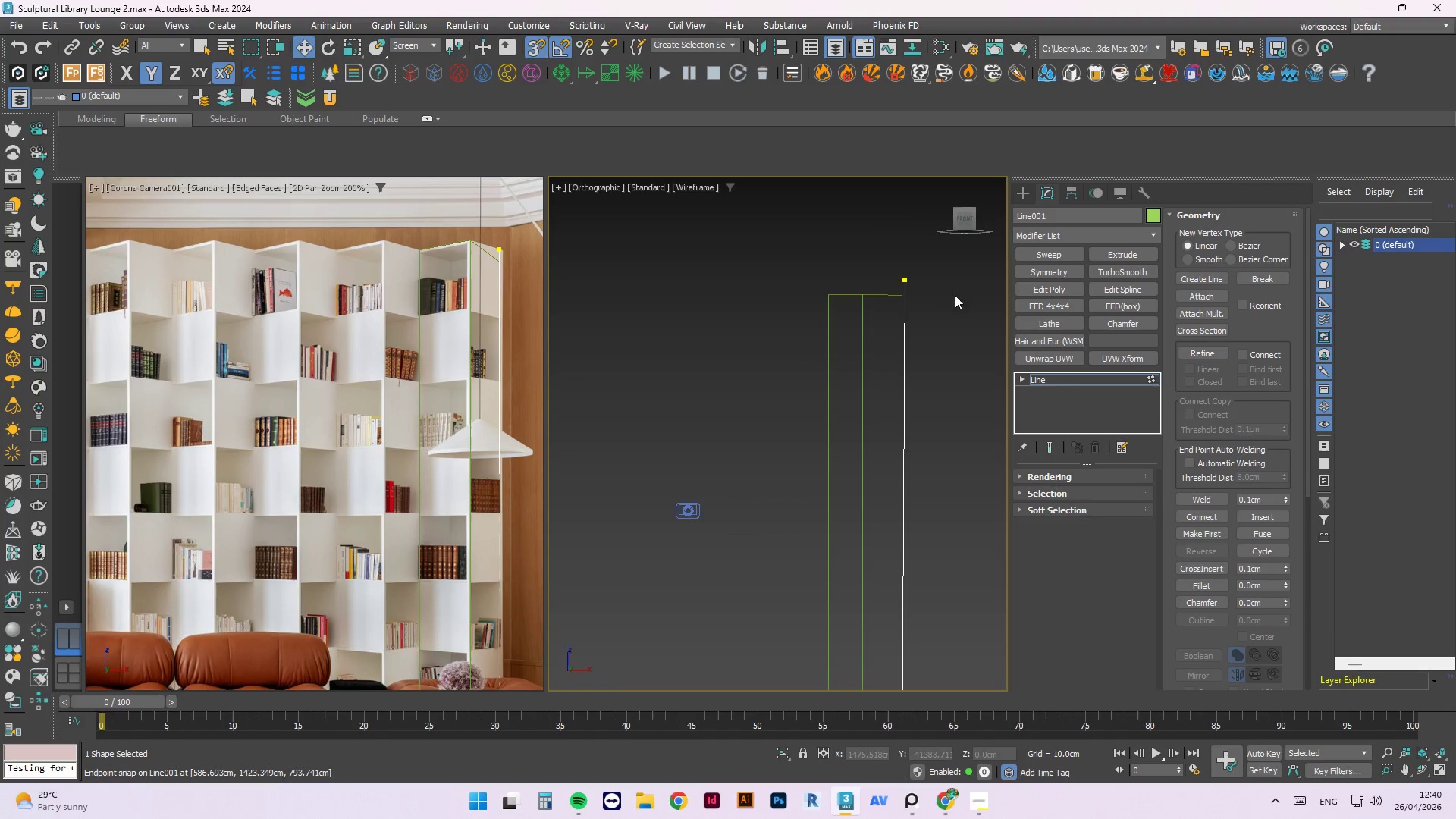 
left_click_drag(start_coordinate=[947, 278], to_coordinate=[791, 403])
 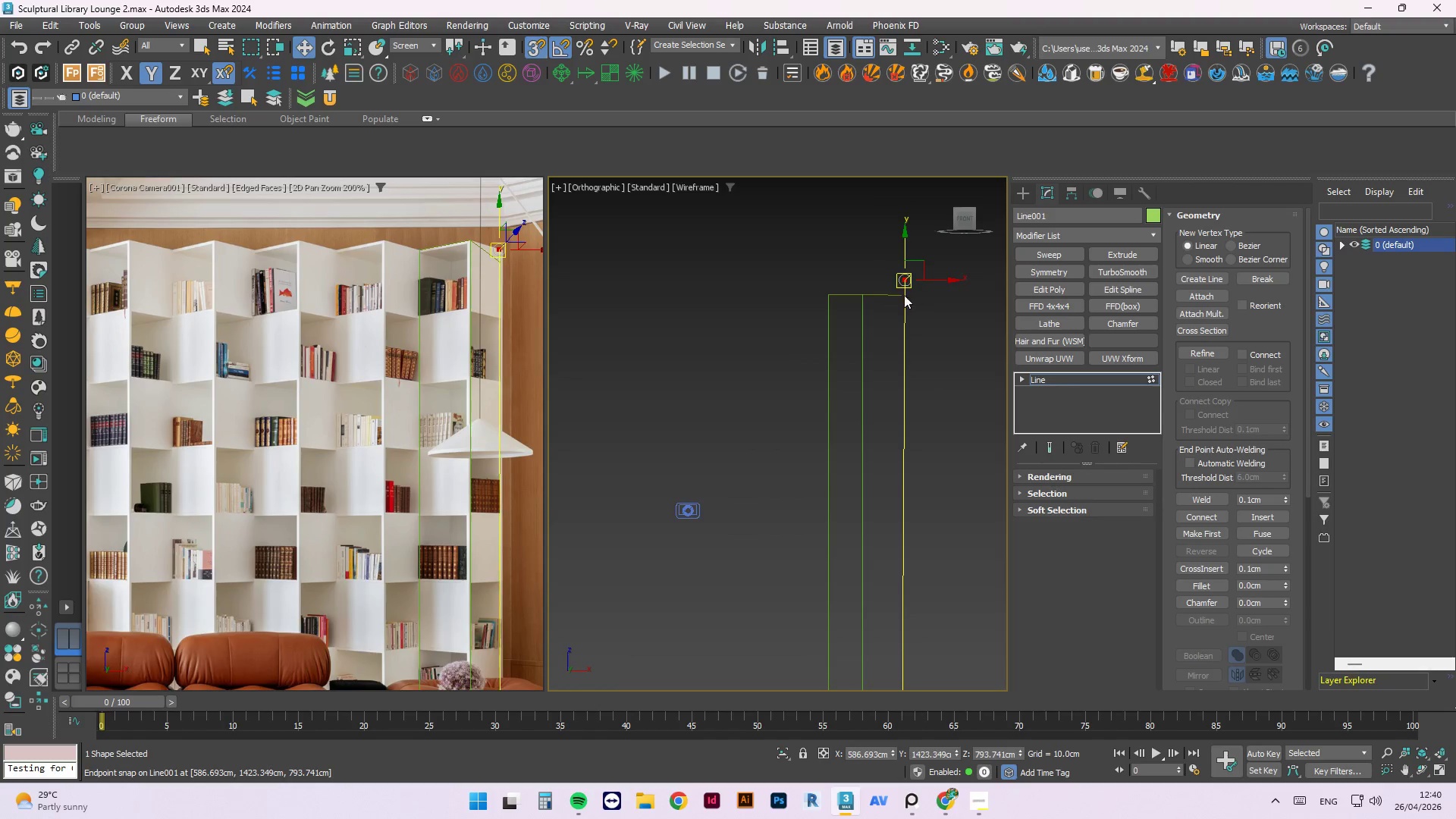 
left_click([886, 297])
 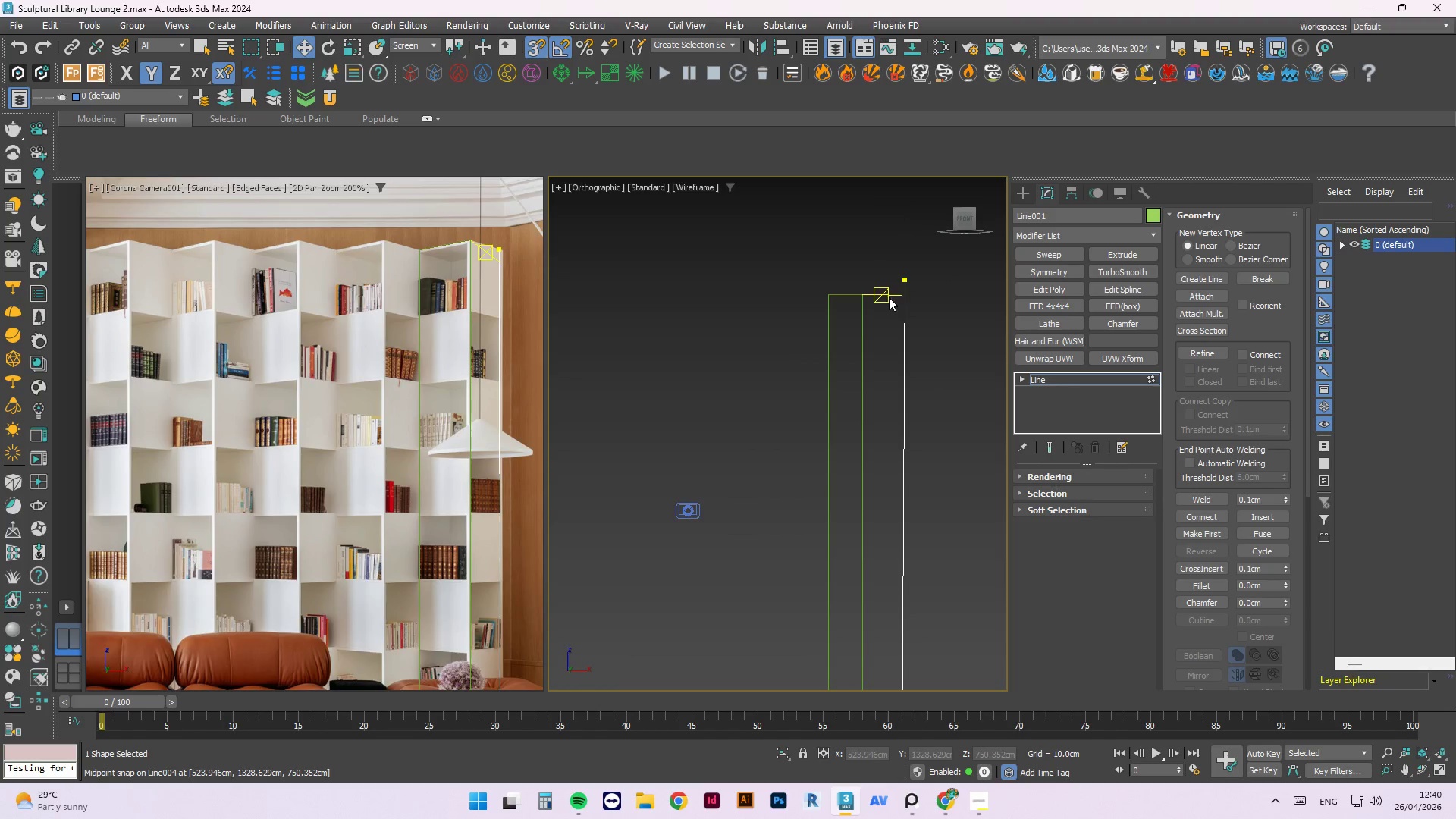 
right_click([896, 298])
 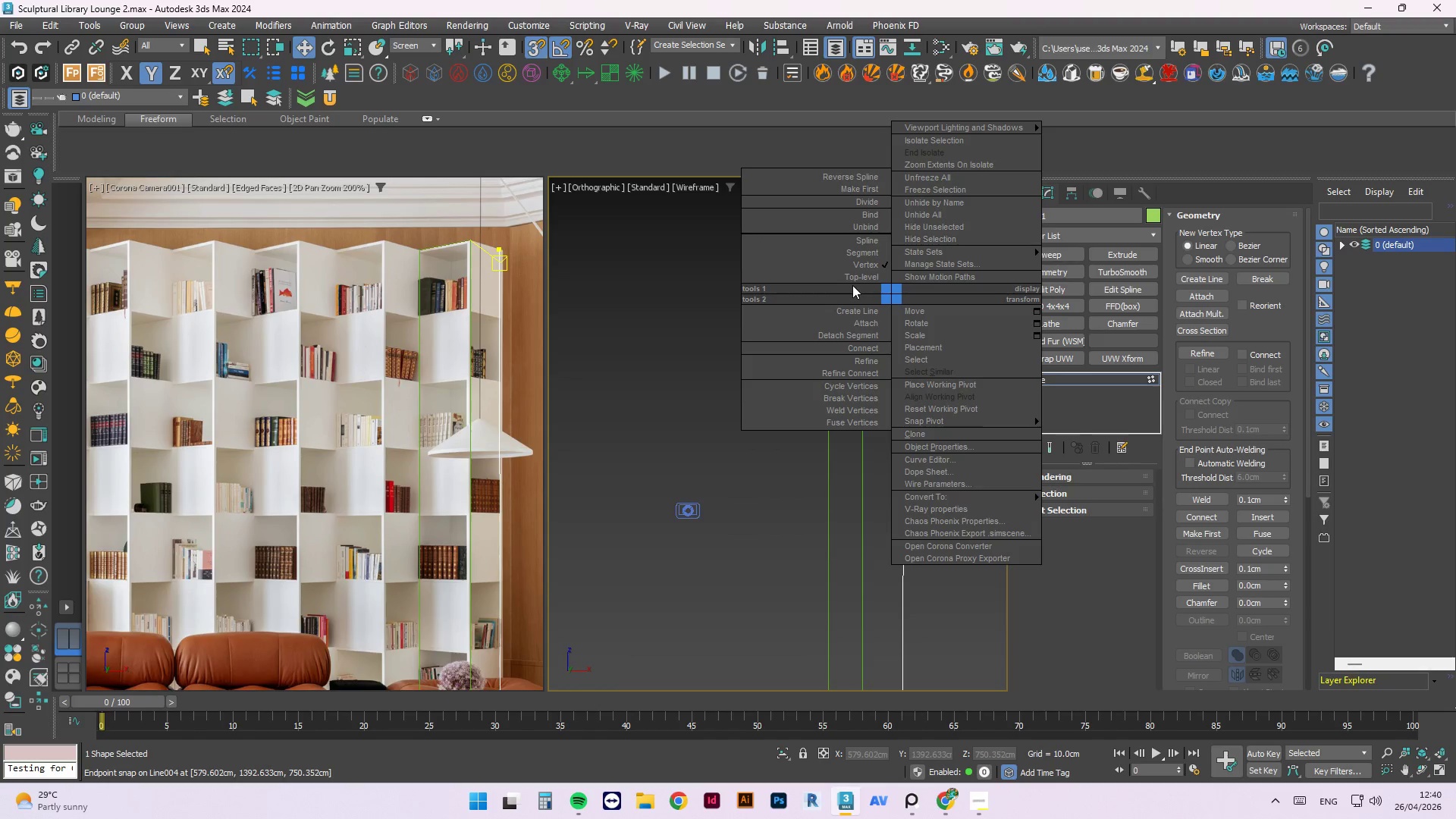 
left_click([856, 278])
 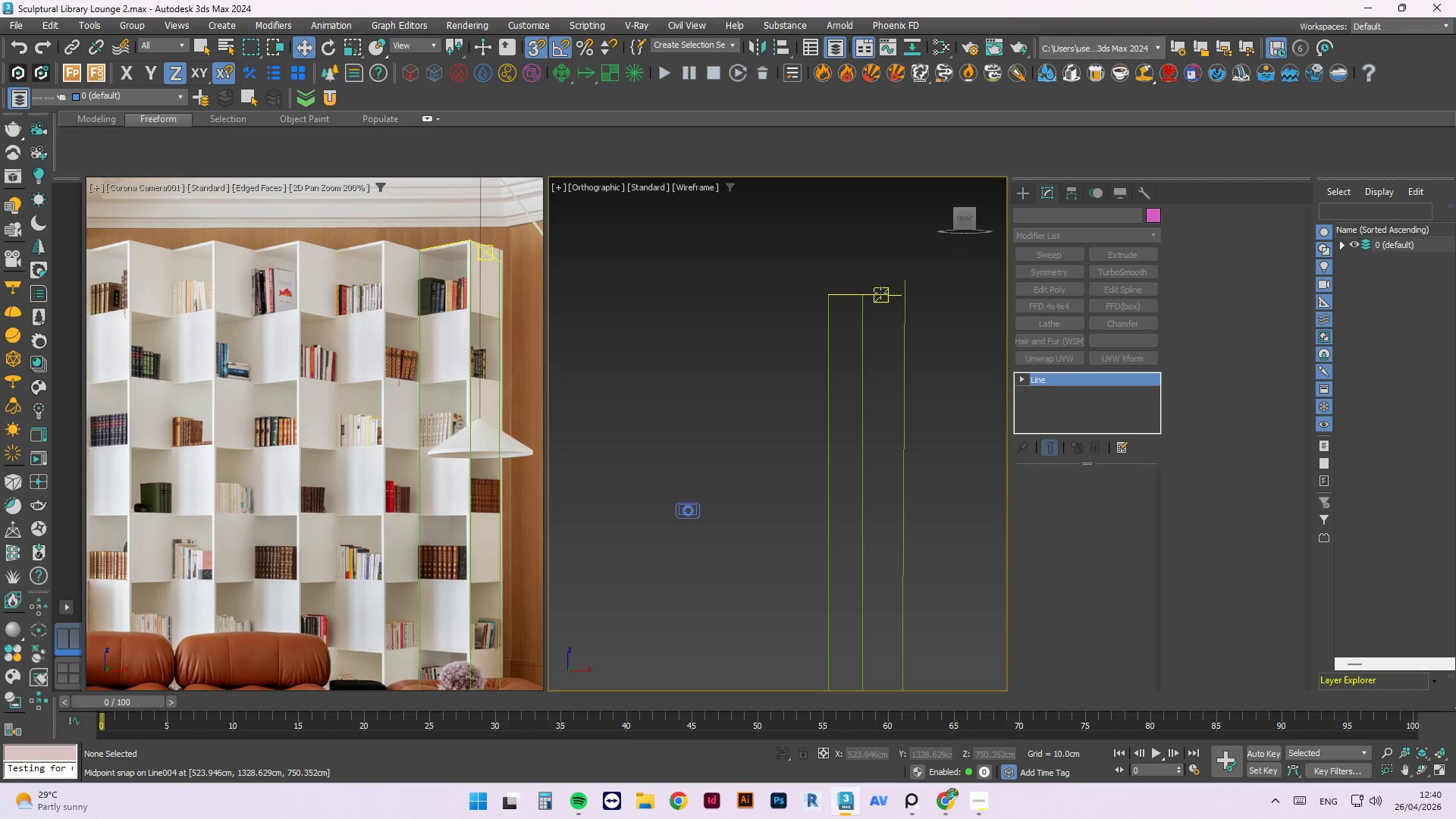 
key(Delete)
 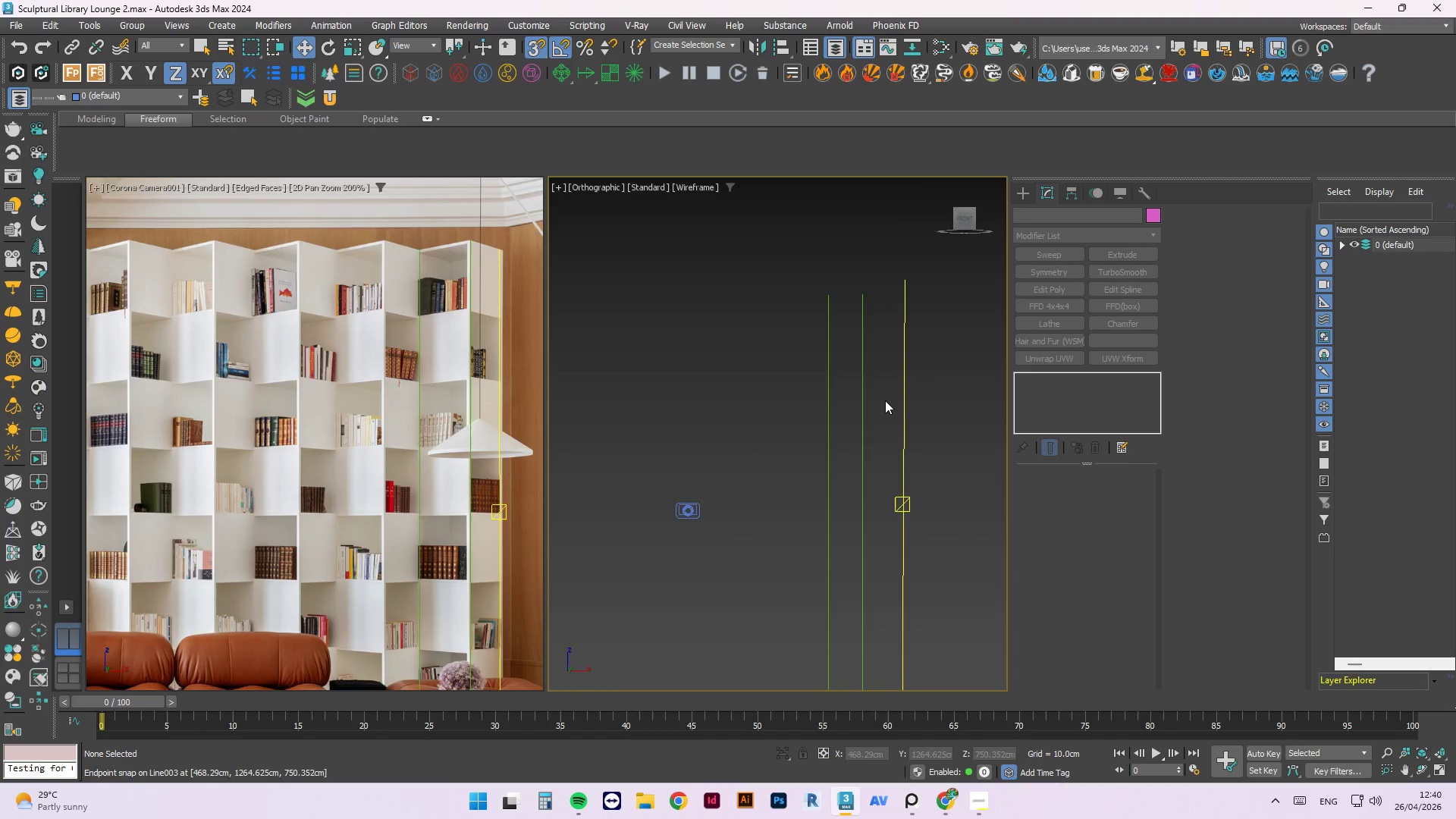 
scroll: coordinate [884, 402], scroll_direction: down, amount: 3.0
 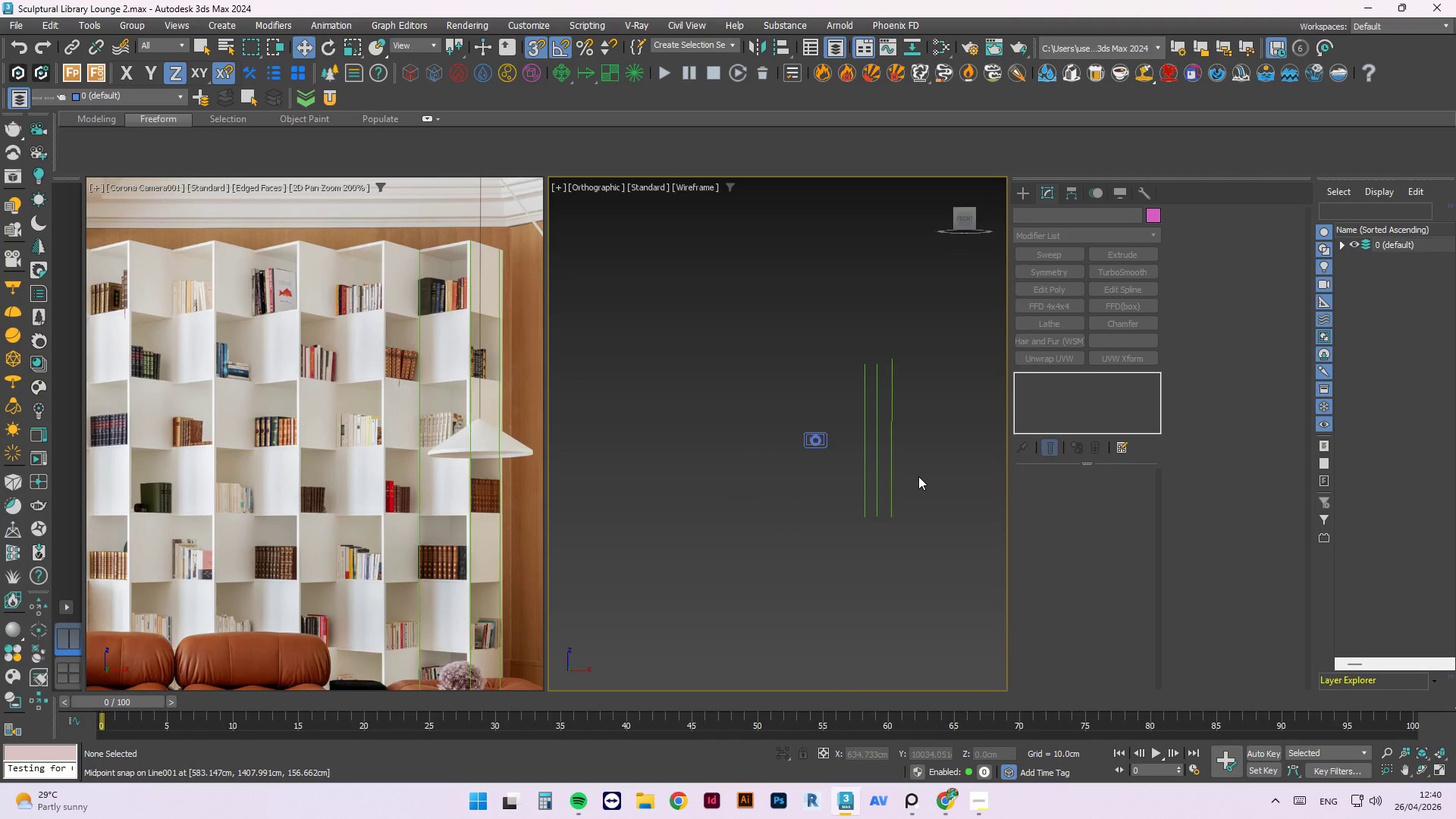 
hold_key(key=AltLeft, duration=0.92)
 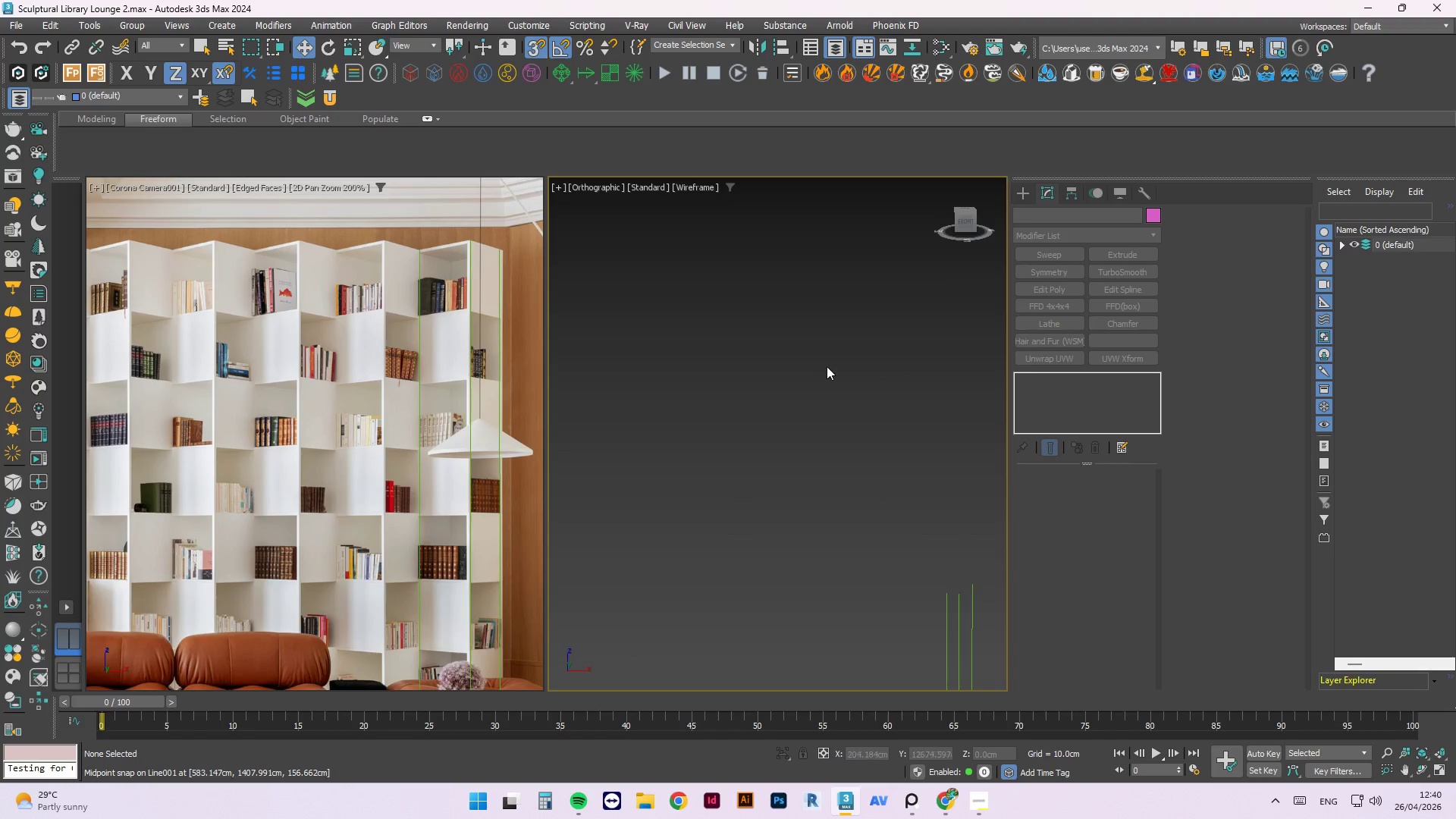 
hold_key(key=AltLeft, duration=1.38)
 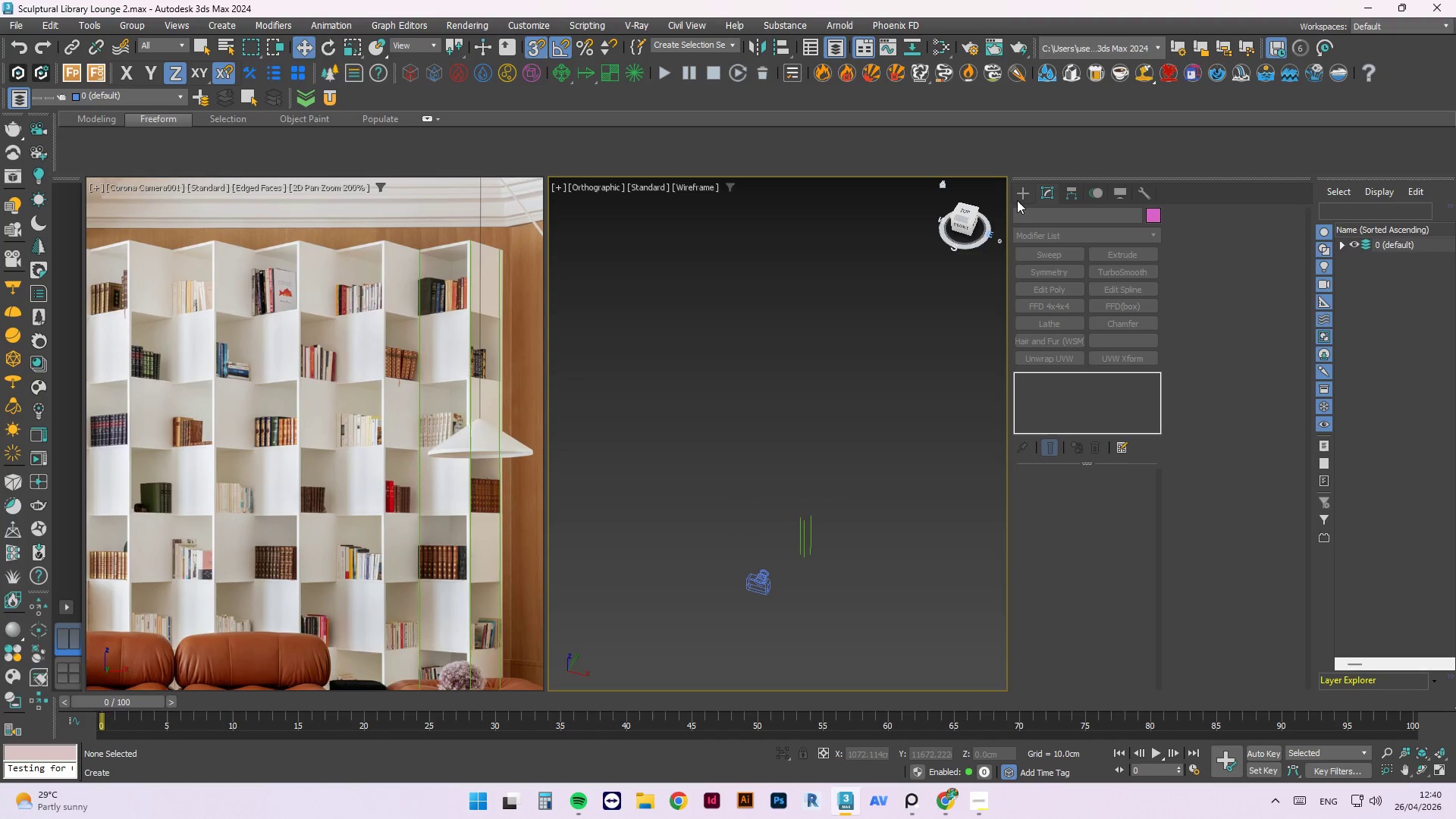 
scroll: coordinate [824, 364], scroll_direction: down, amount: 3.0
 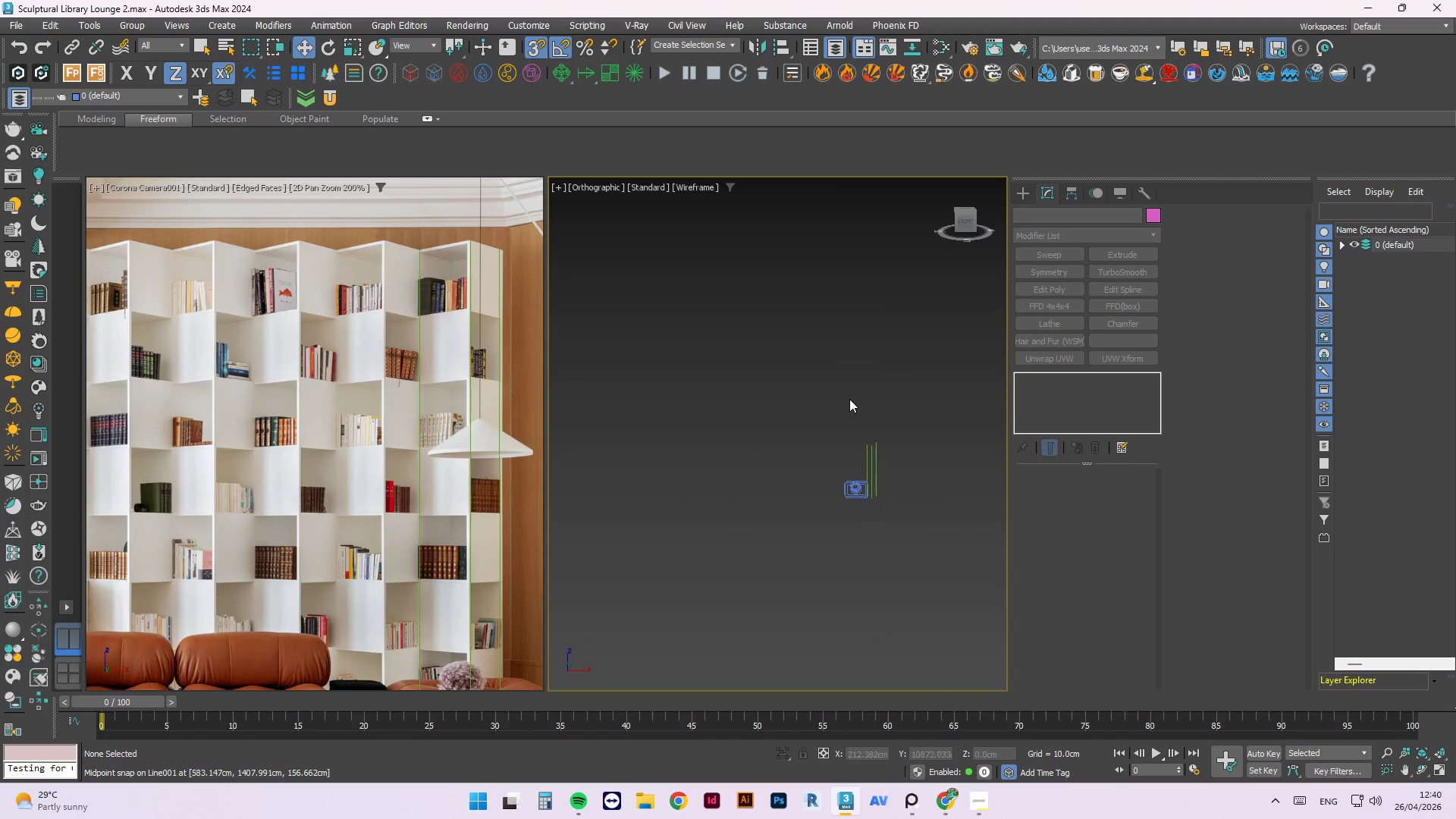 
left_click([1012, 201])
 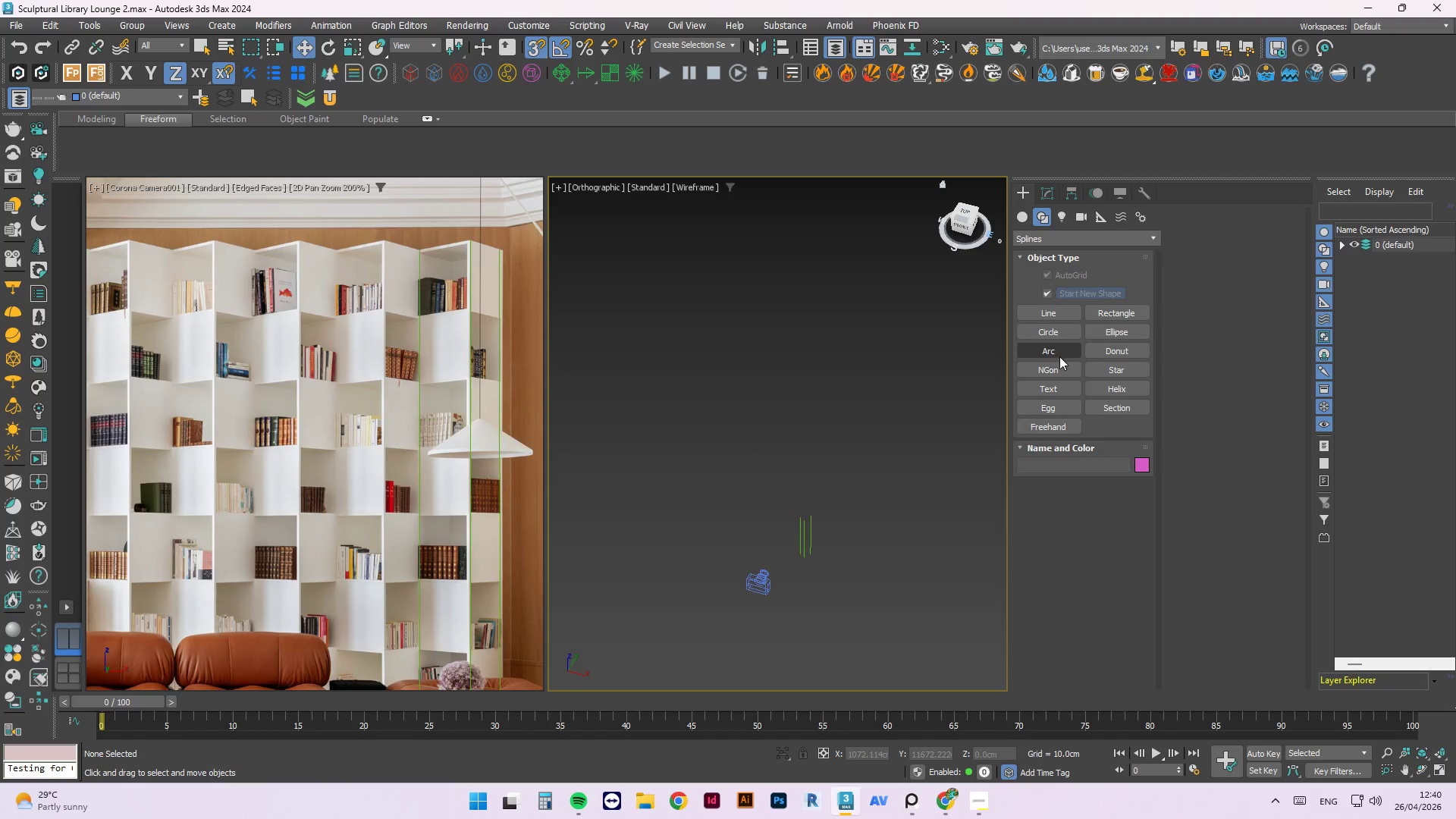 
left_click([1023, 212])
 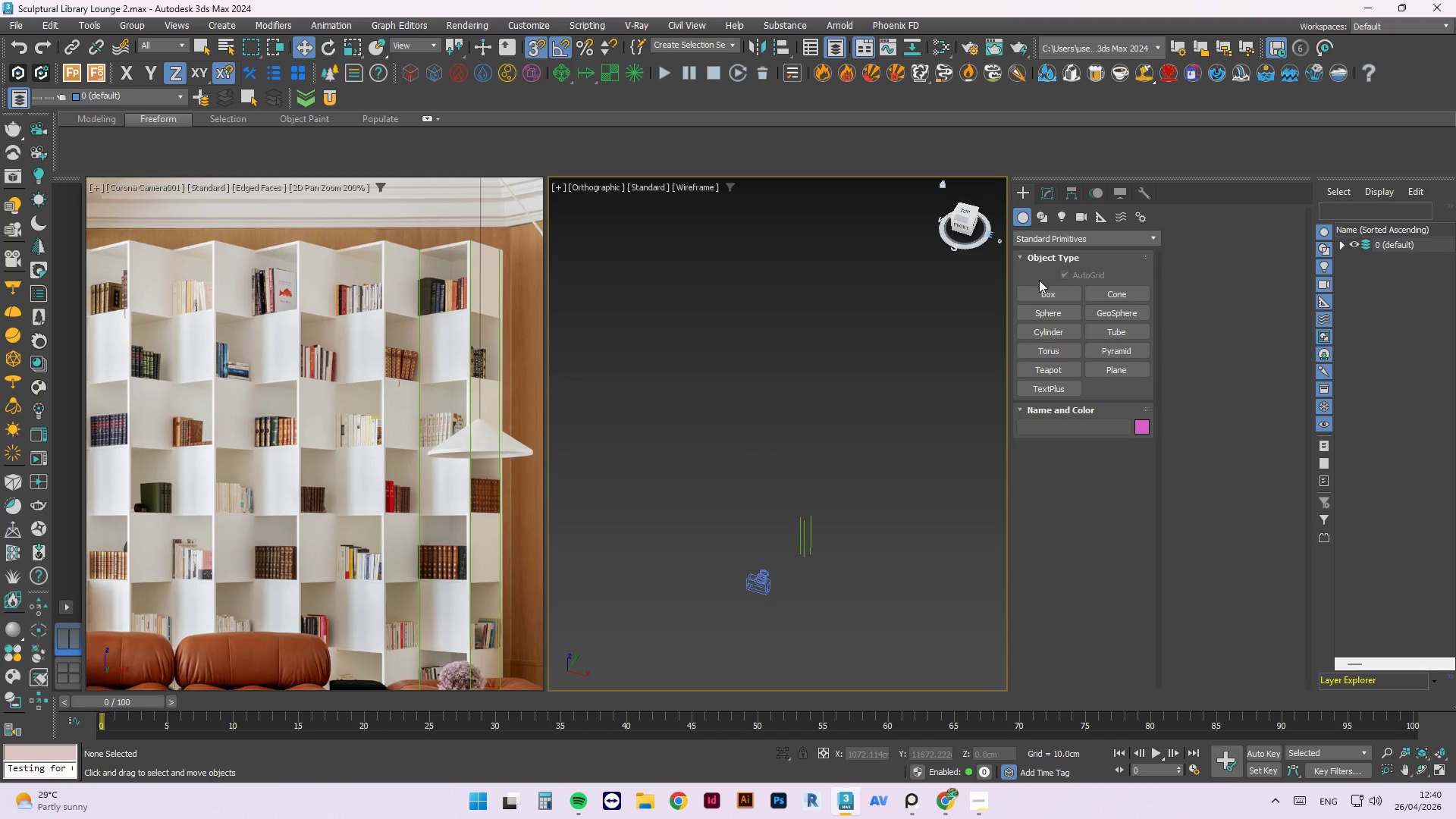 
left_click([1046, 292])
 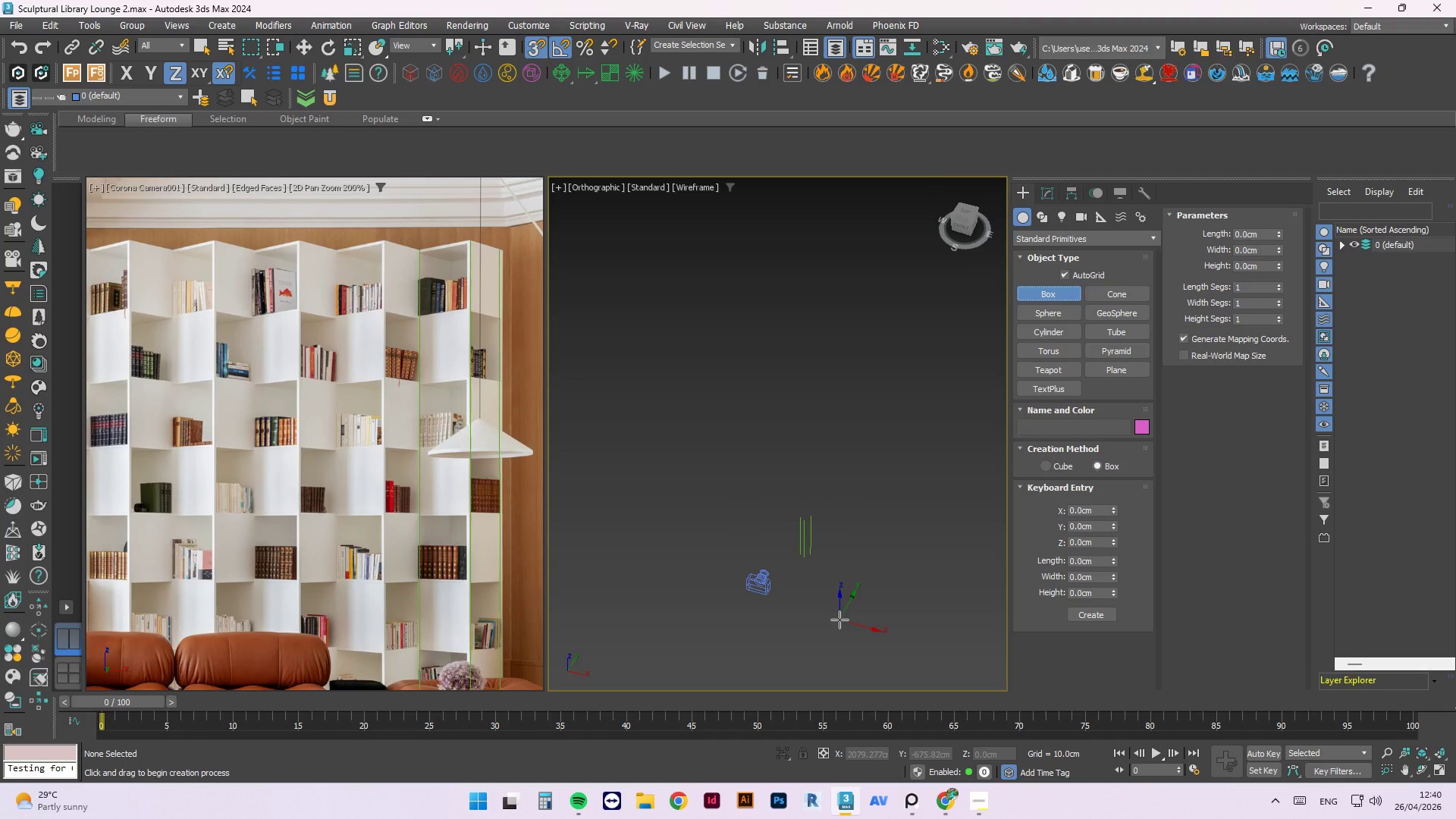 
scroll: coordinate [807, 574], scroll_direction: up, amount: 3.0
 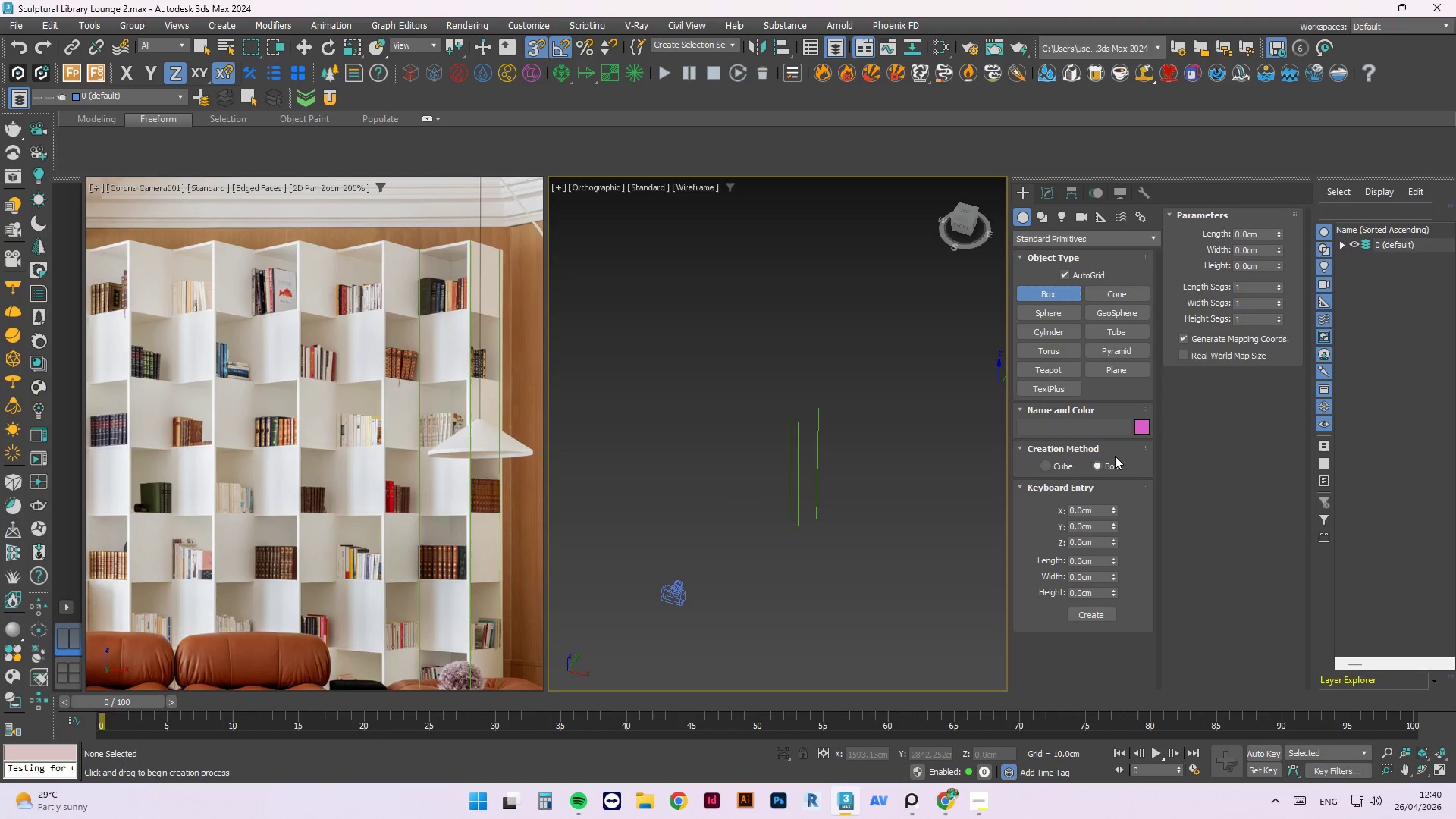 
left_click([1247, 352])
 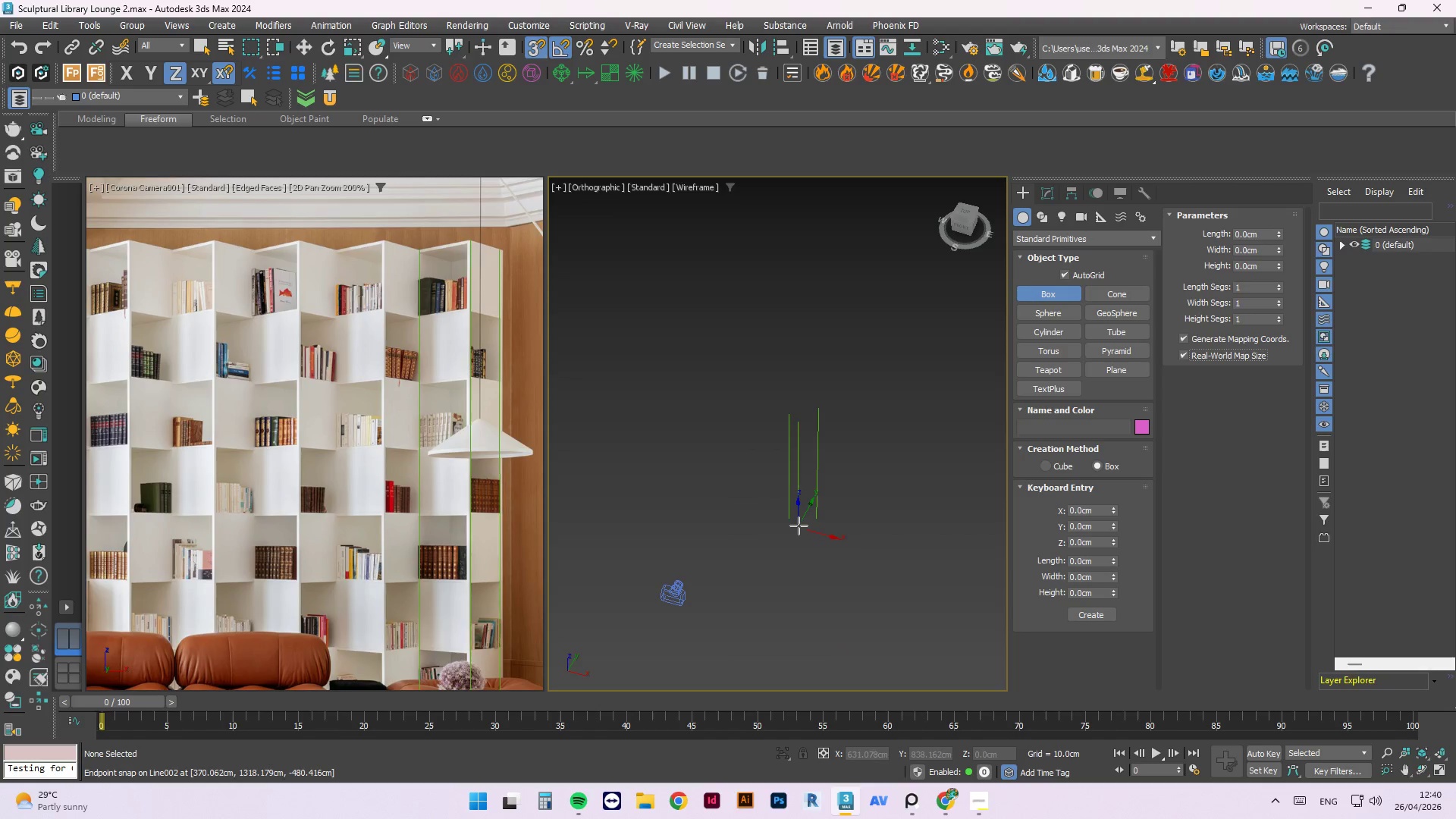 
scroll: coordinate [794, 532], scroll_direction: up, amount: 2.0
 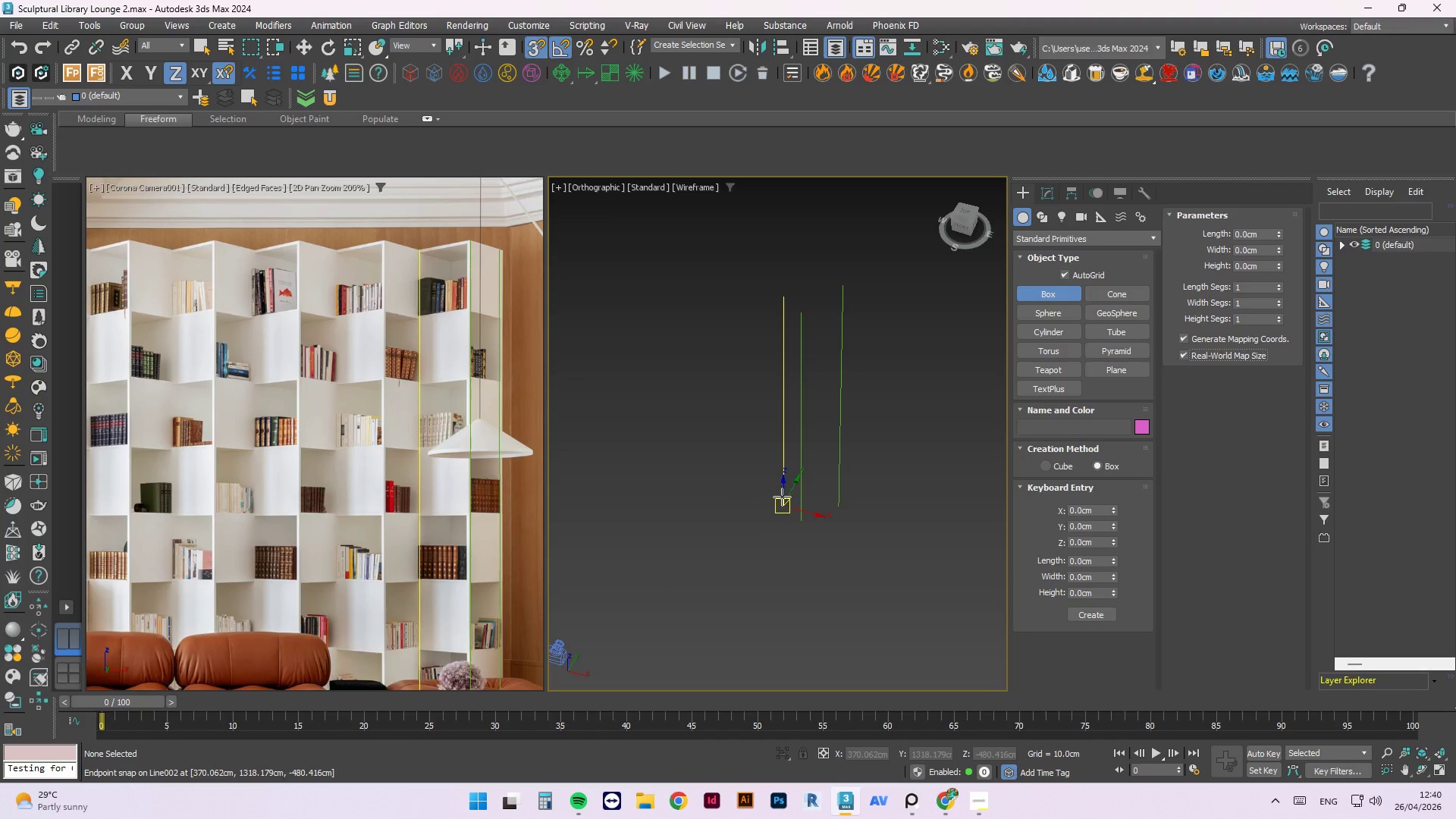 
left_click_drag(start_coordinate=[782, 498], to_coordinate=[839, 500])
 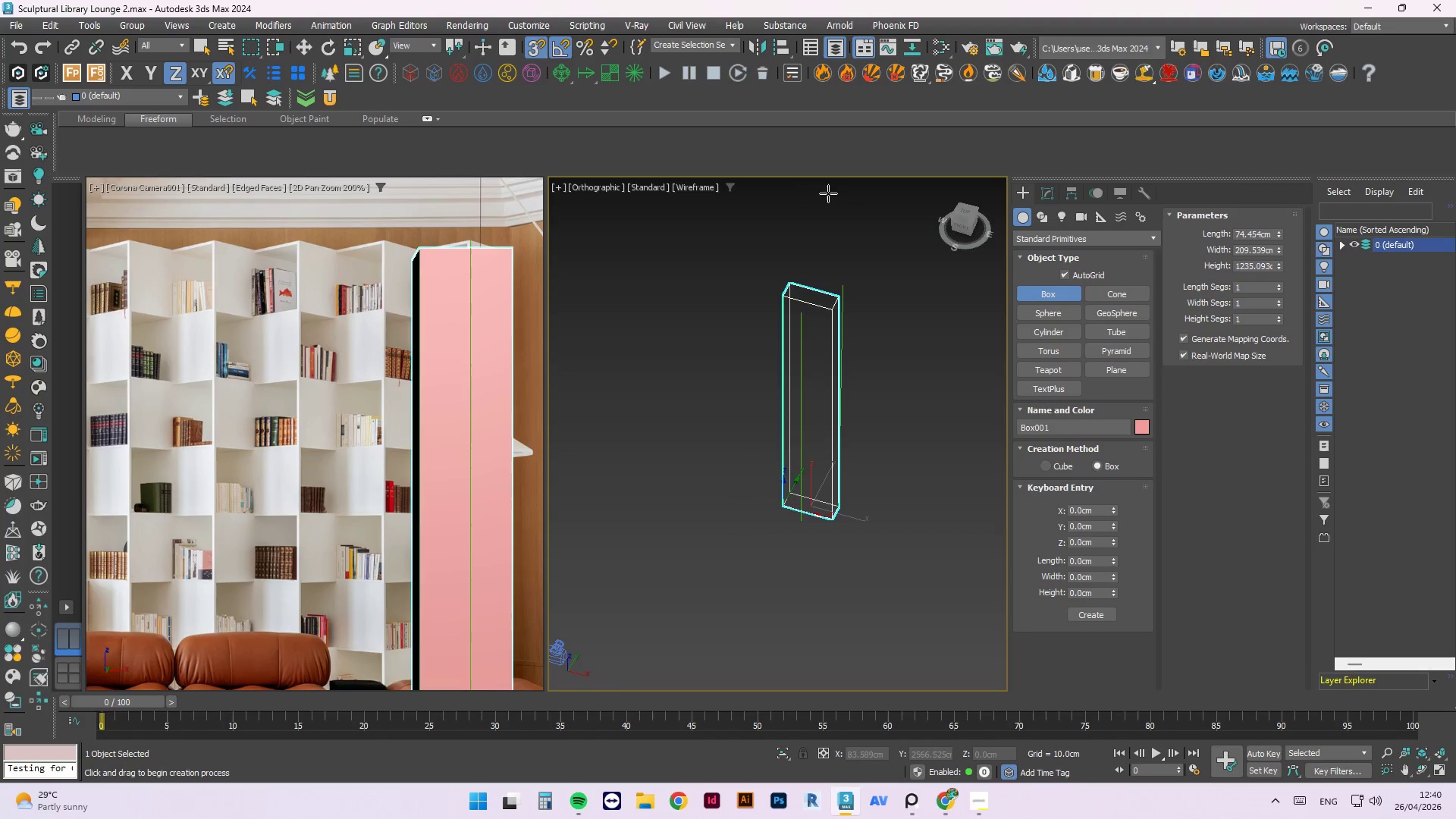 
wait(6.02)
 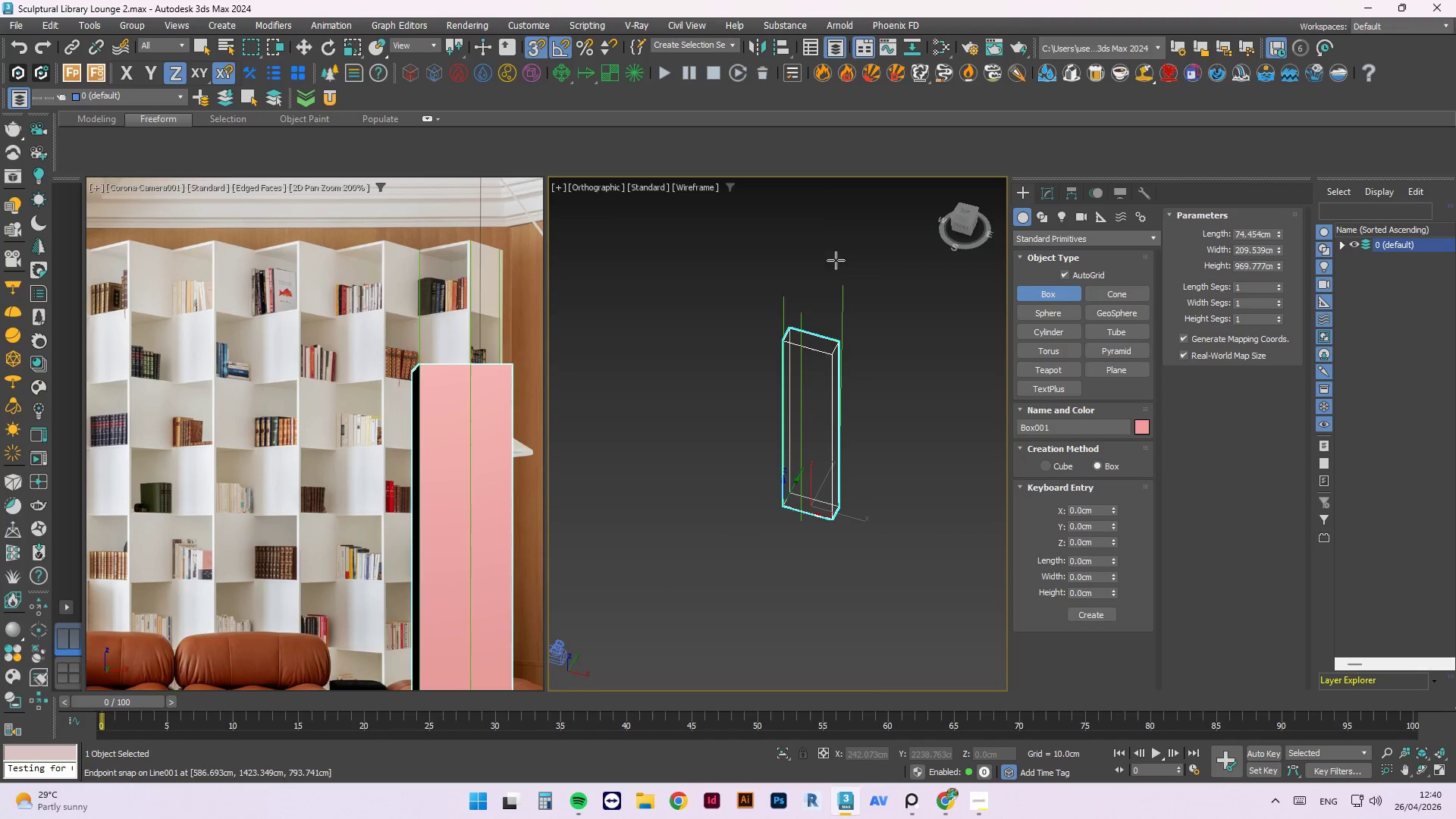 
left_click([843, 186])
 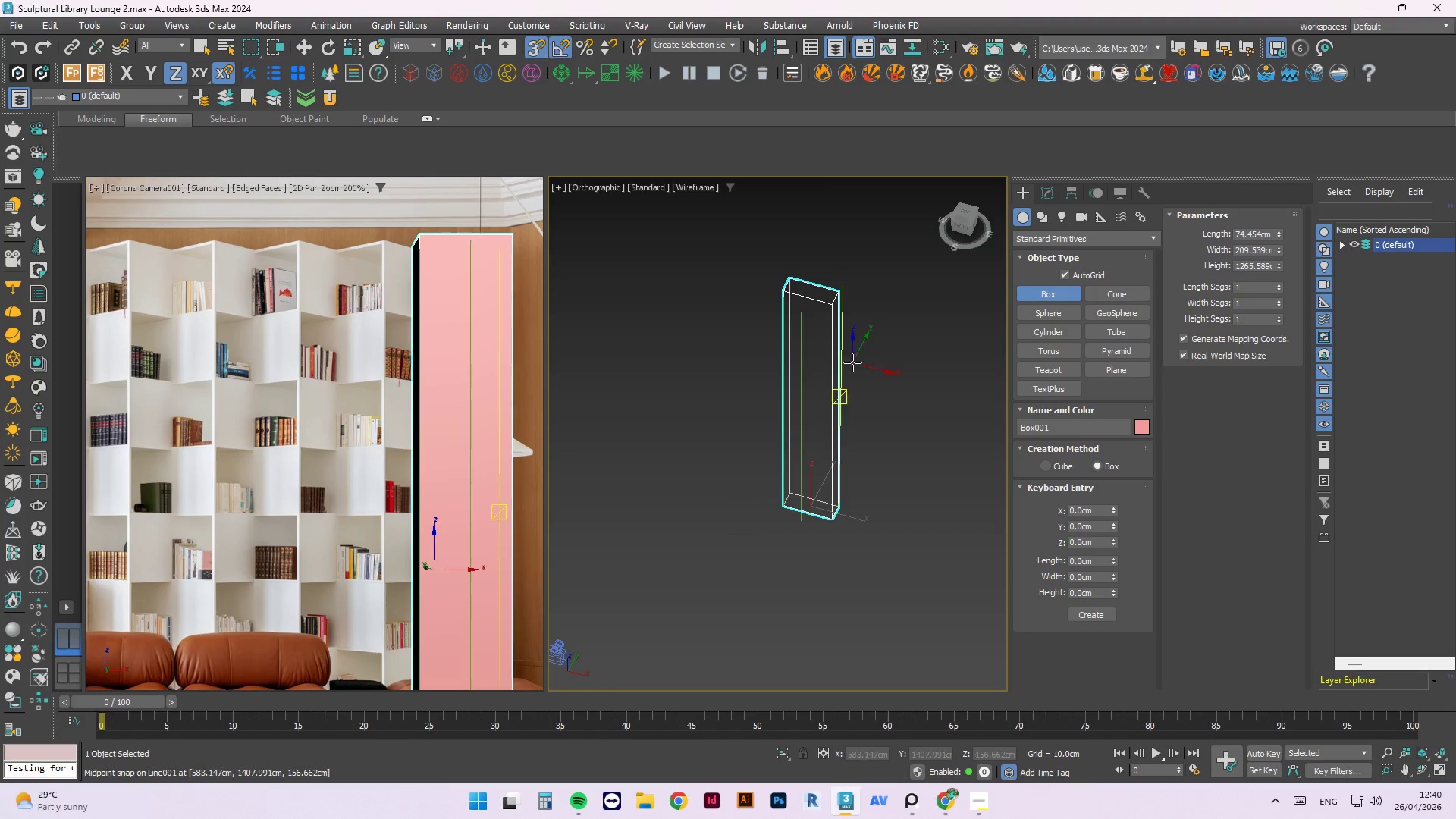 
key(W)
 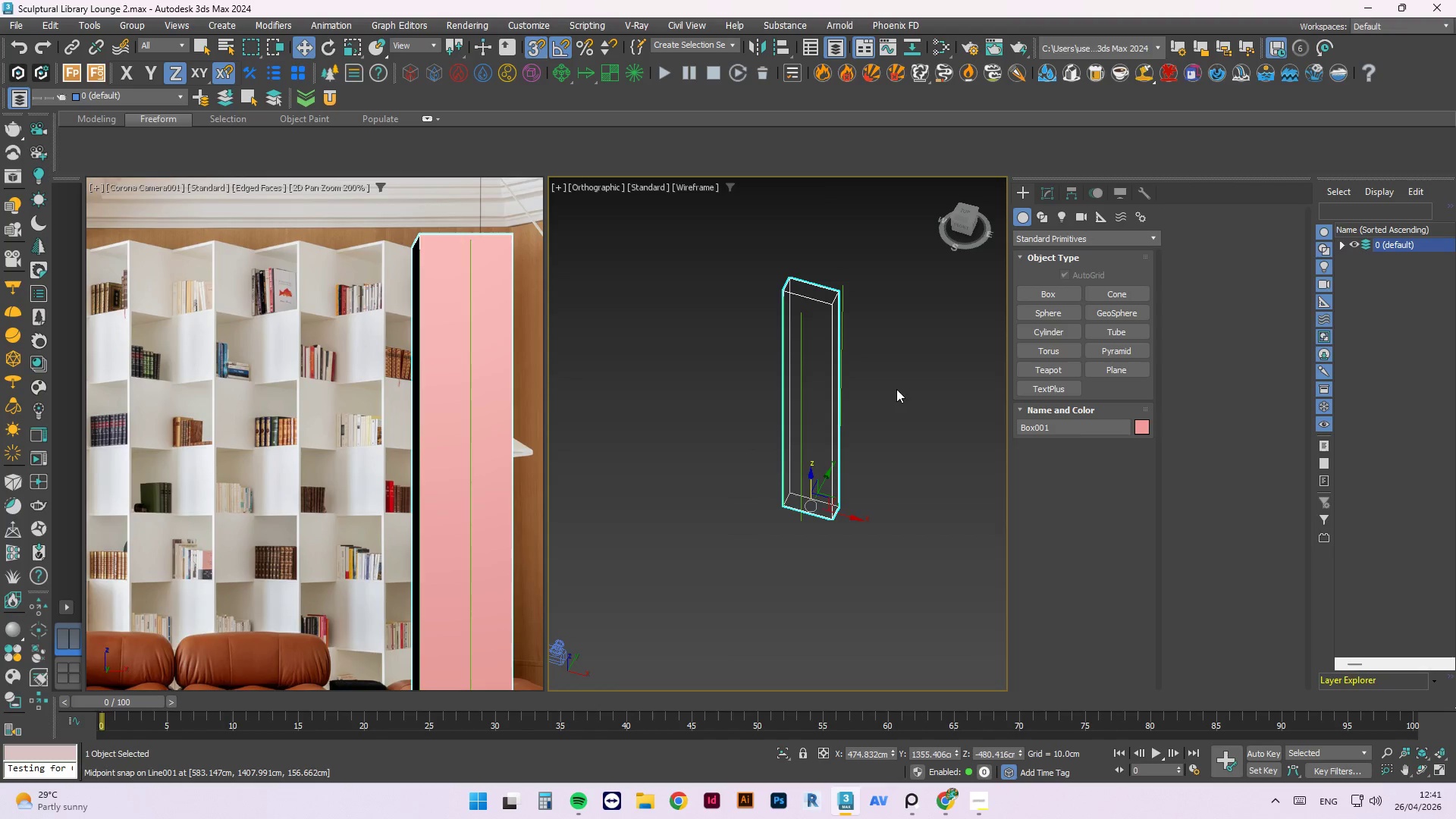 
scroll: coordinate [868, 361], scroll_direction: down, amount: 2.0
 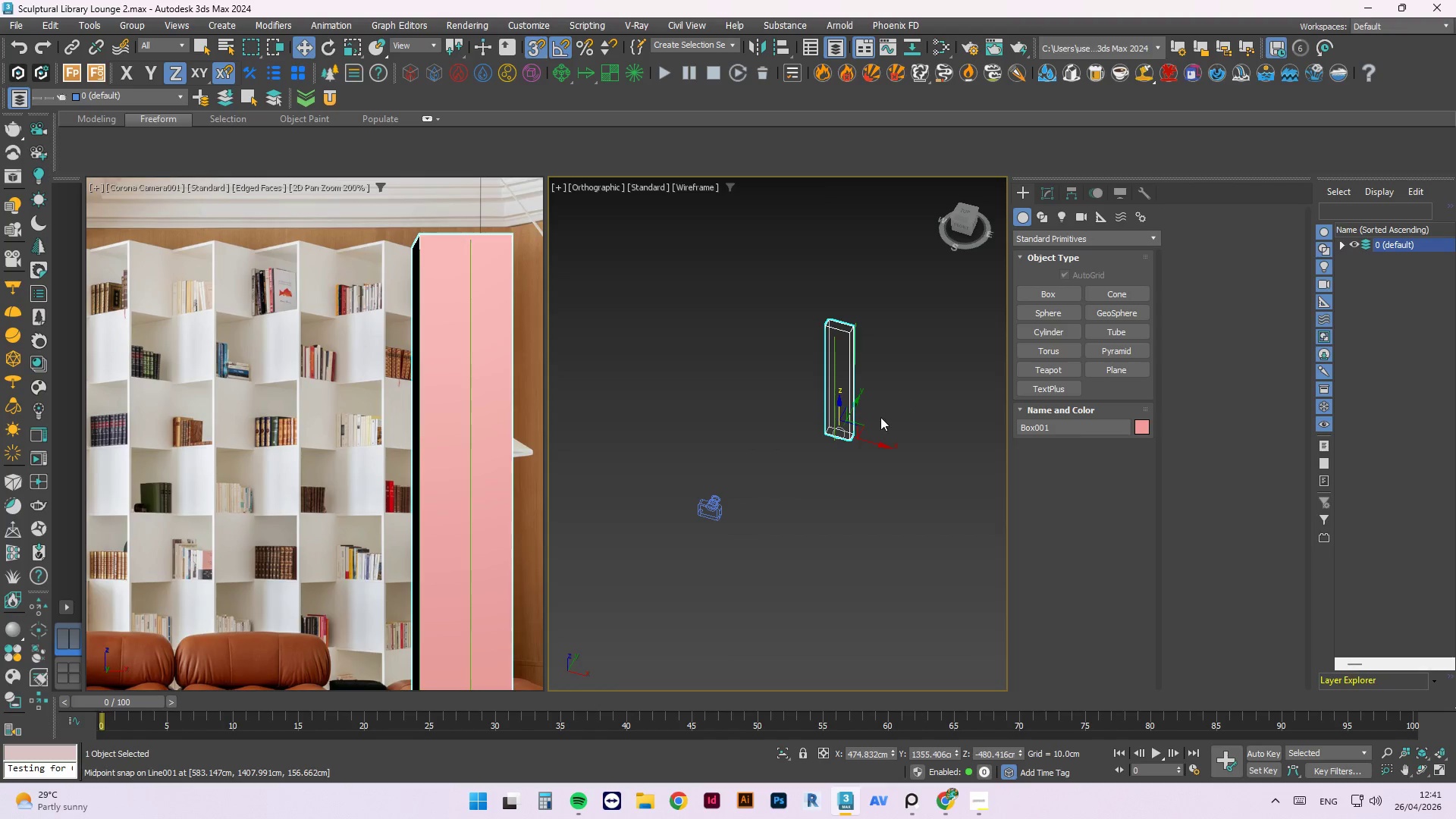 
hold_key(key=AltLeft, duration=1.2)
 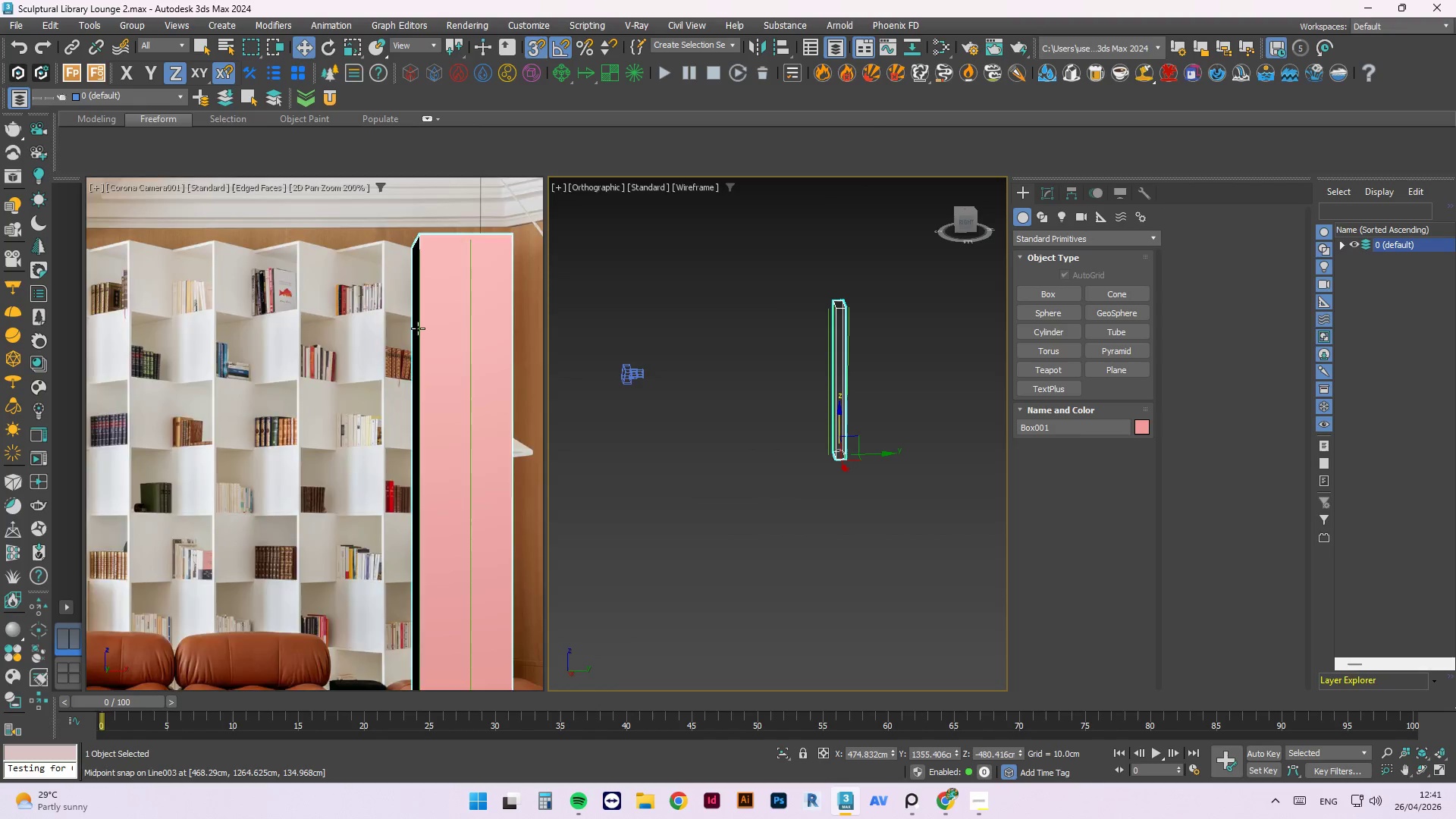 
scroll: coordinate [418, 324], scroll_direction: down, amount: 2.0
 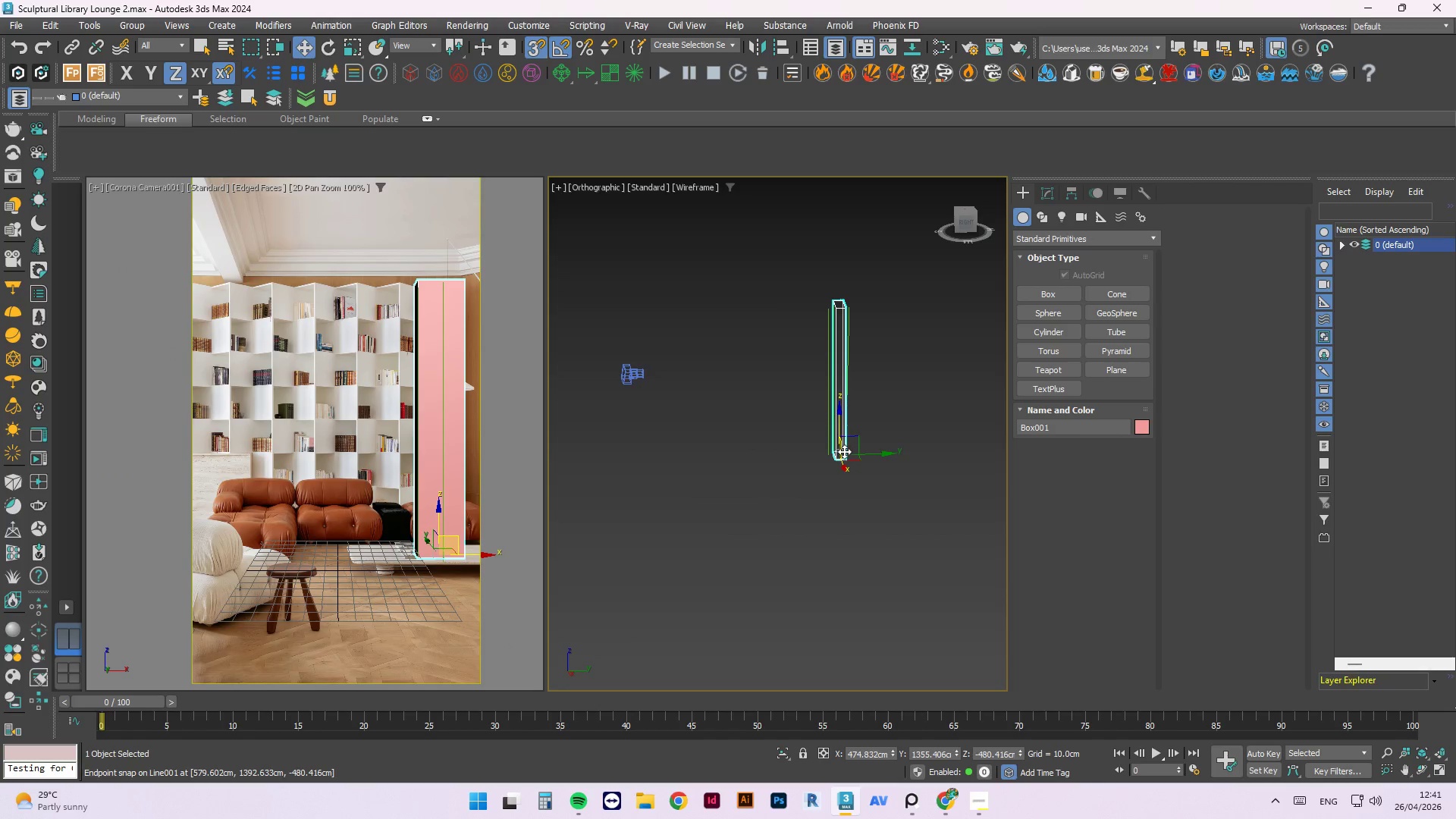 
left_click_drag(start_coordinate=[876, 453], to_coordinate=[898, 452])
 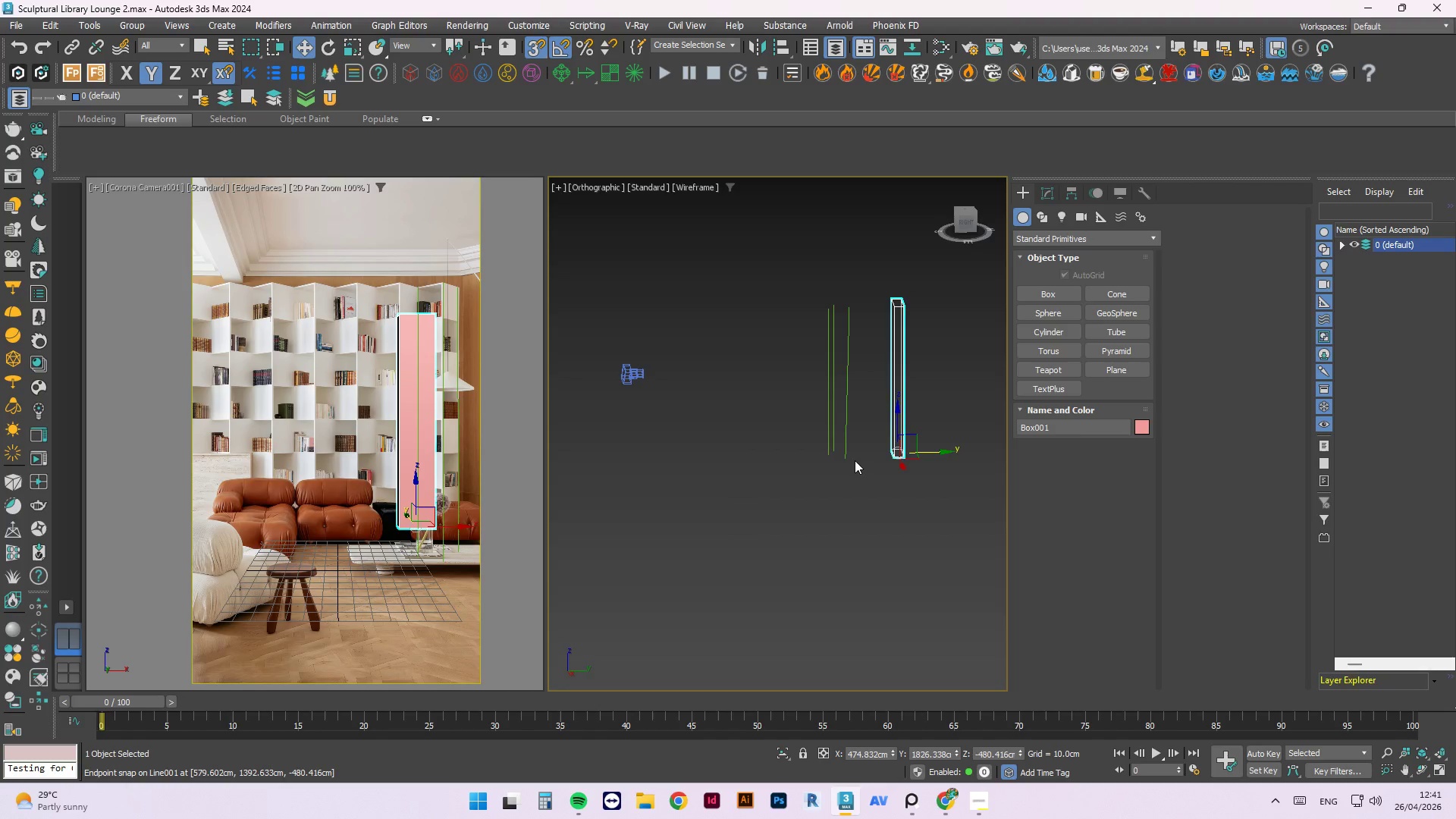 
hold_key(key=AltLeft, duration=0.88)
 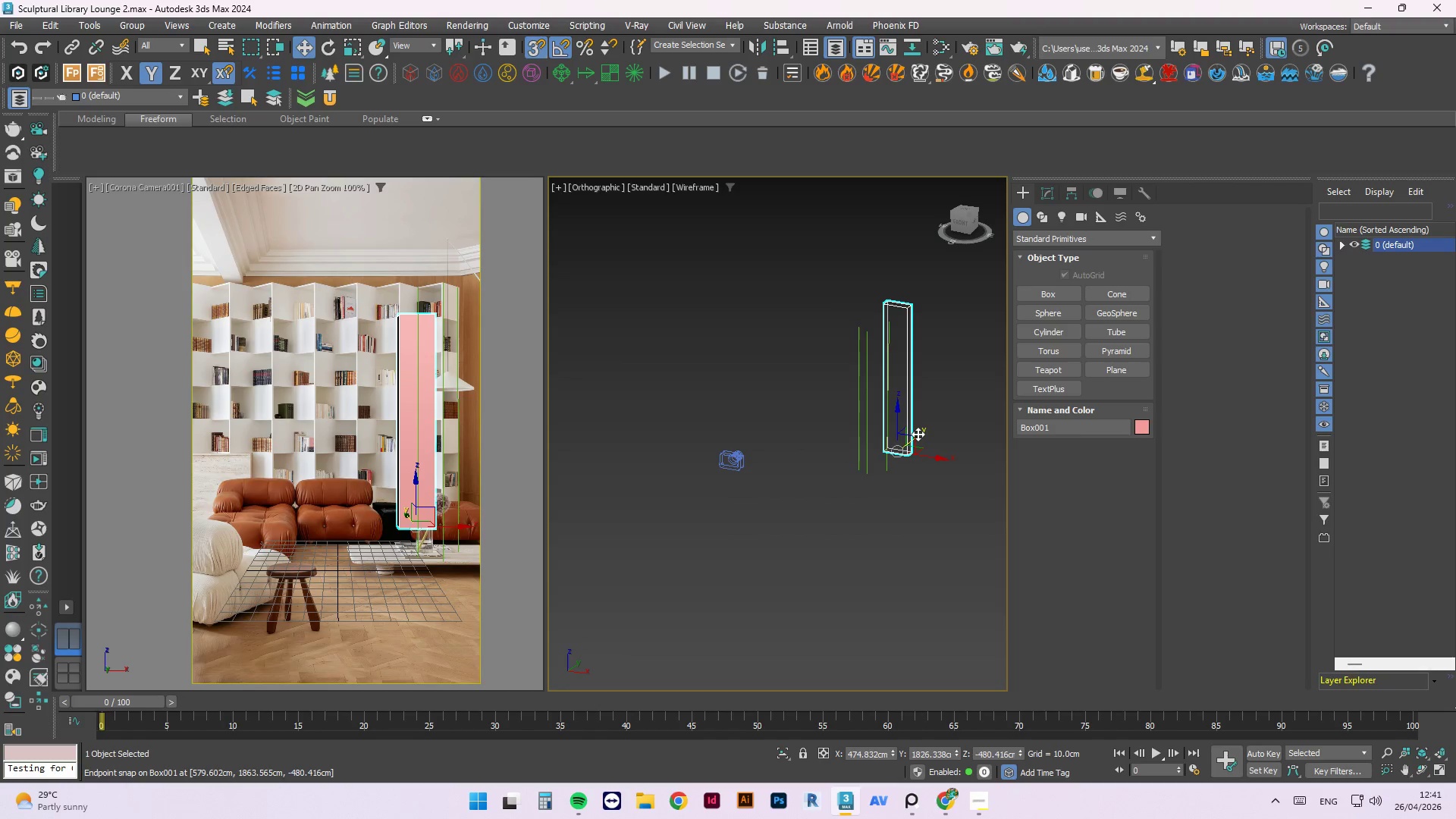 
left_click_drag(start_coordinate=[918, 434], to_coordinate=[928, 419])
 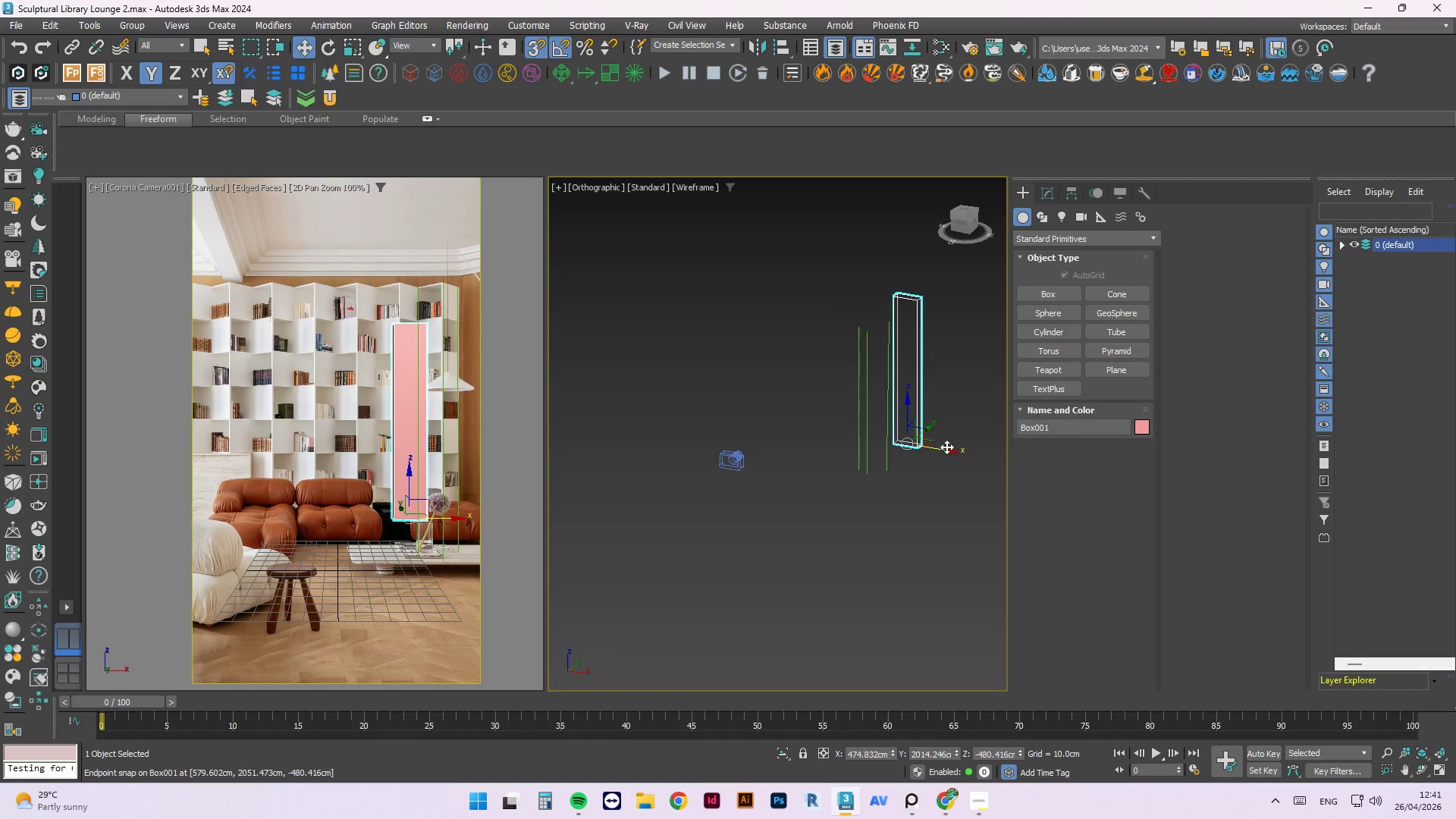 
left_click_drag(start_coordinate=[946, 447], to_coordinate=[967, 474])
 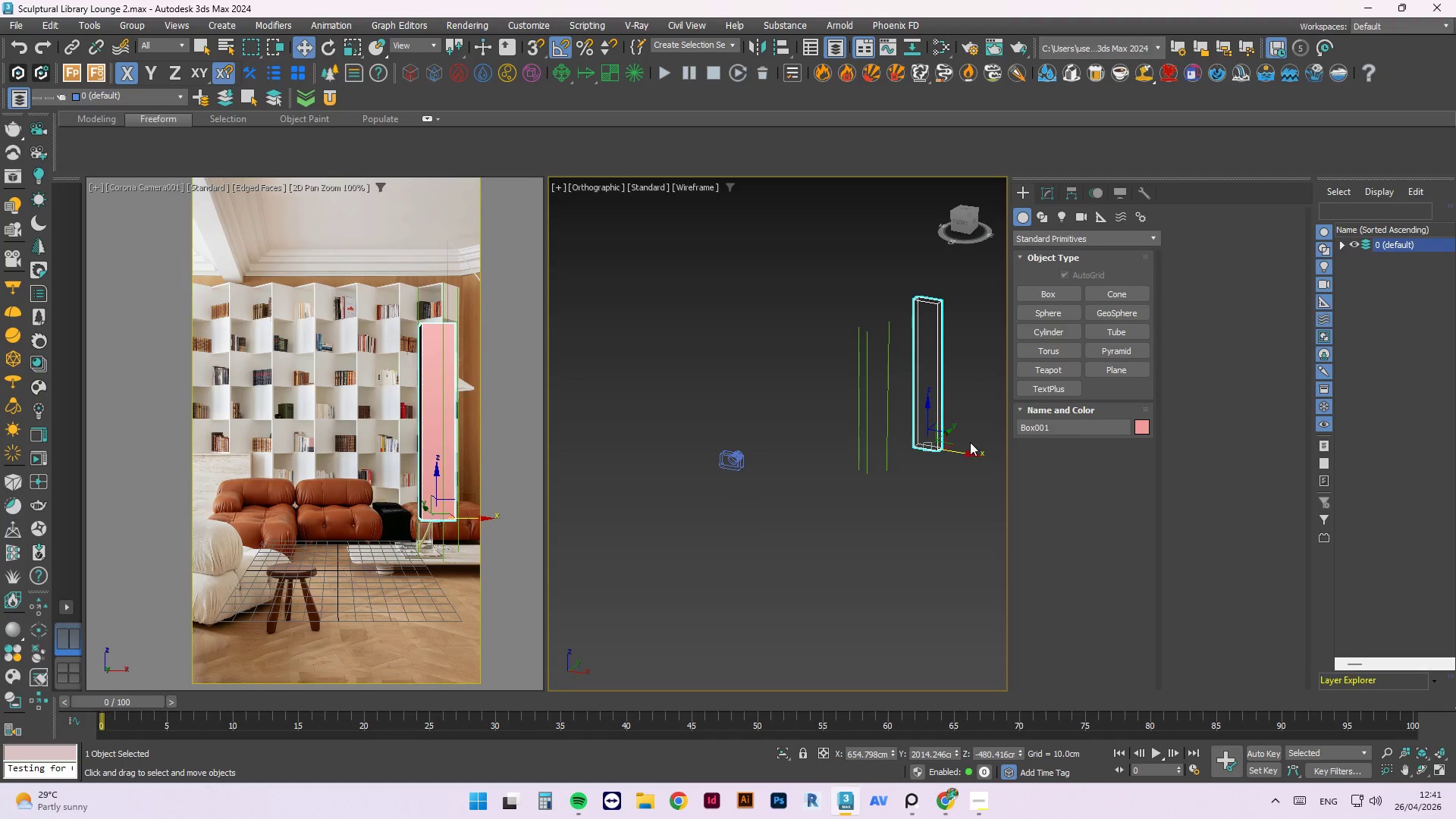 
key(S)
 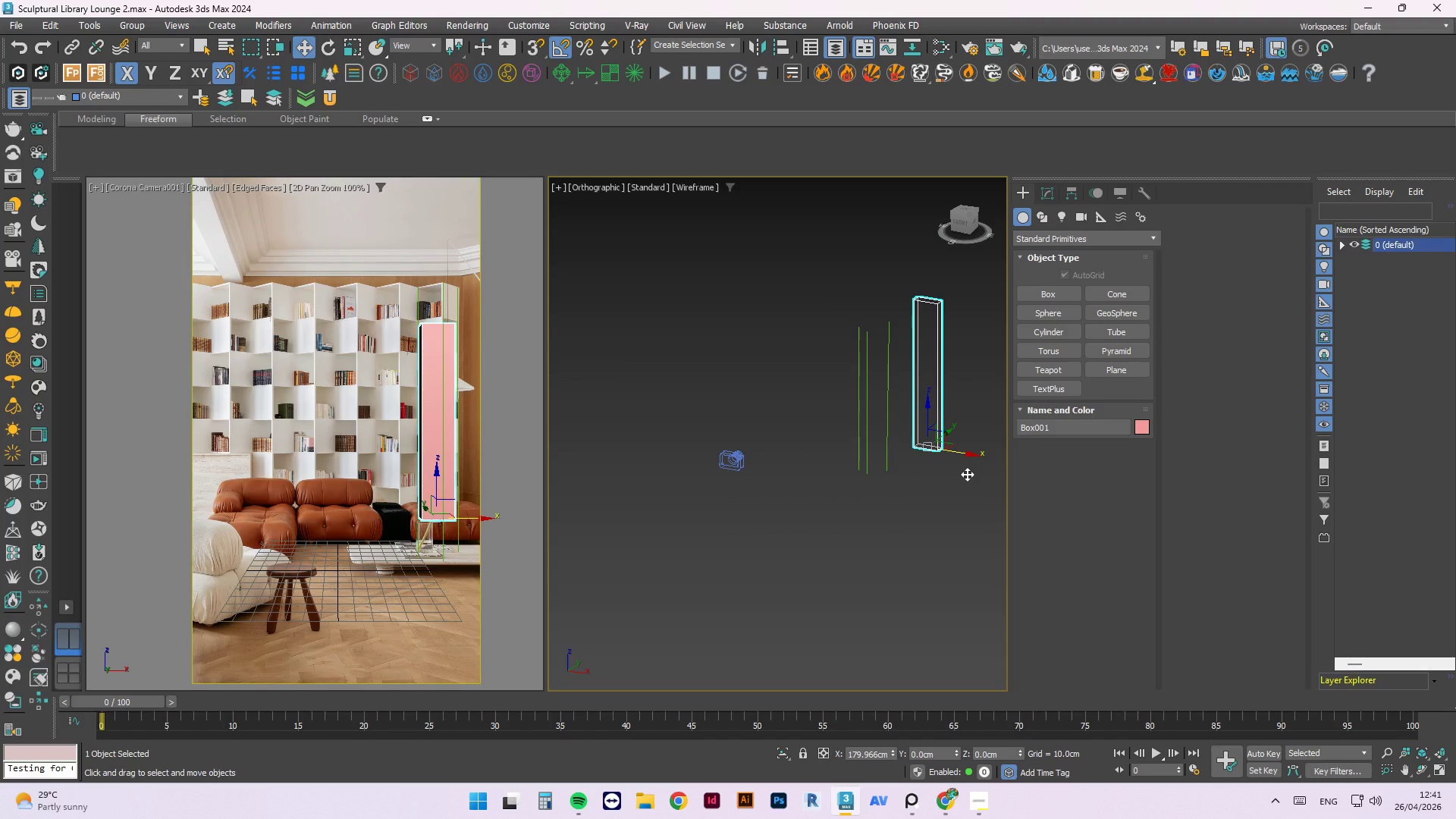 
scroll: coordinate [281, 507], scroll_direction: up, amount: 5.0
 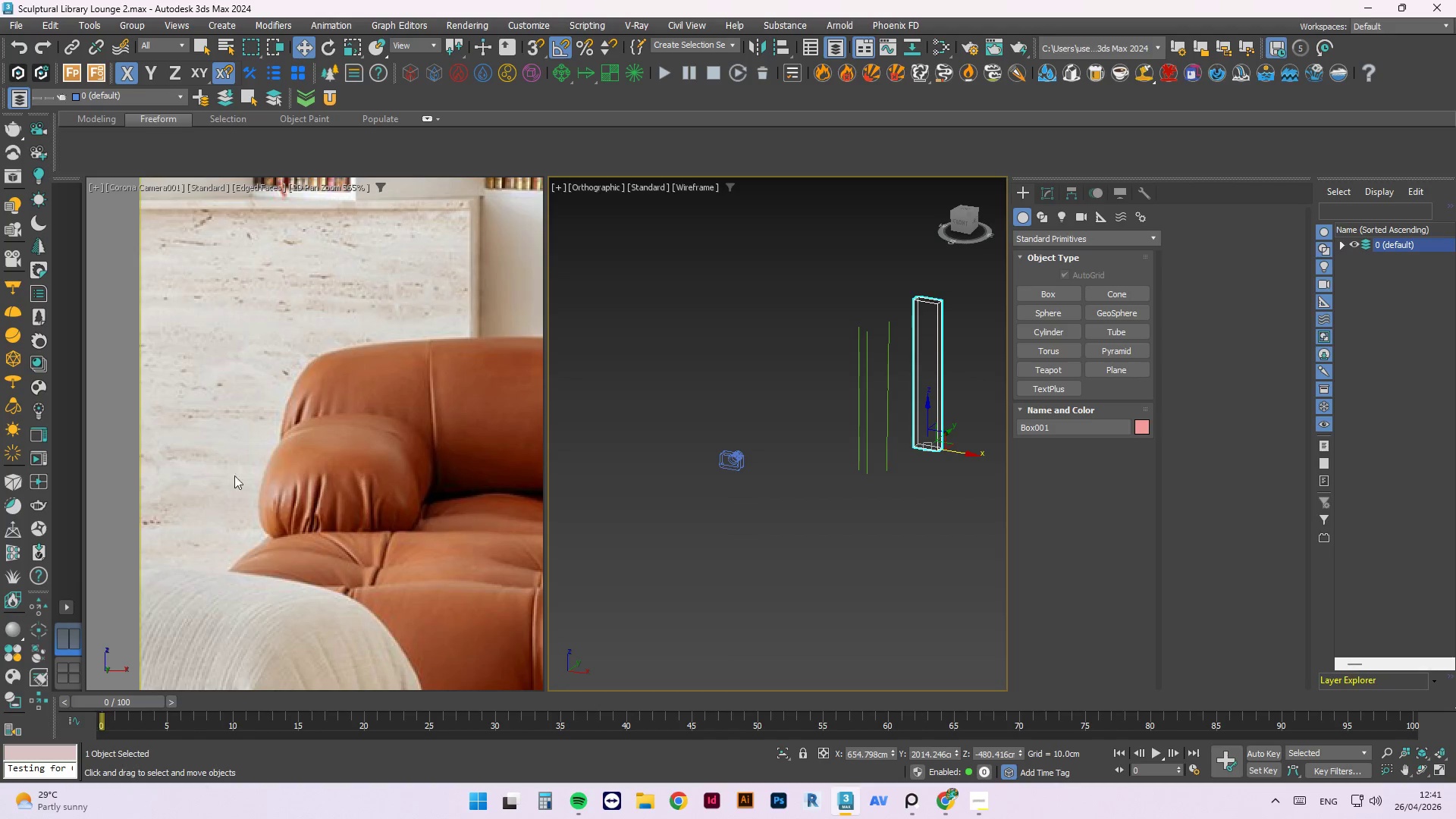 
scroll: coordinate [375, 471], scroll_direction: down, amount: 4.0
 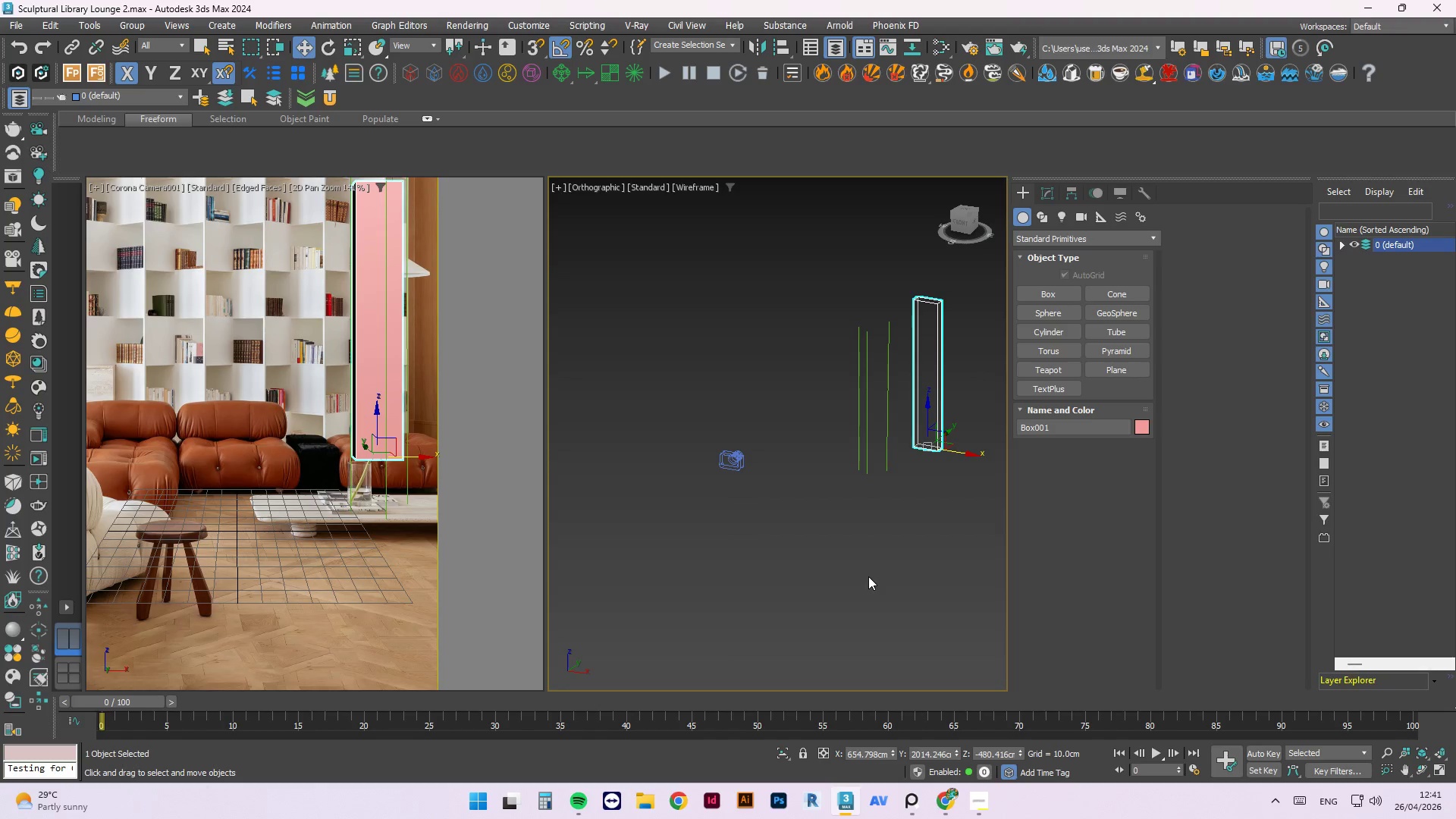 
key(F)
 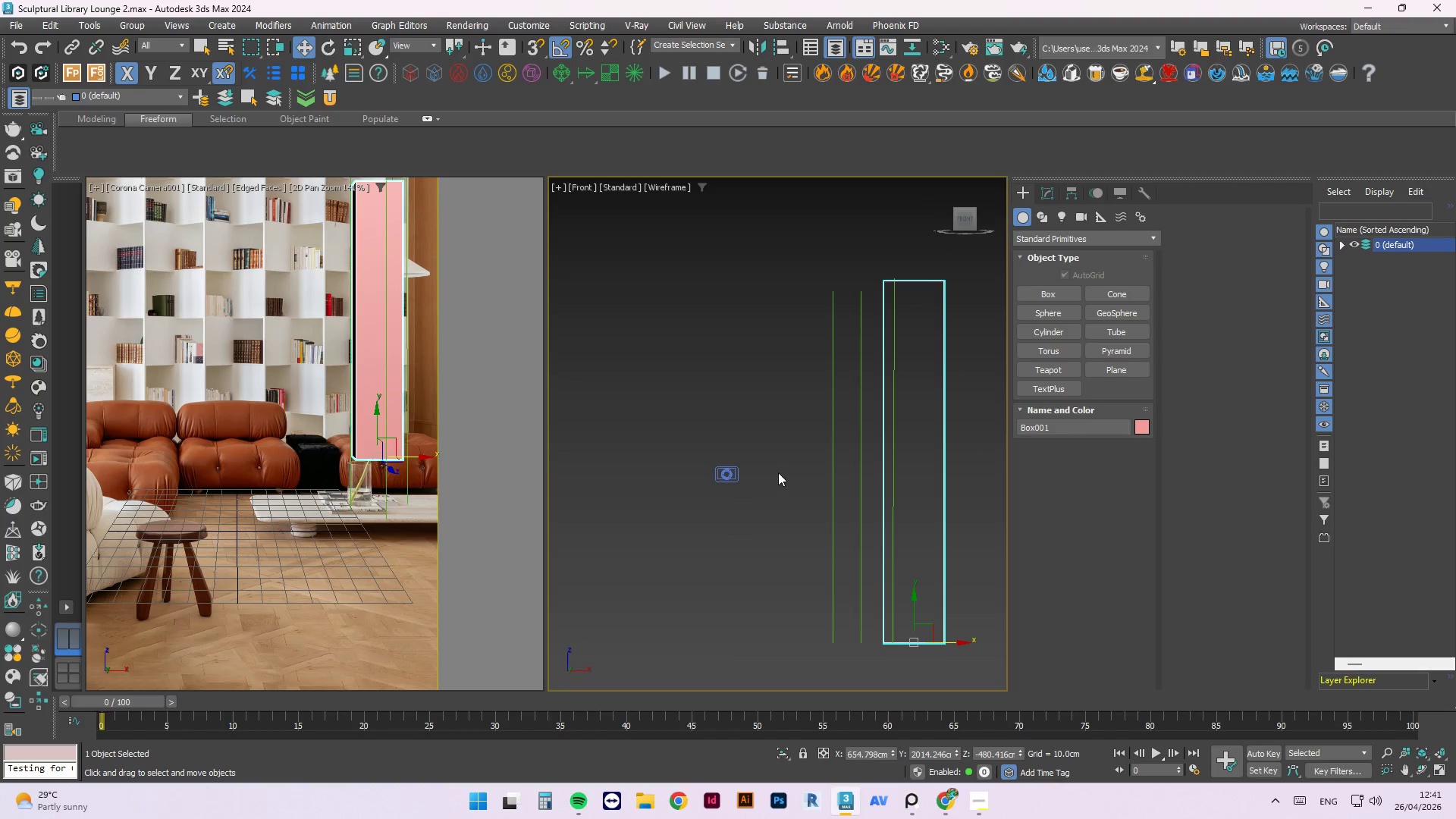 
scroll: coordinate [768, 453], scroll_direction: down, amount: 1.0
 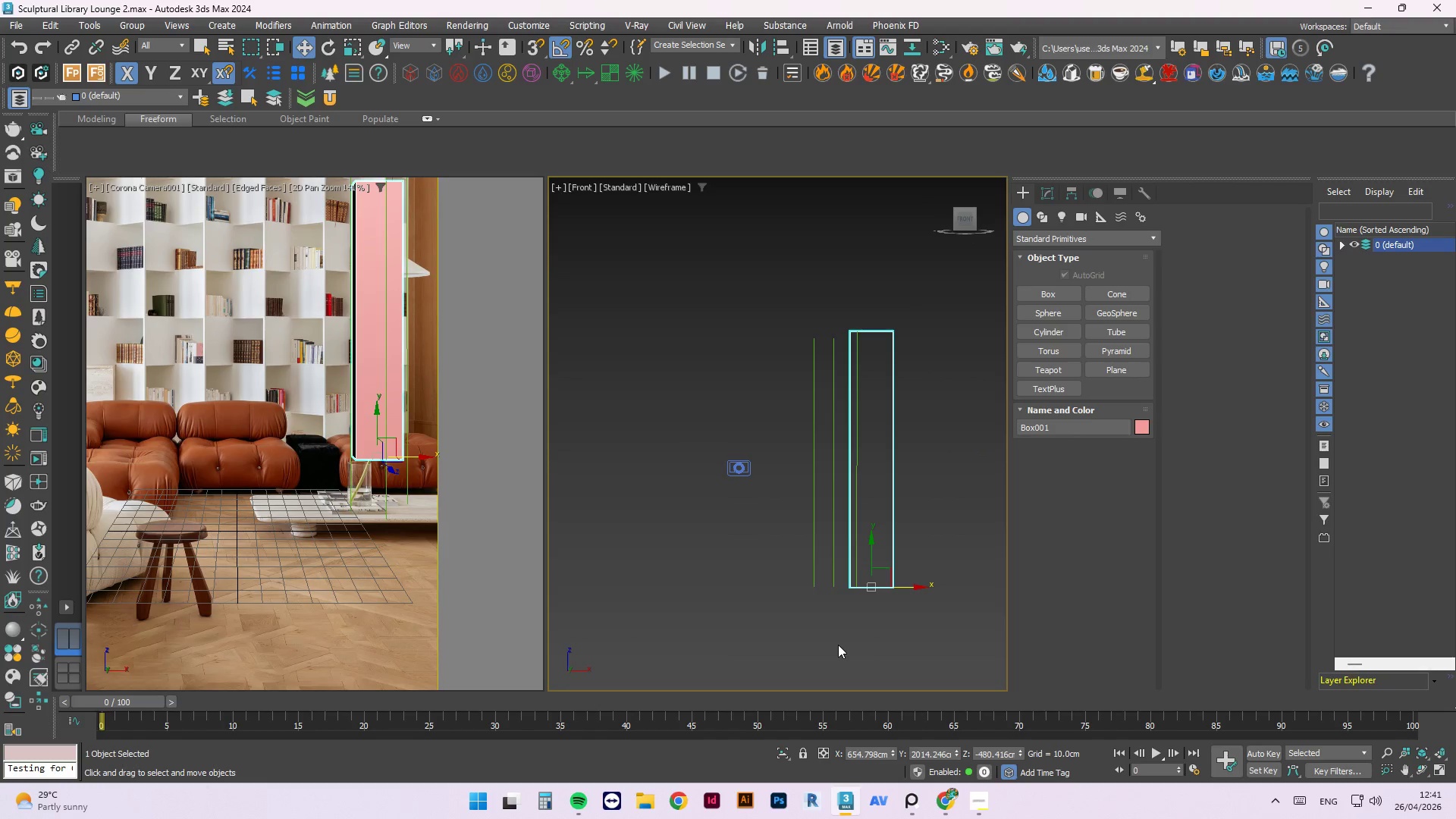 
scroll: coordinate [832, 583], scroll_direction: up, amount: 1.0
 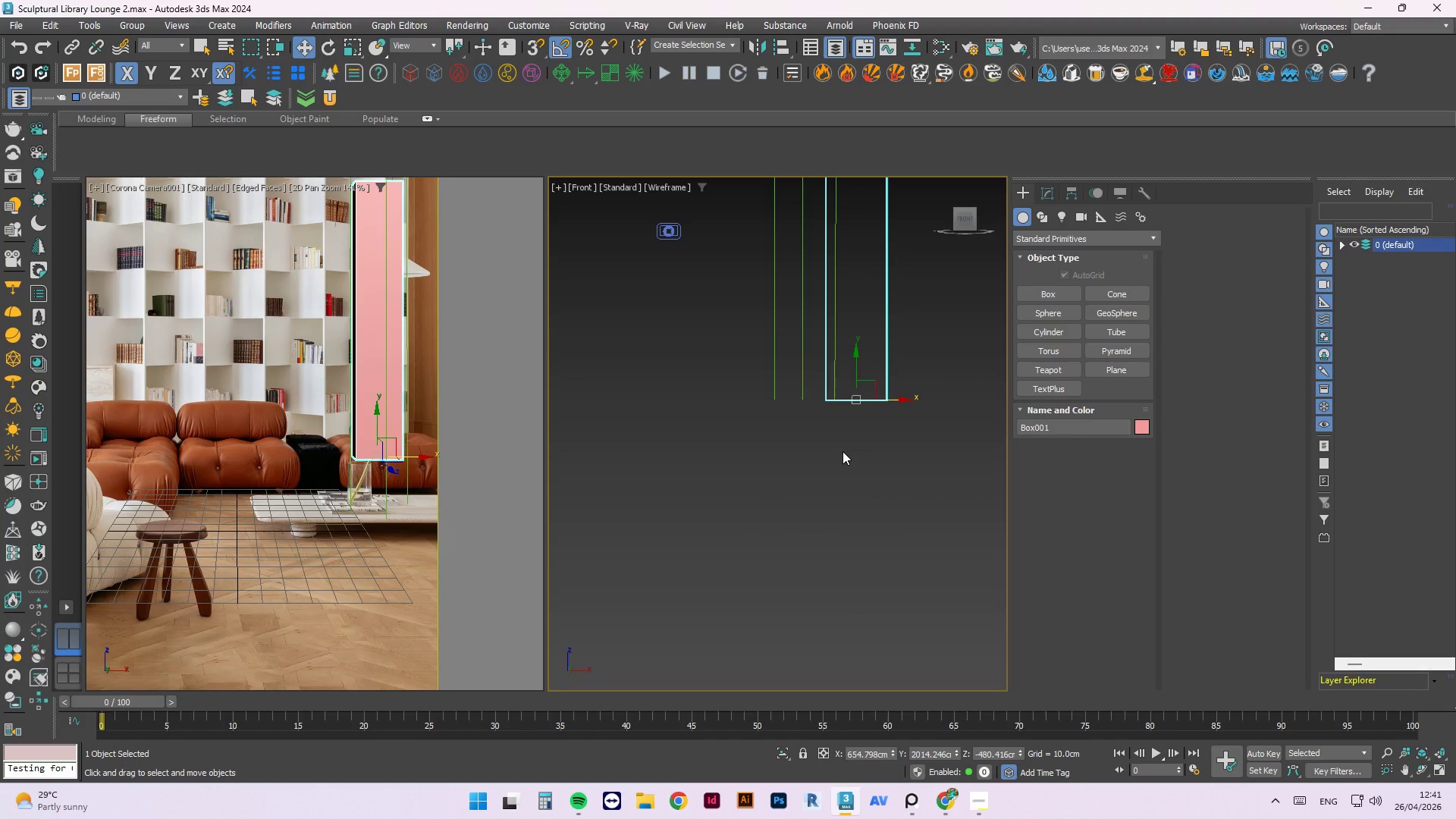 
left_click([912, 617])
 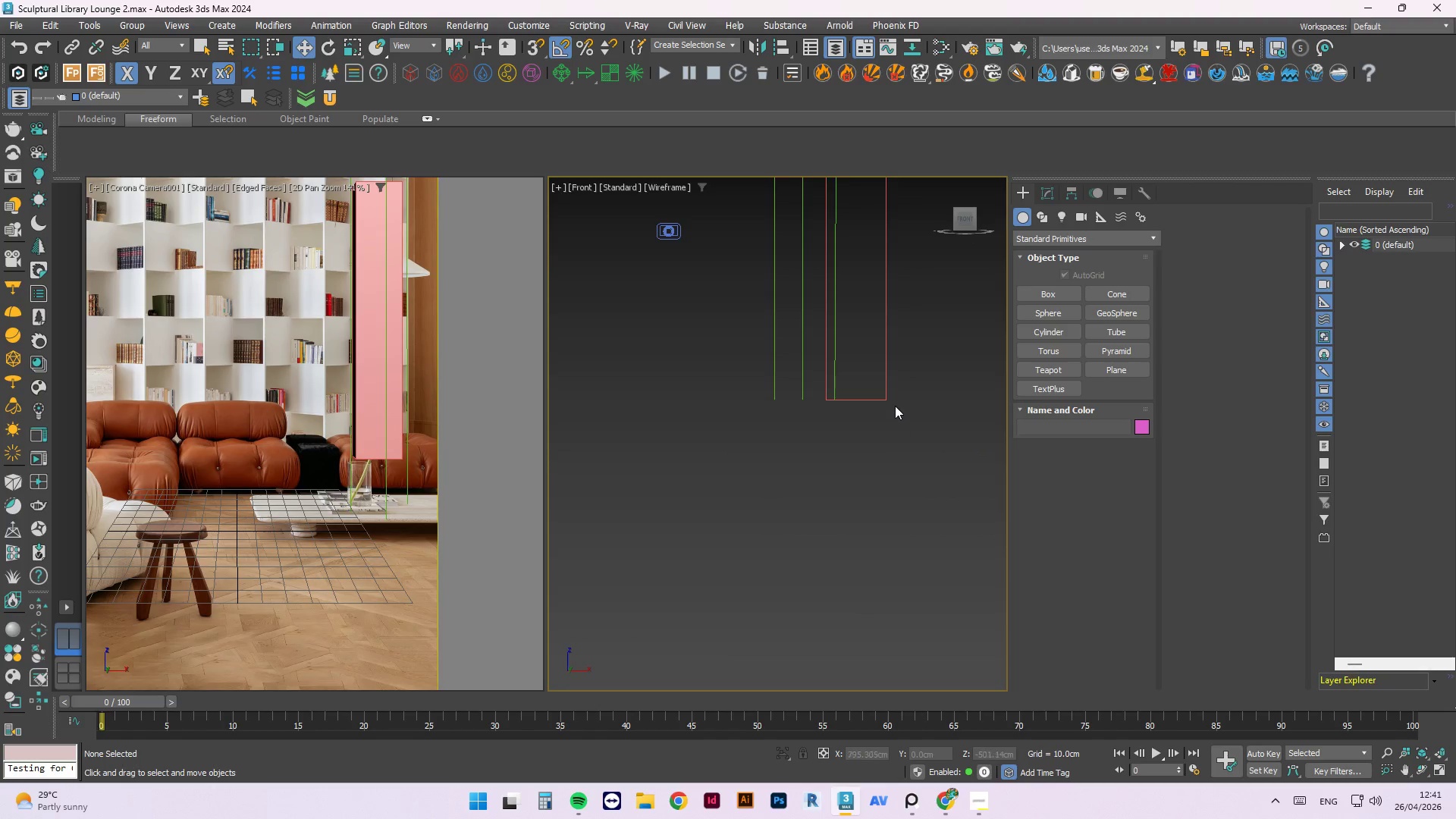 
left_click([886, 399])
 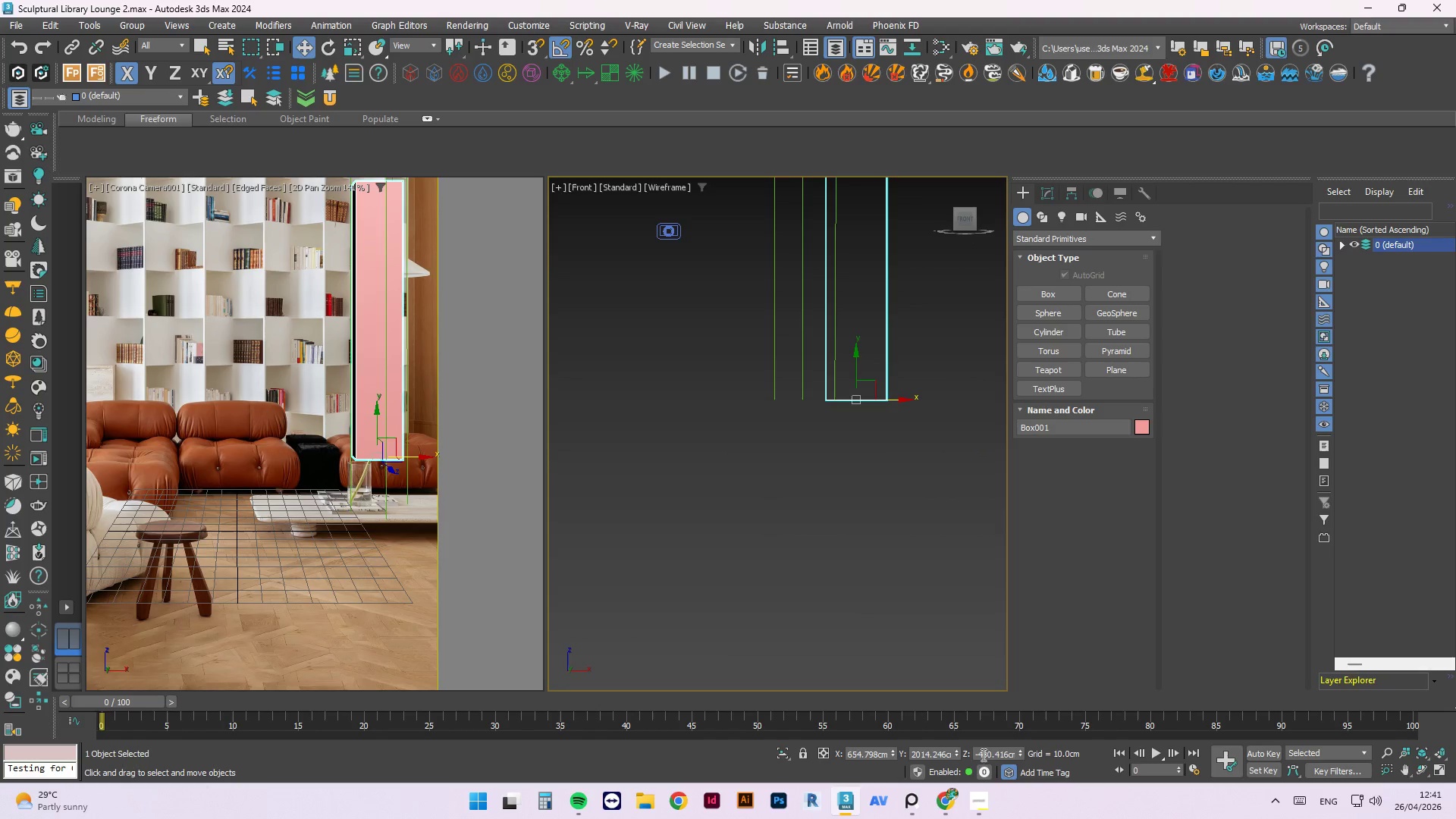 
double_click([987, 750])
 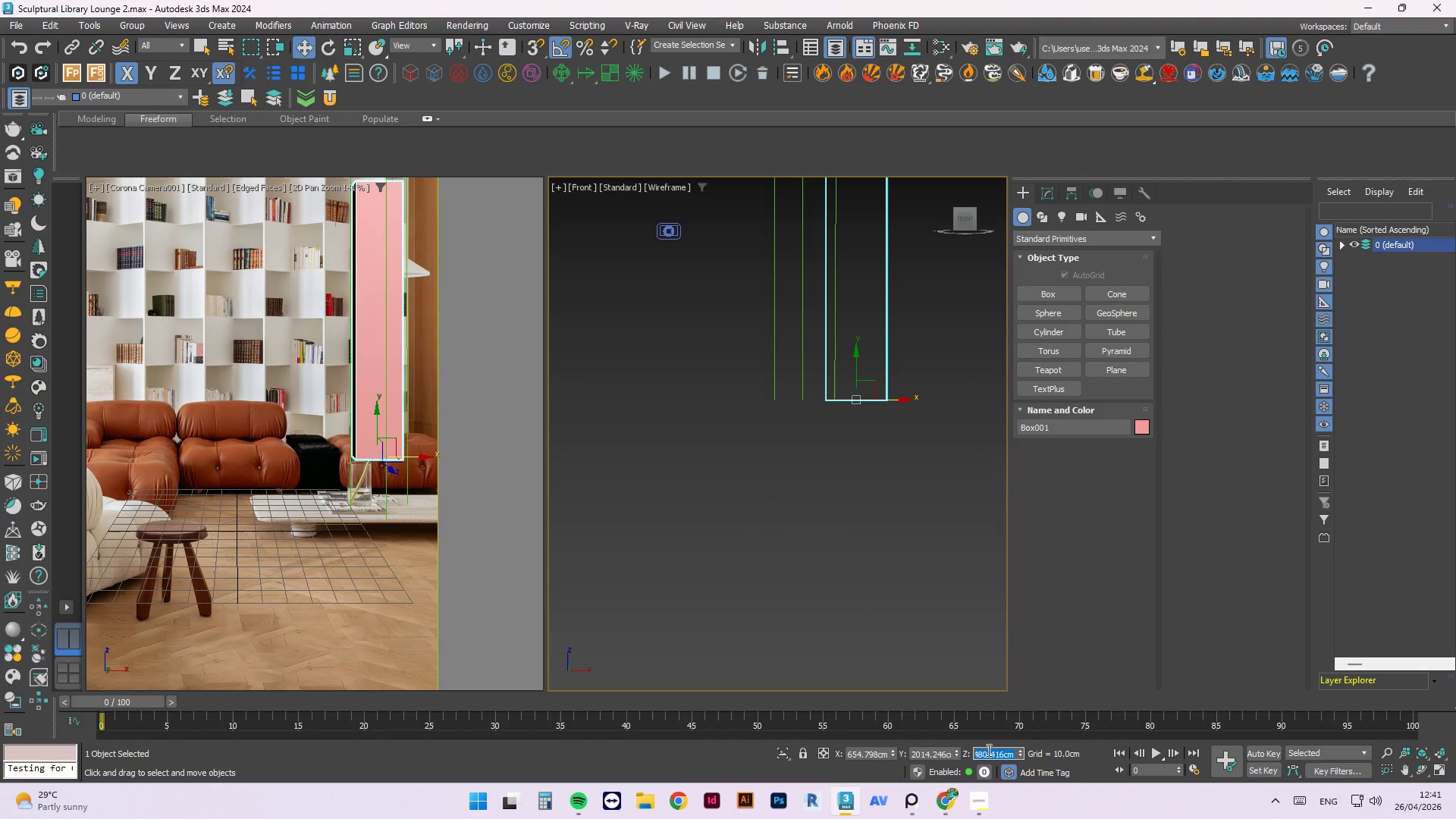 
key(Numpad0)
 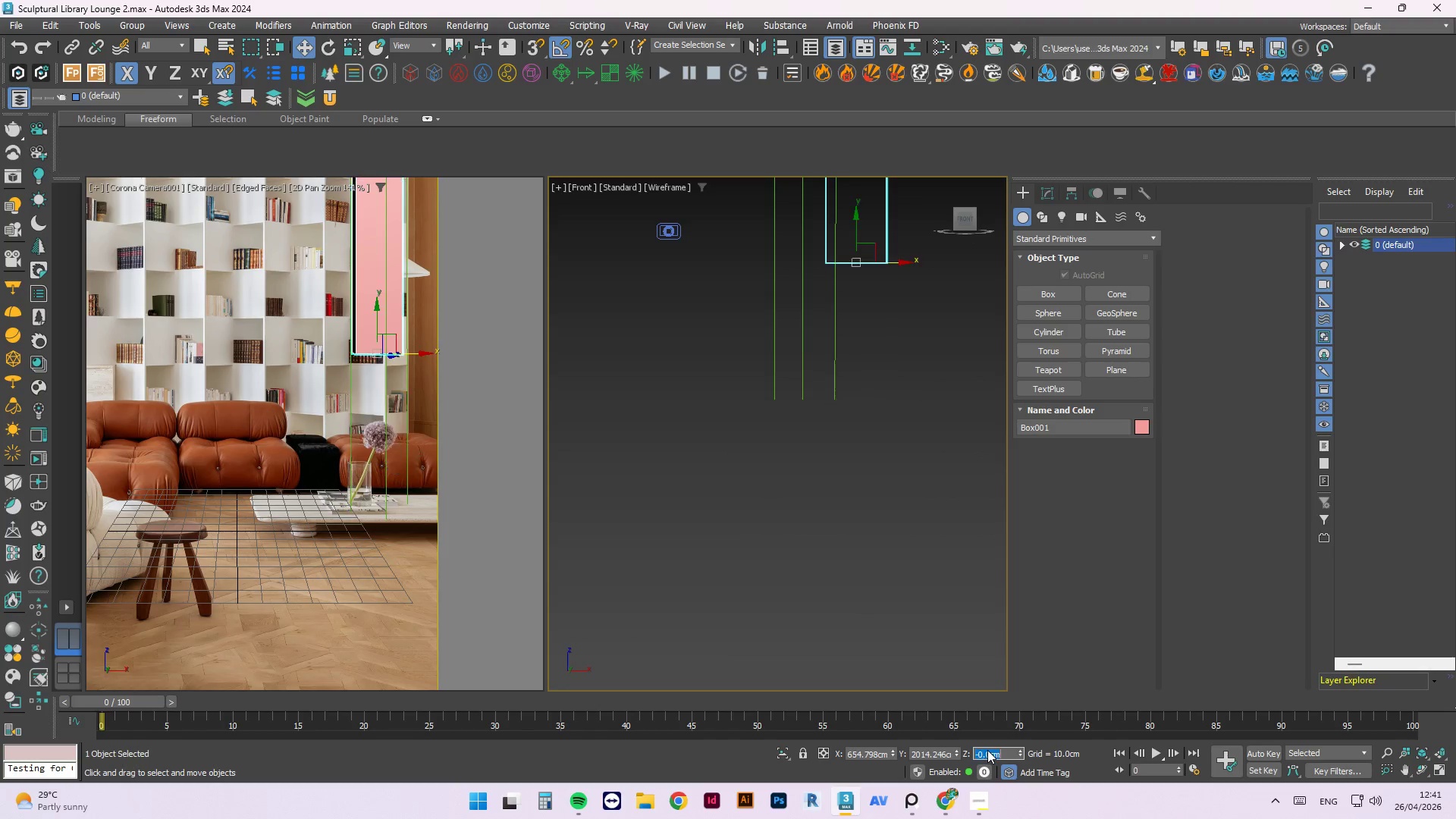 
key(NumpadEnter)
 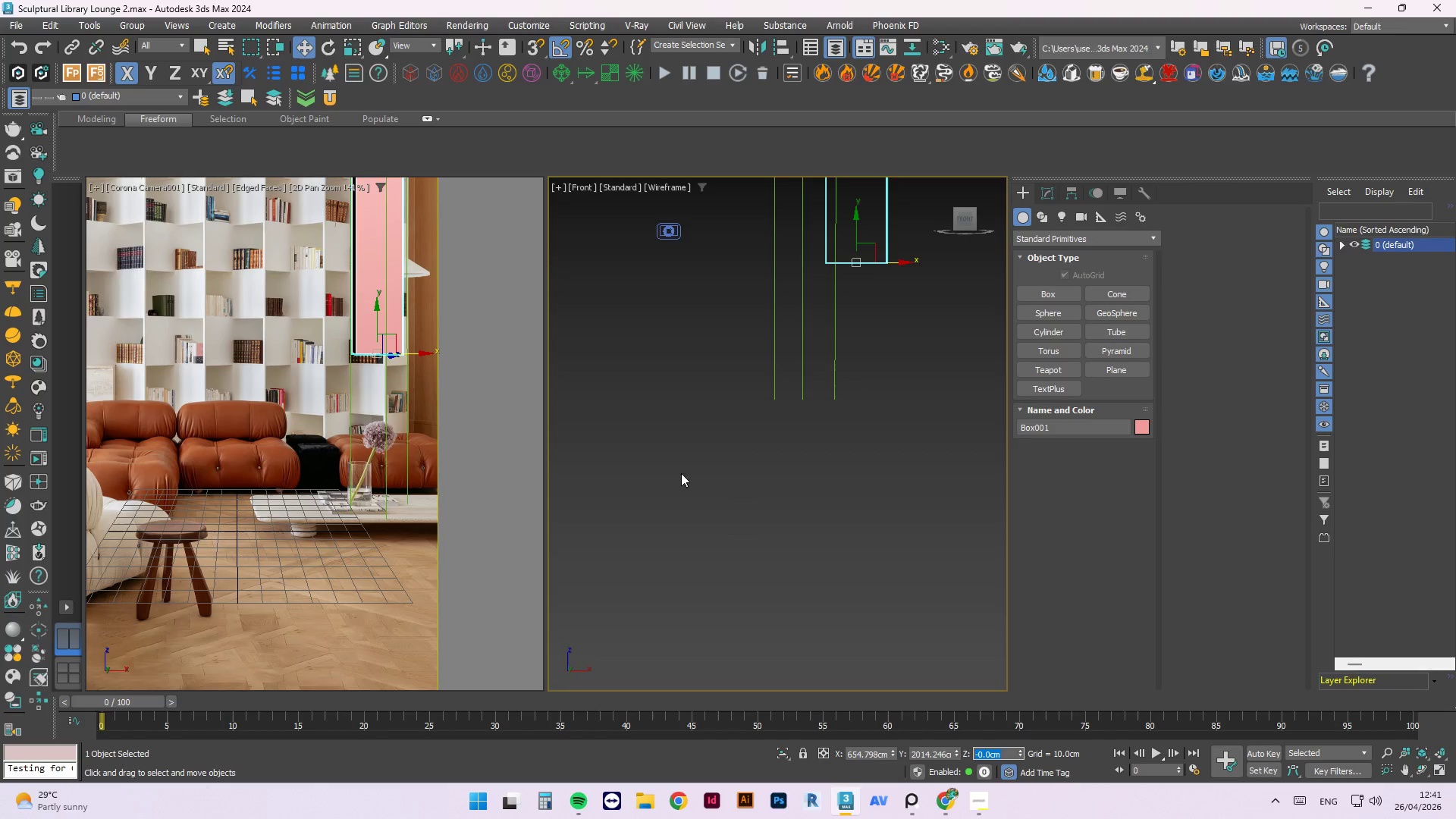 
scroll: coordinate [879, 459], scroll_direction: down, amount: 2.0
 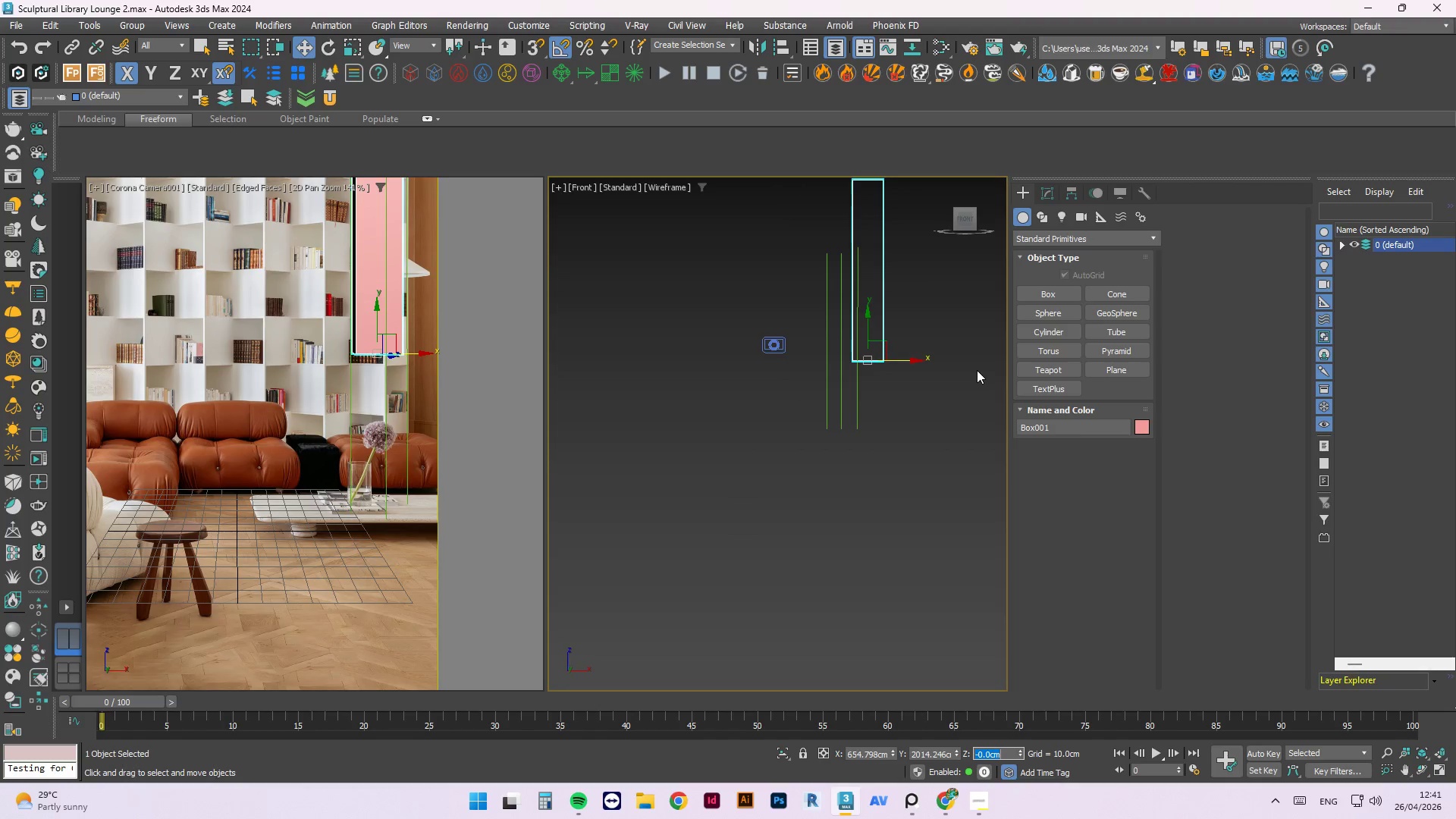 
hold_key(key=AltLeft, duration=0.97)
 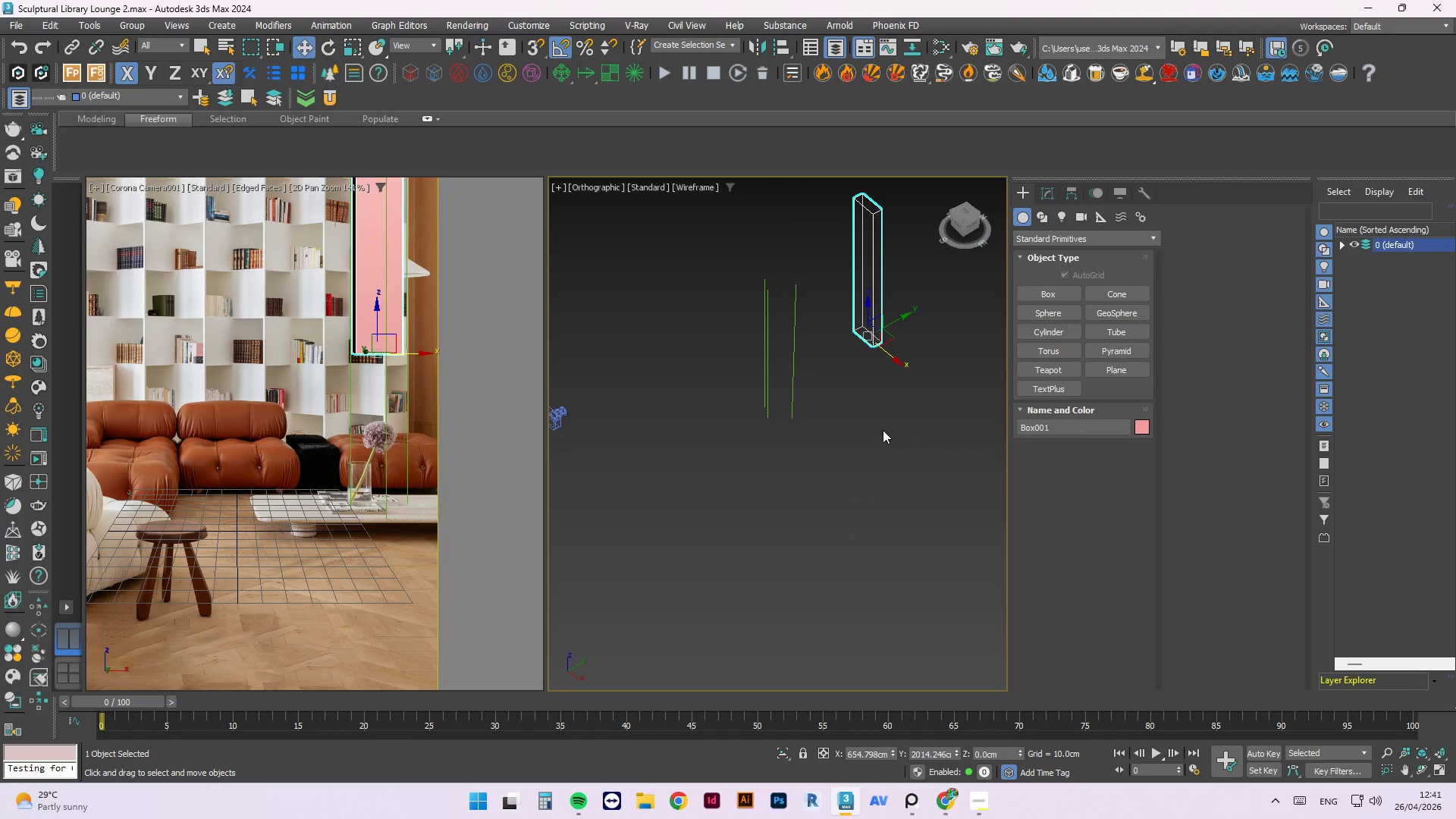 
key(T)
 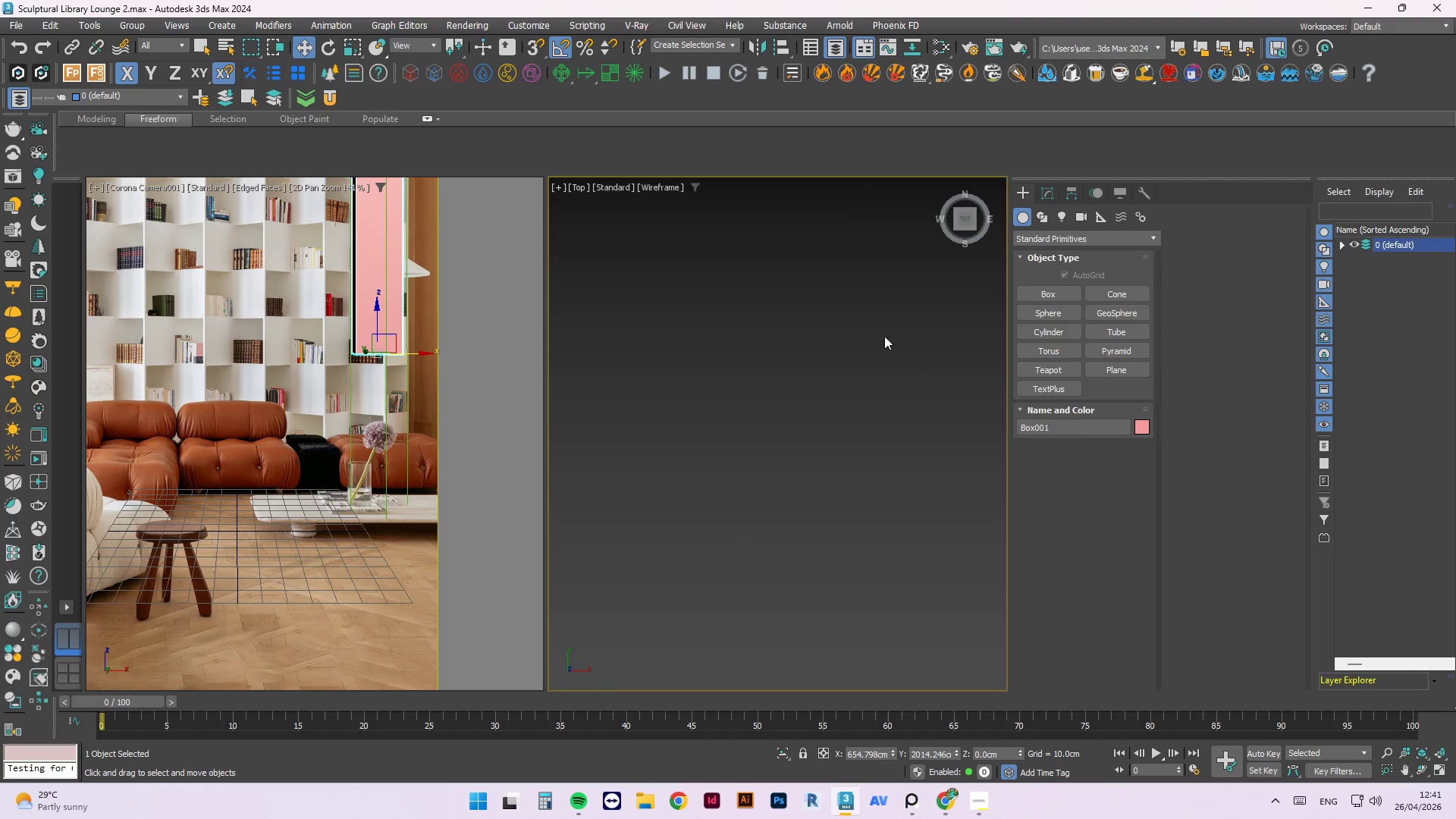 
scroll: coordinate [879, 323], scroll_direction: down, amount: 3.0
 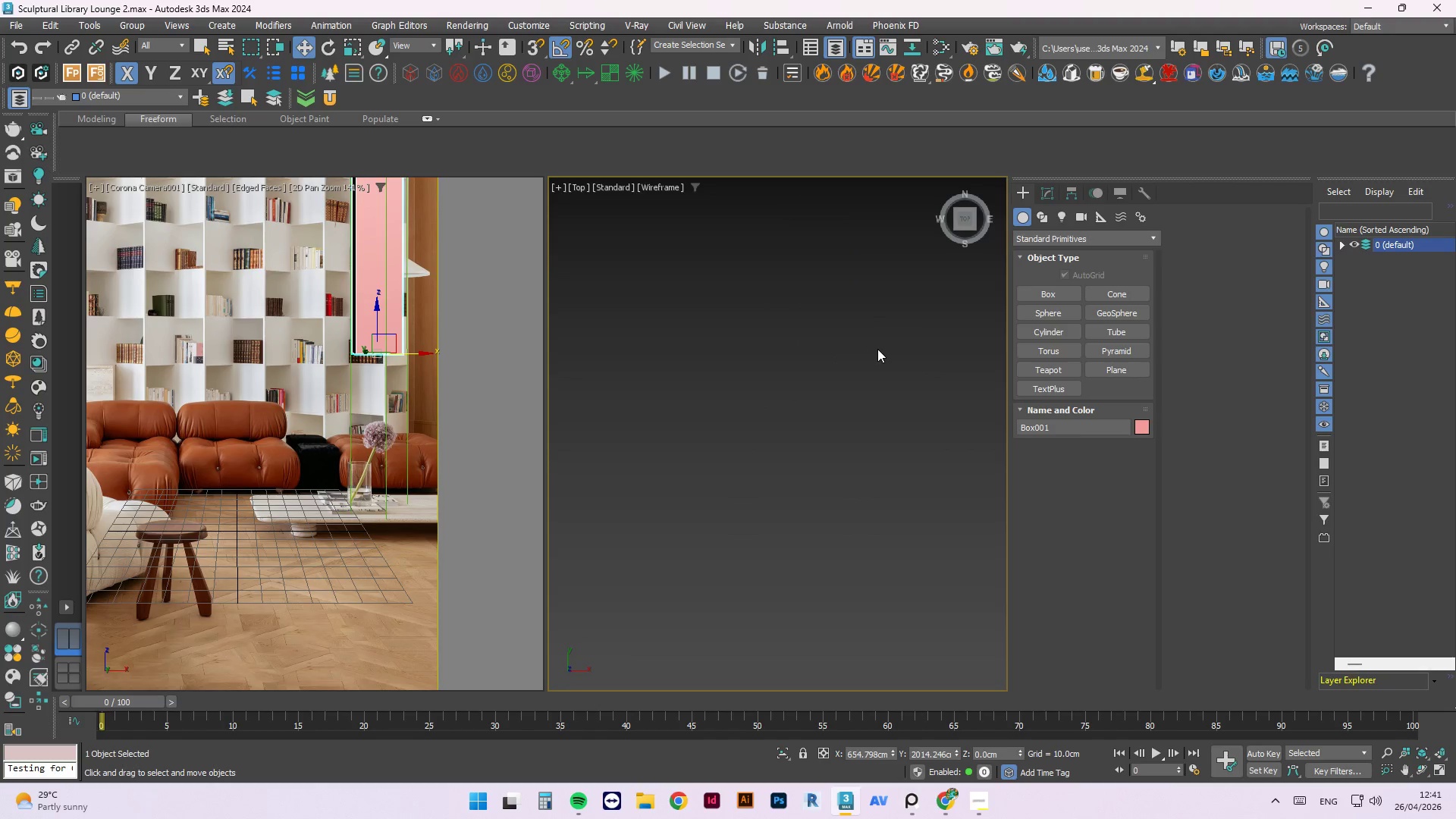 
key(Z)
 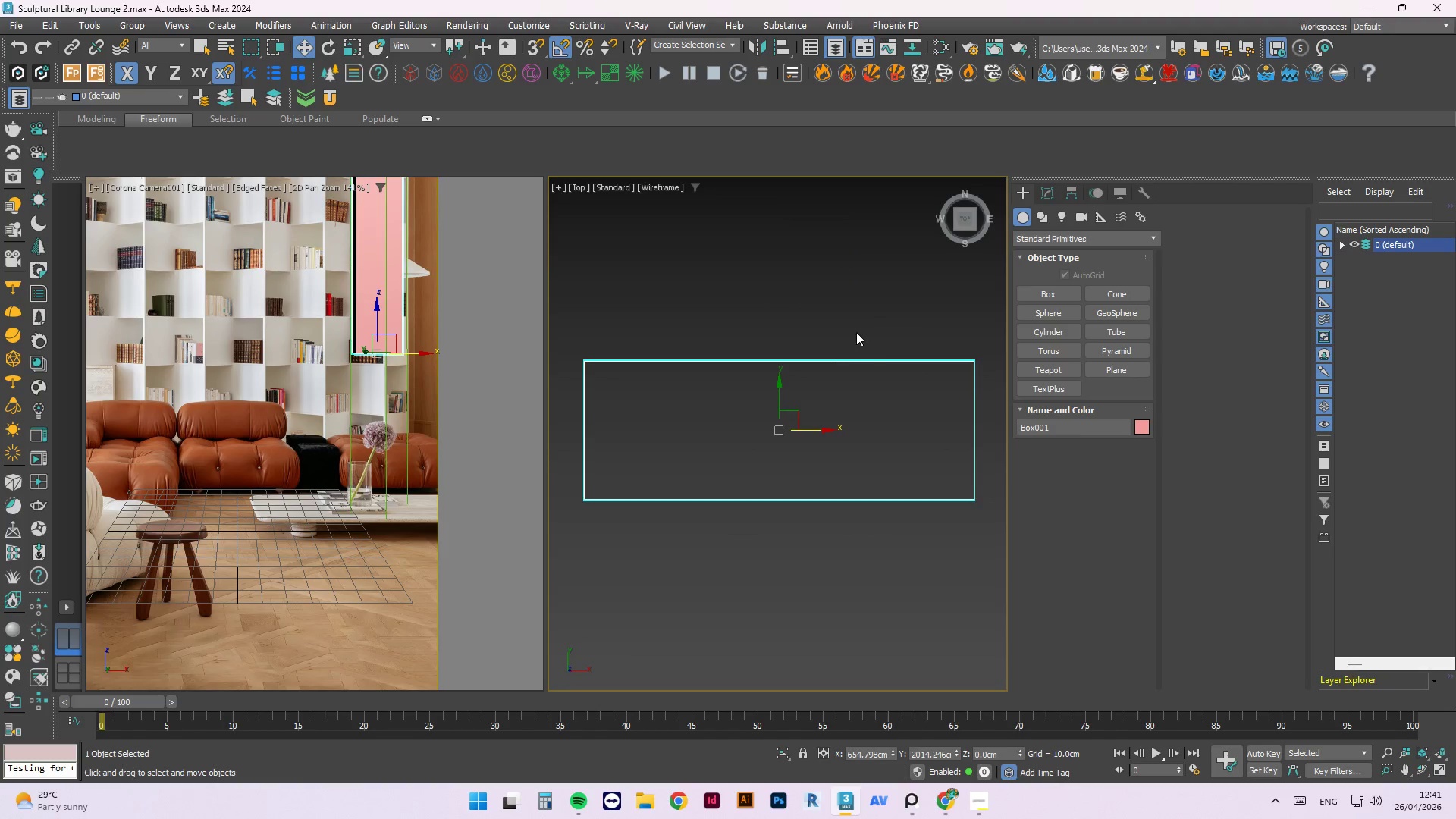 
scroll: coordinate [854, 331], scroll_direction: down, amount: 2.0
 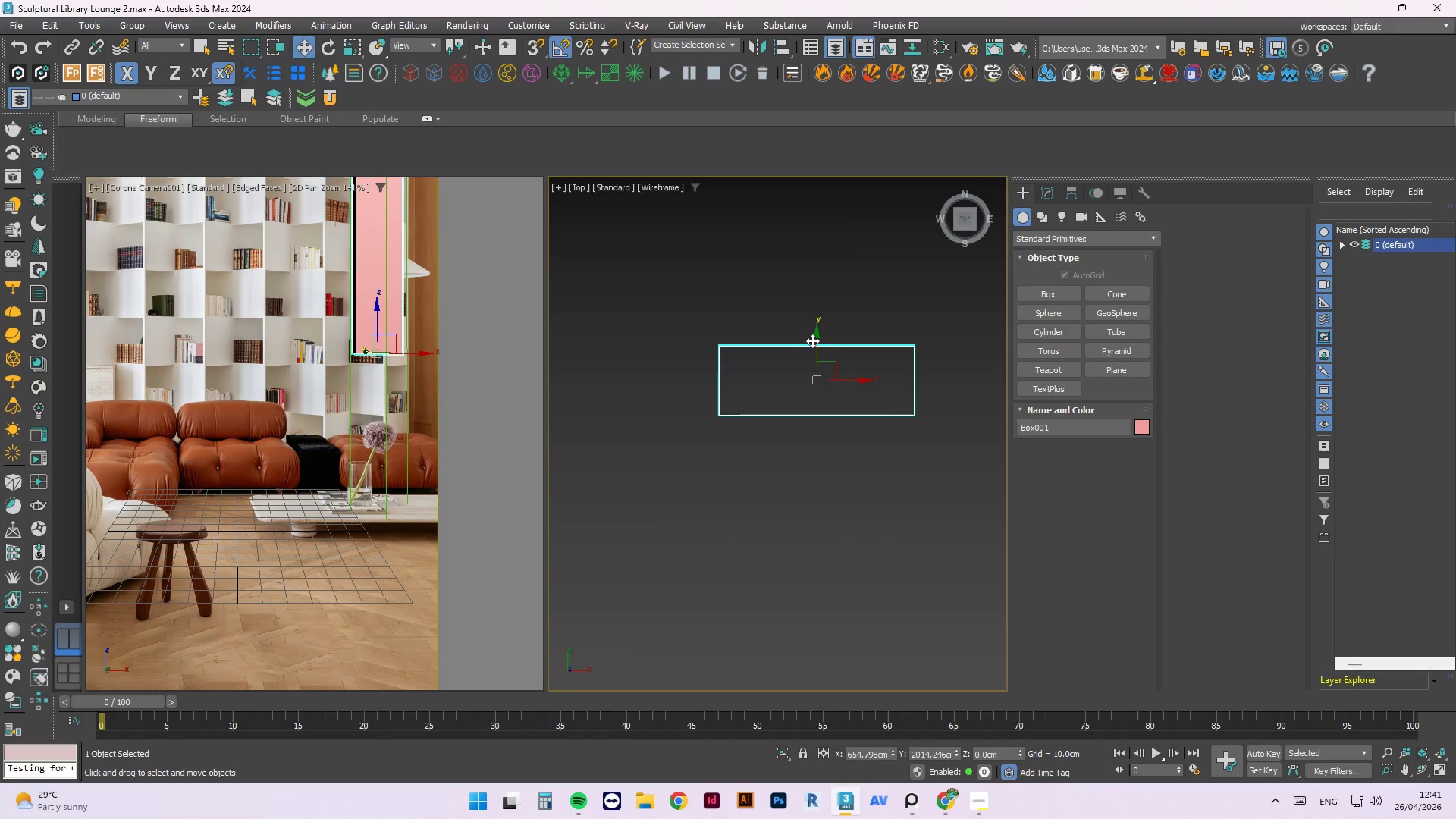 
left_click_drag(start_coordinate=[813, 340], to_coordinate=[851, 456])
 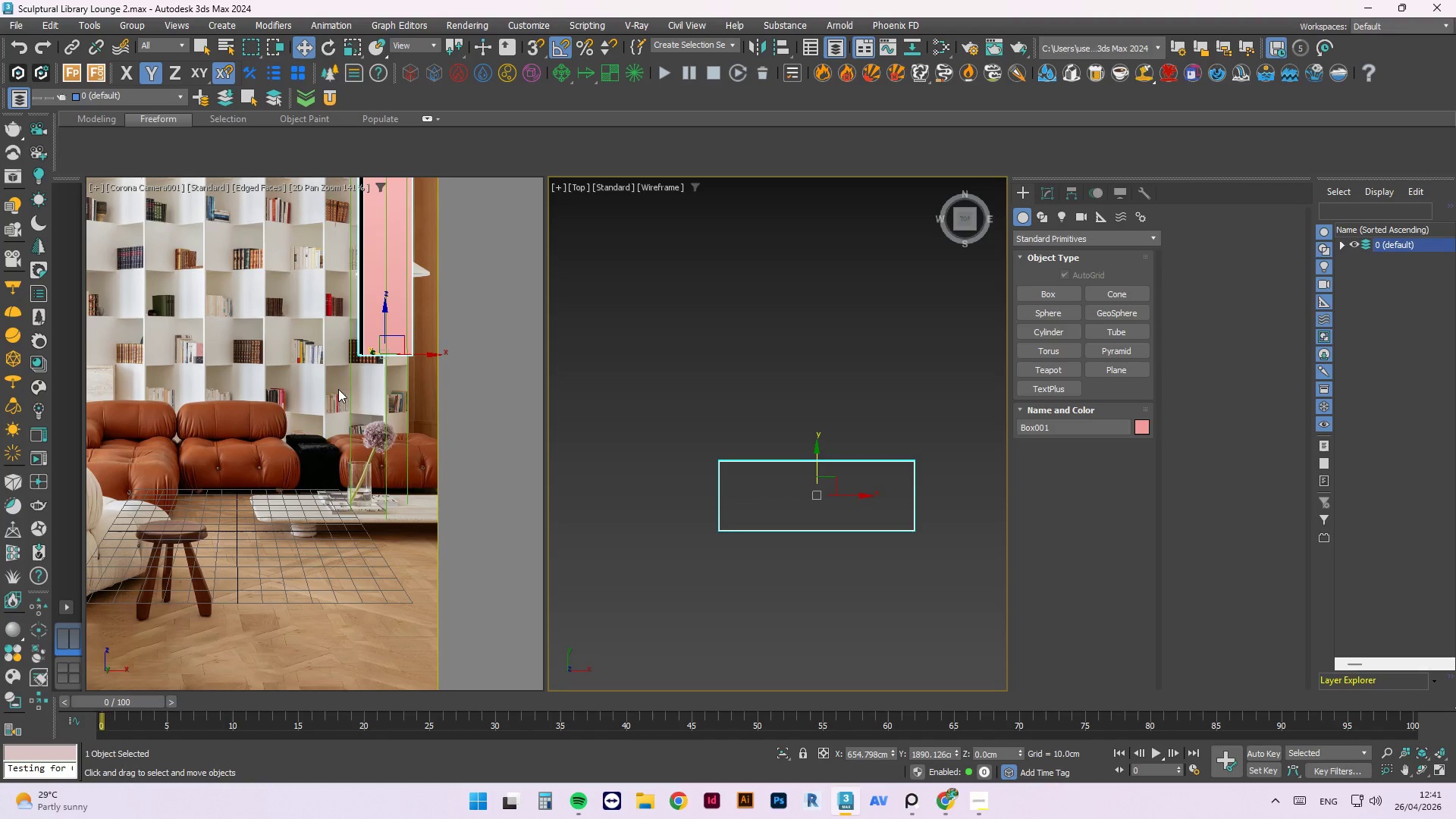 
left_click([145, 187])
 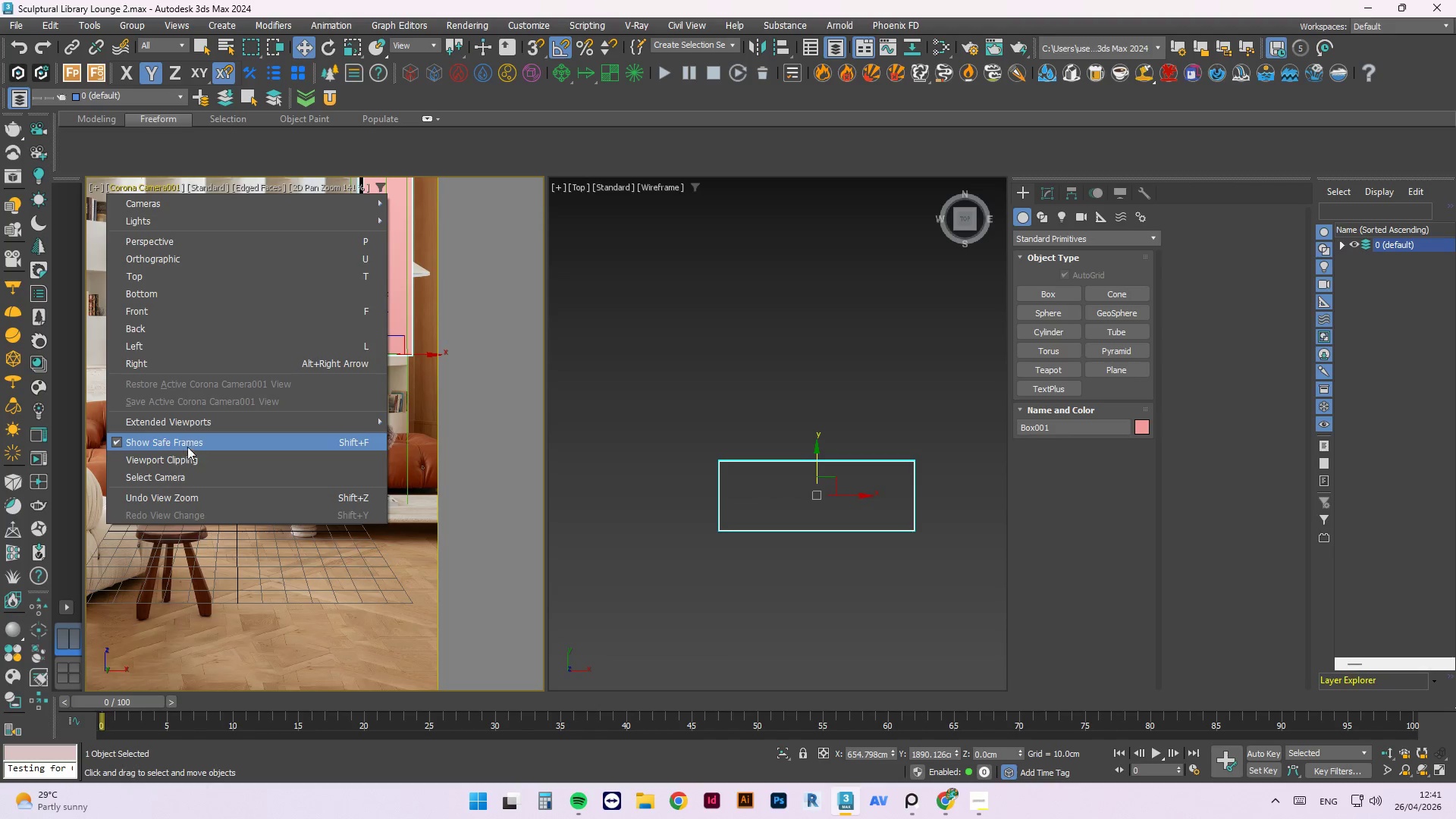 
left_click([184, 475])
 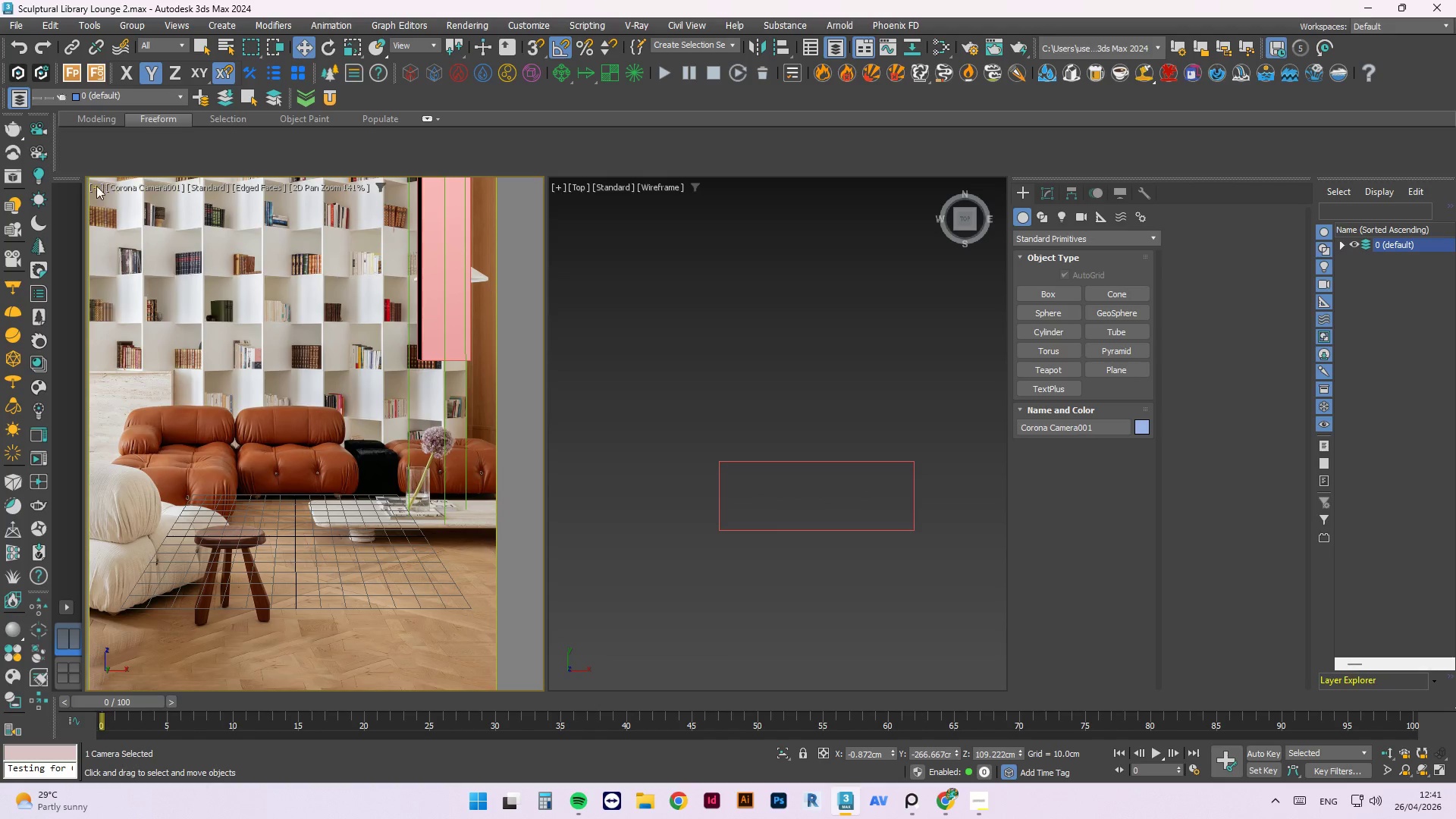 
left_click([143, 403])
 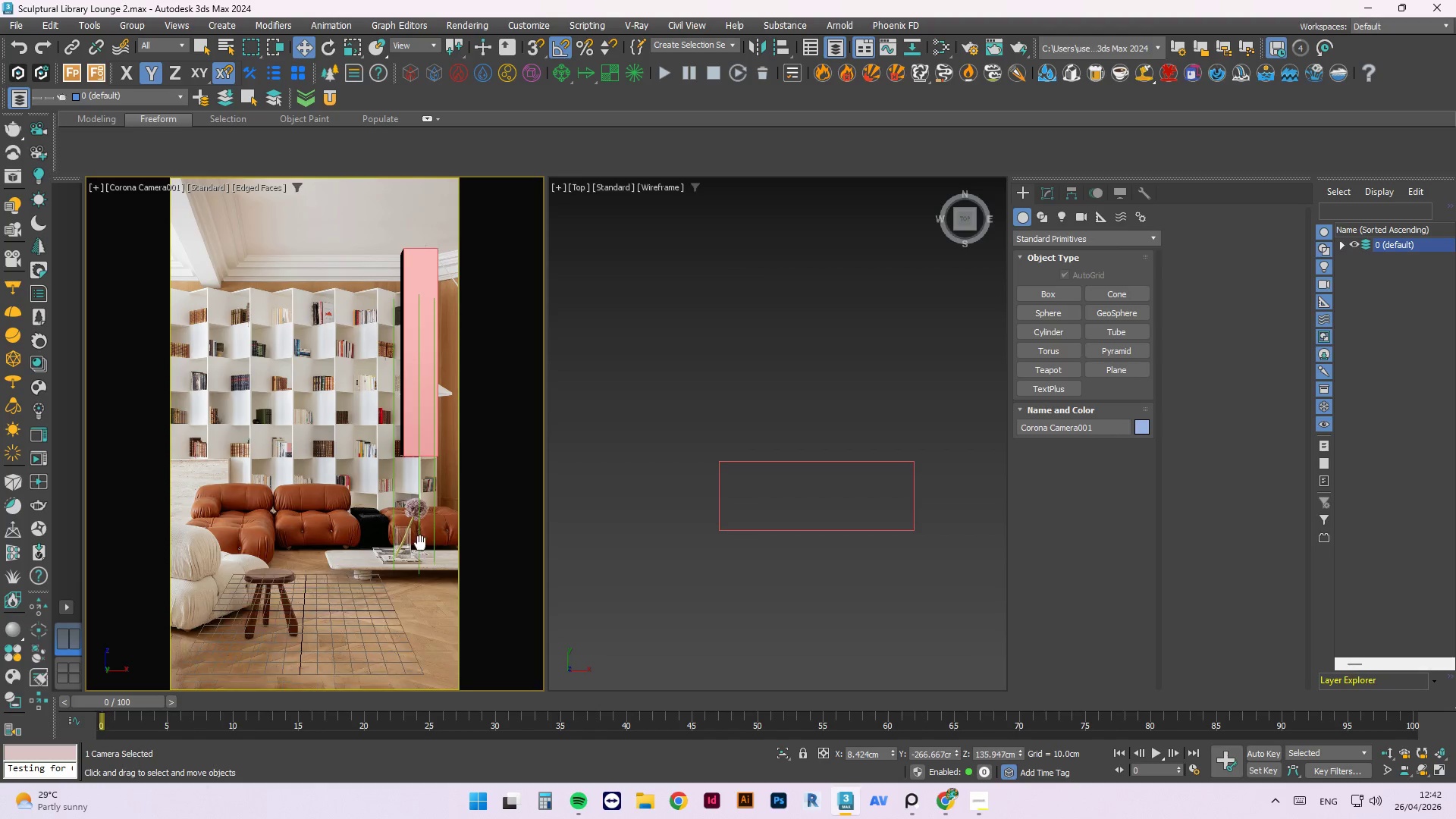 
wait(9.76)
 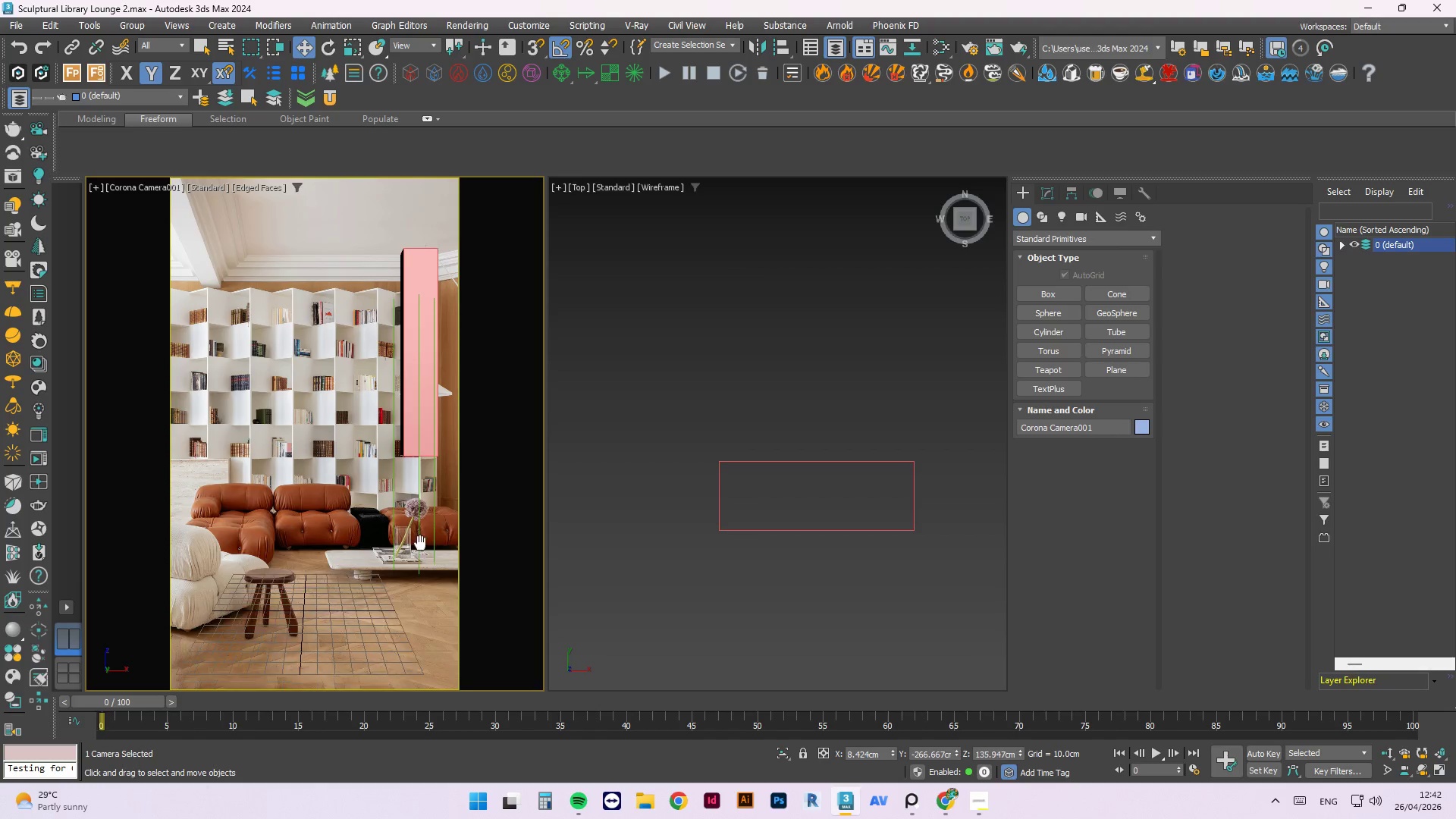 
left_click([427, 298])
 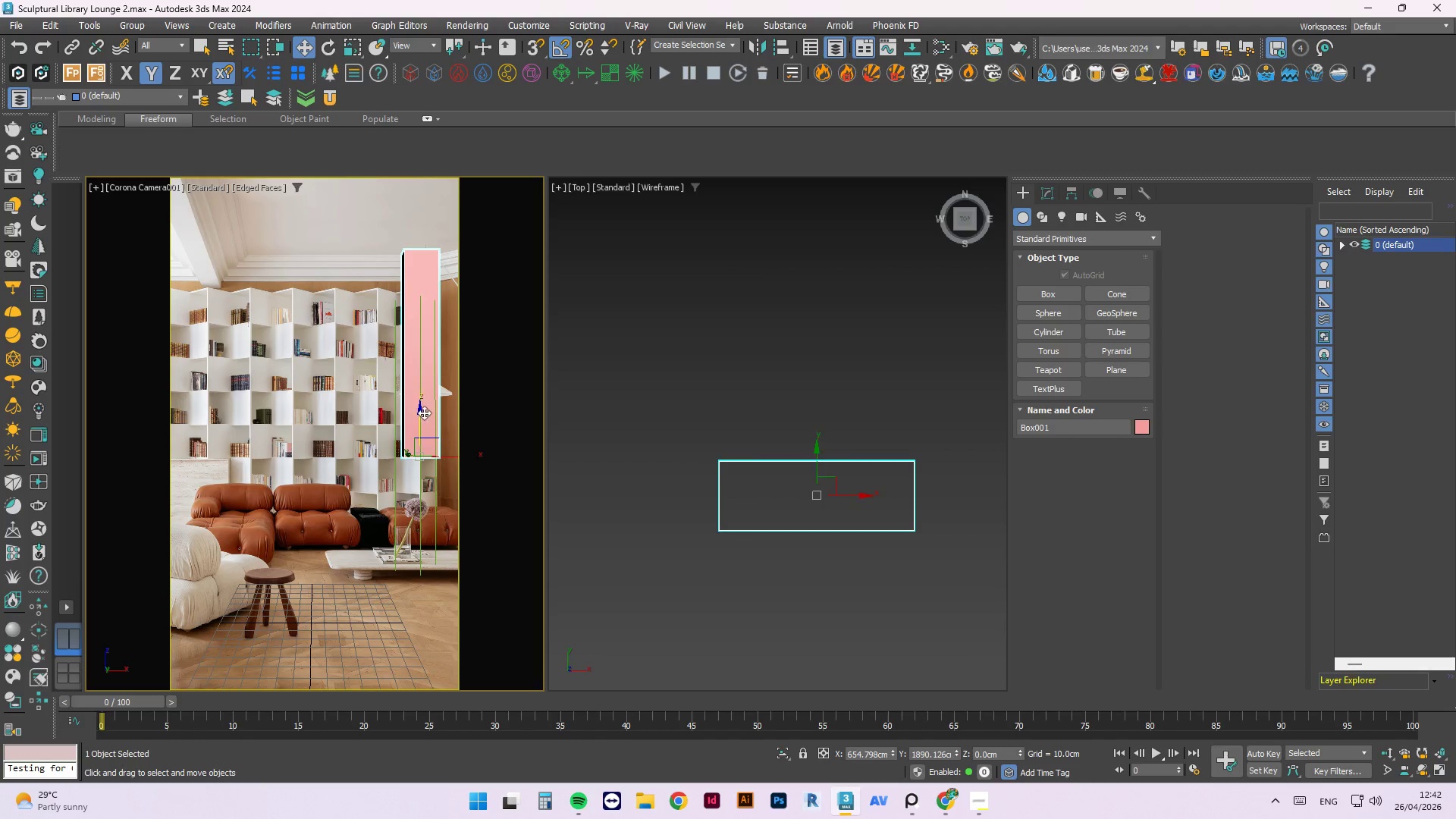 
left_click_drag(start_coordinate=[423, 413], to_coordinate=[425, 452])
 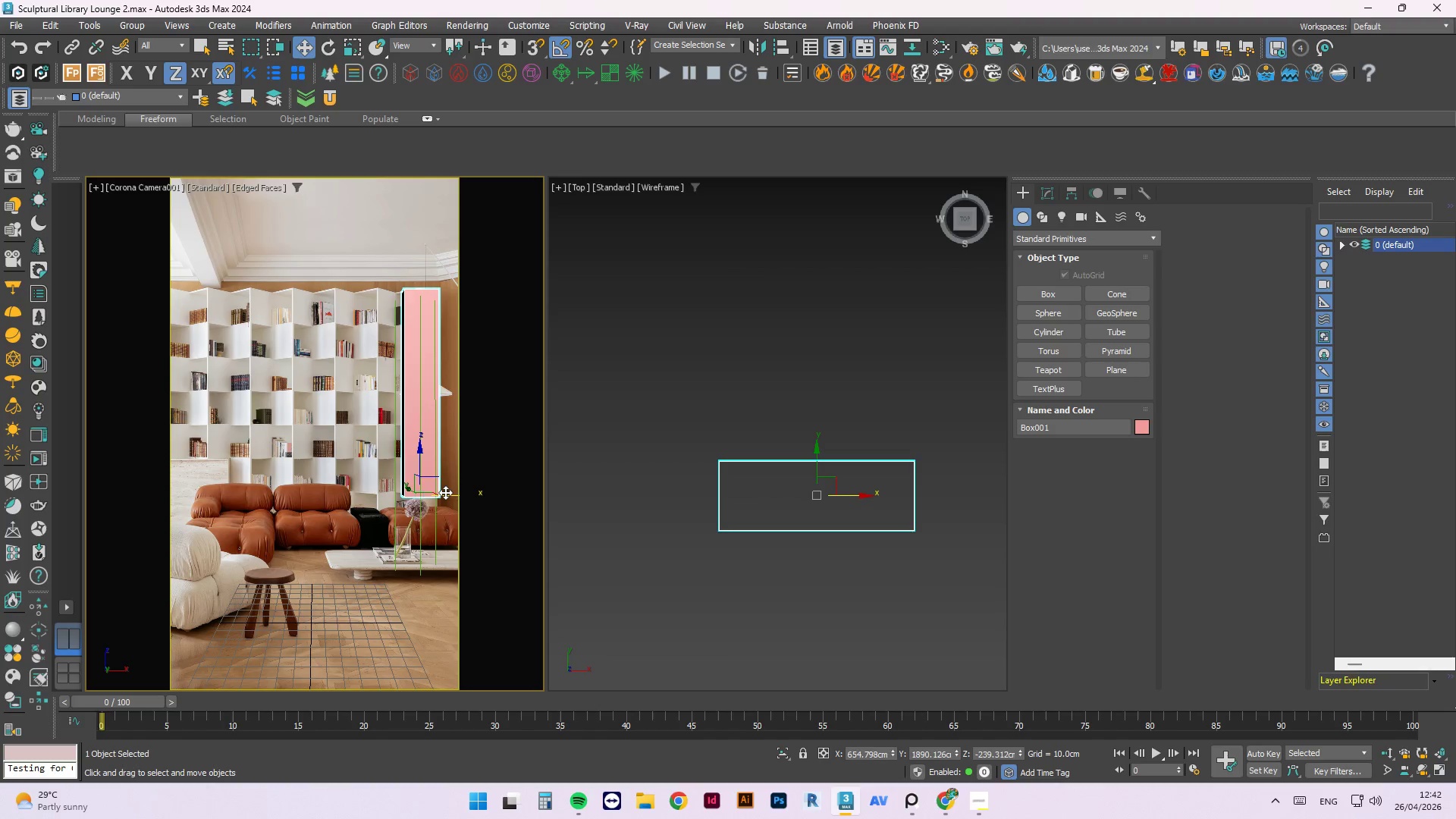 
left_click_drag(start_coordinate=[445, 492], to_coordinate=[355, 496])
 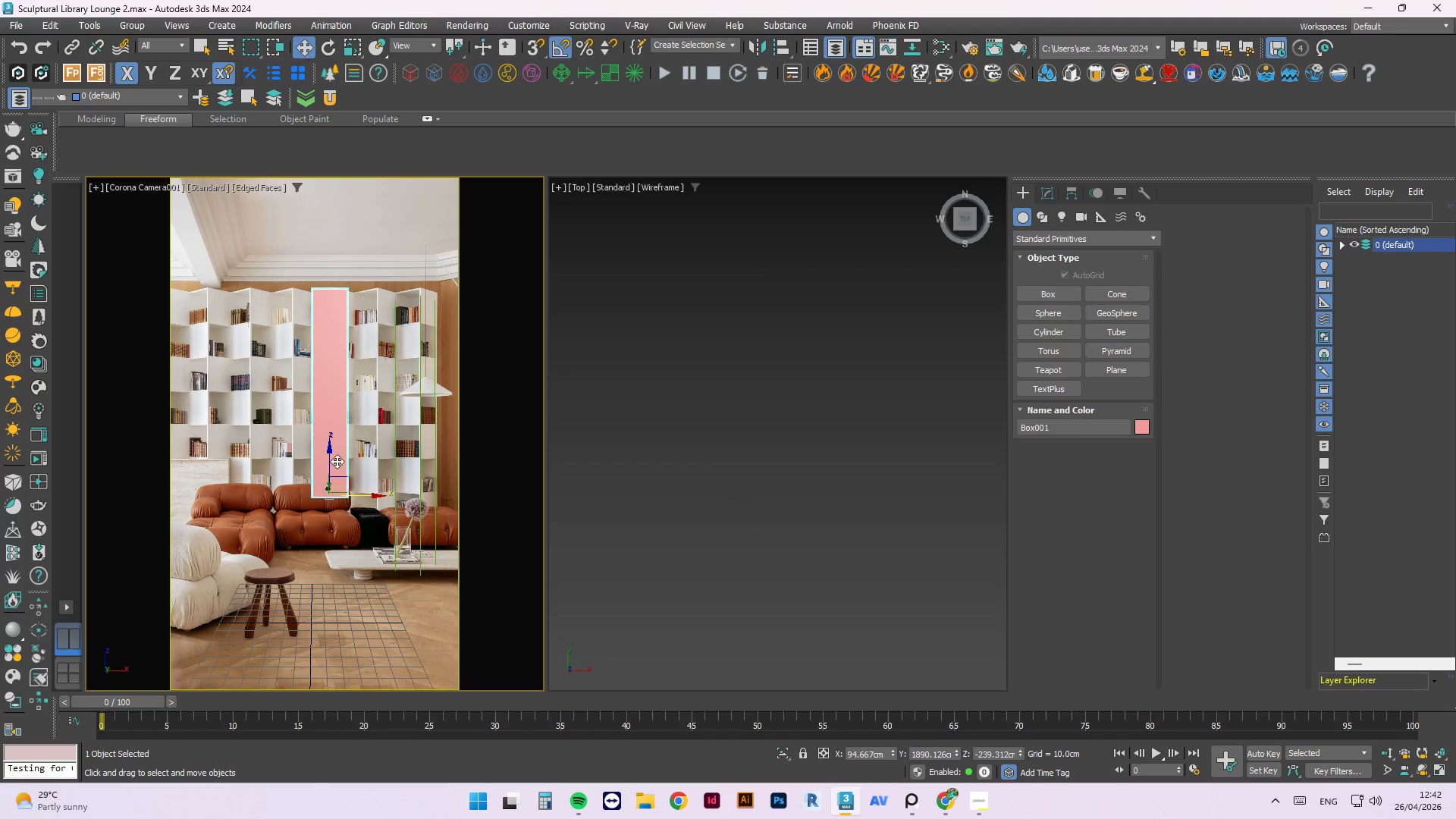 
wait(5.06)
 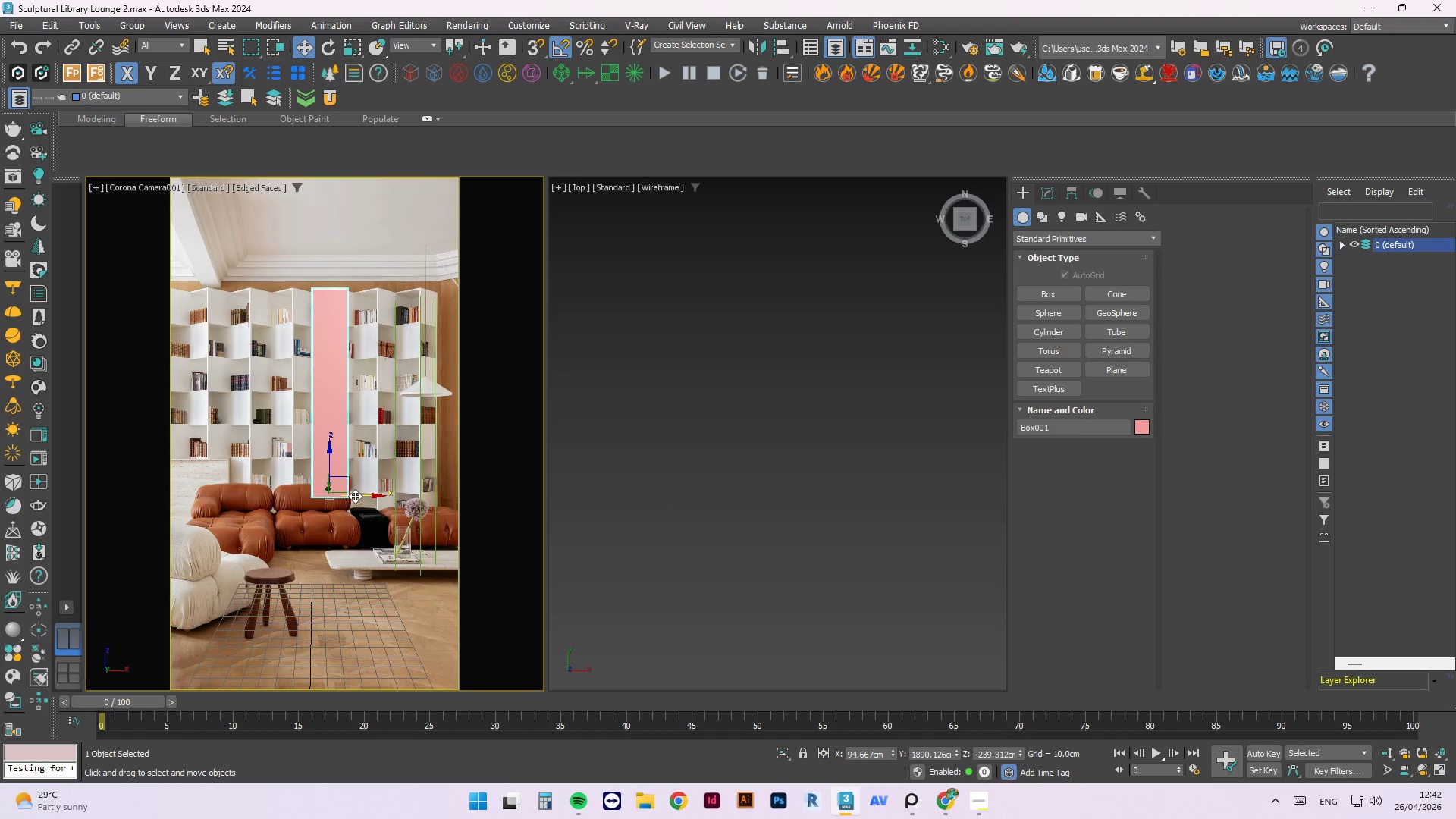 
left_click_drag(start_coordinate=[328, 450], to_coordinate=[332, 497])
 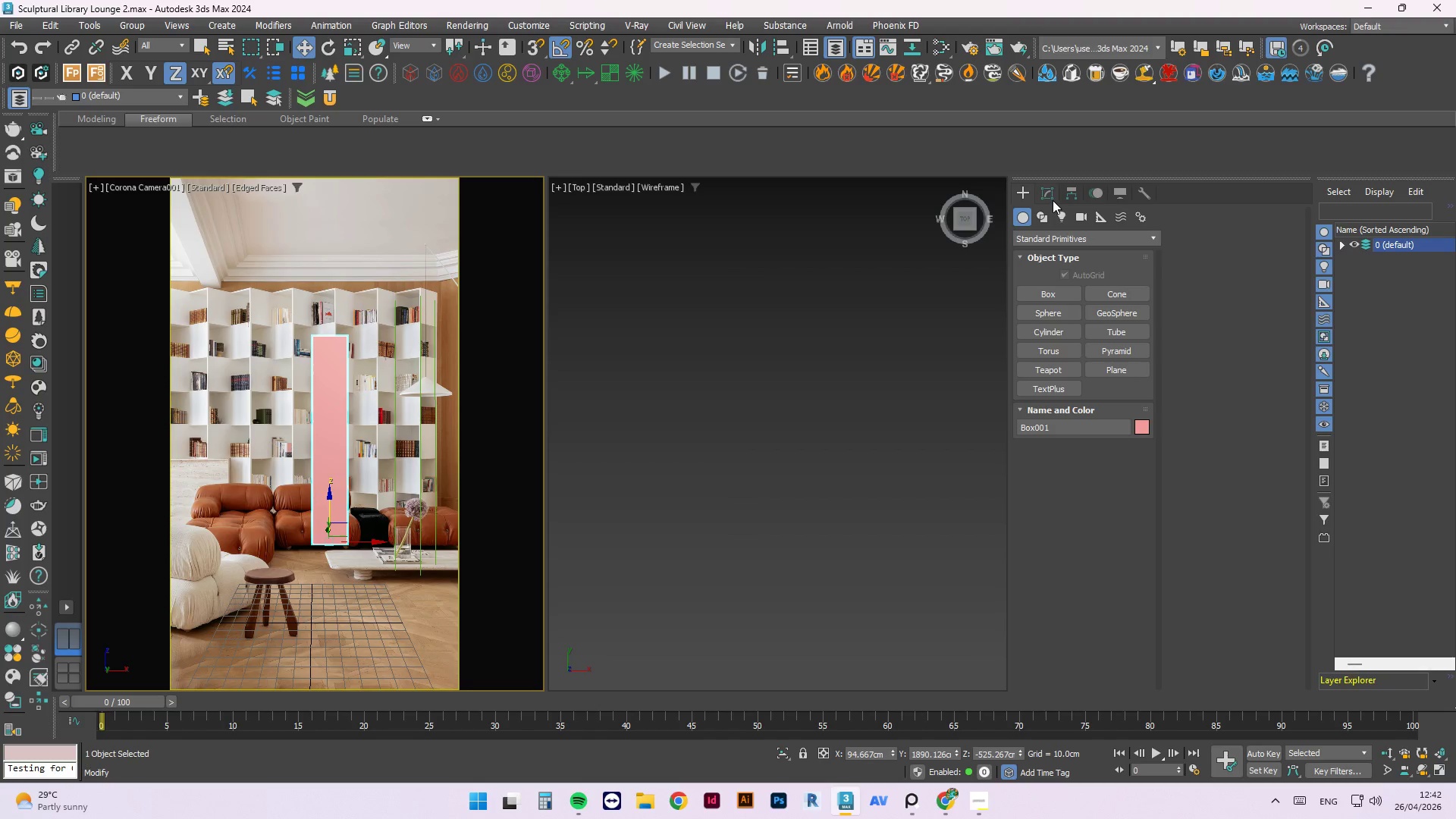 
left_click([1046, 196])
 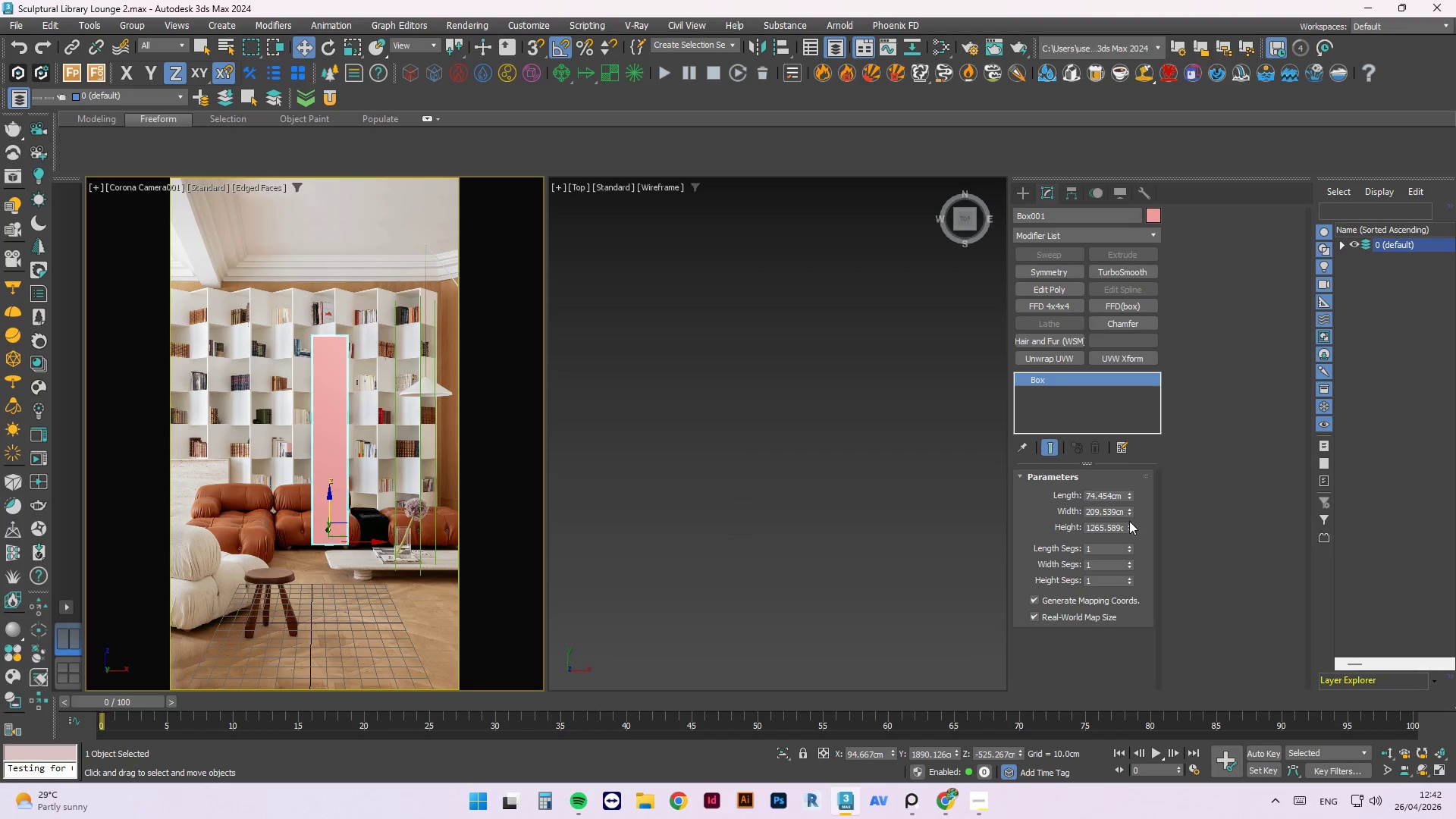 
left_click_drag(start_coordinate=[1128, 524], to_coordinate=[1122, 506])
 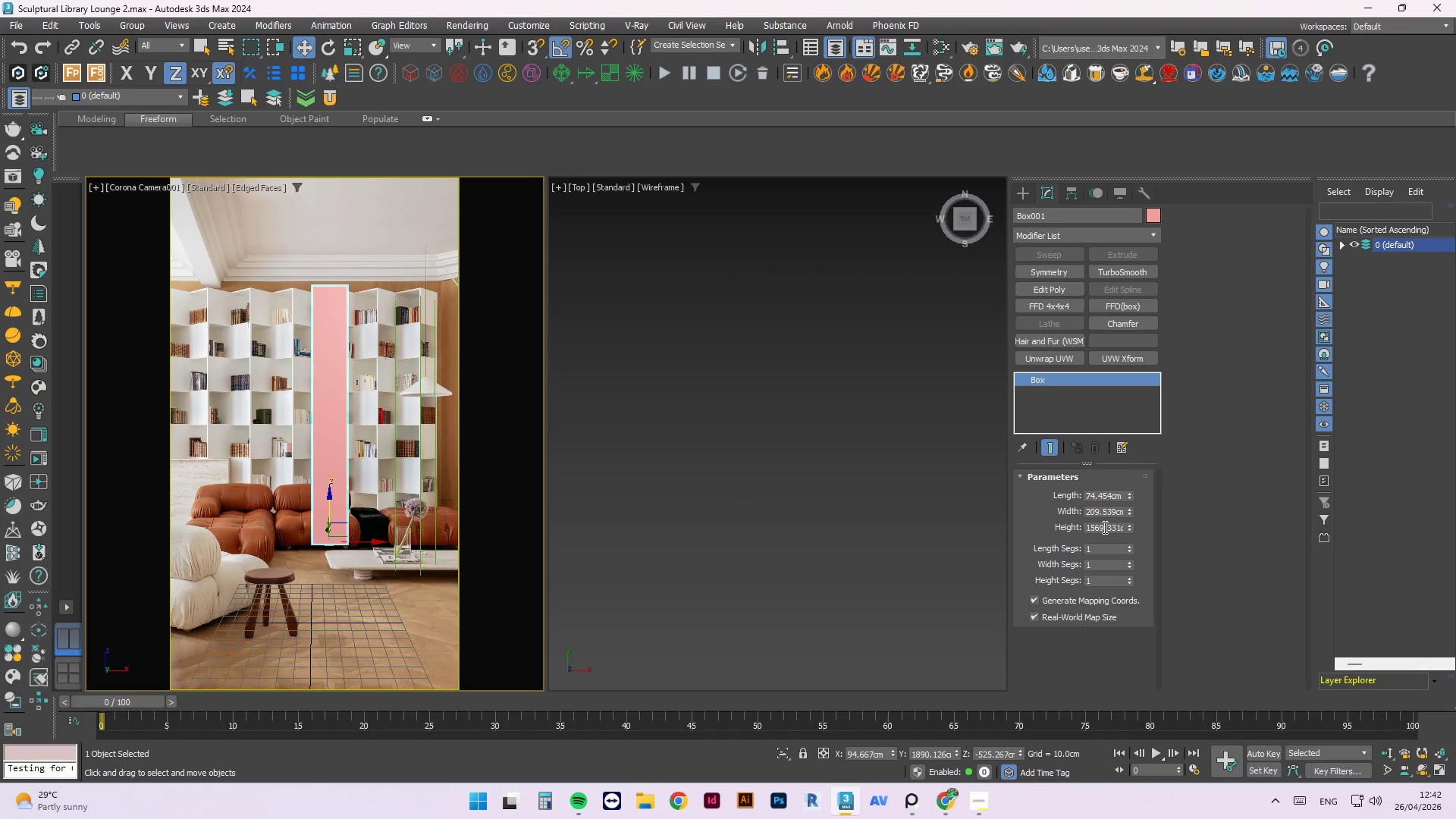 
double_click([1103, 527])
 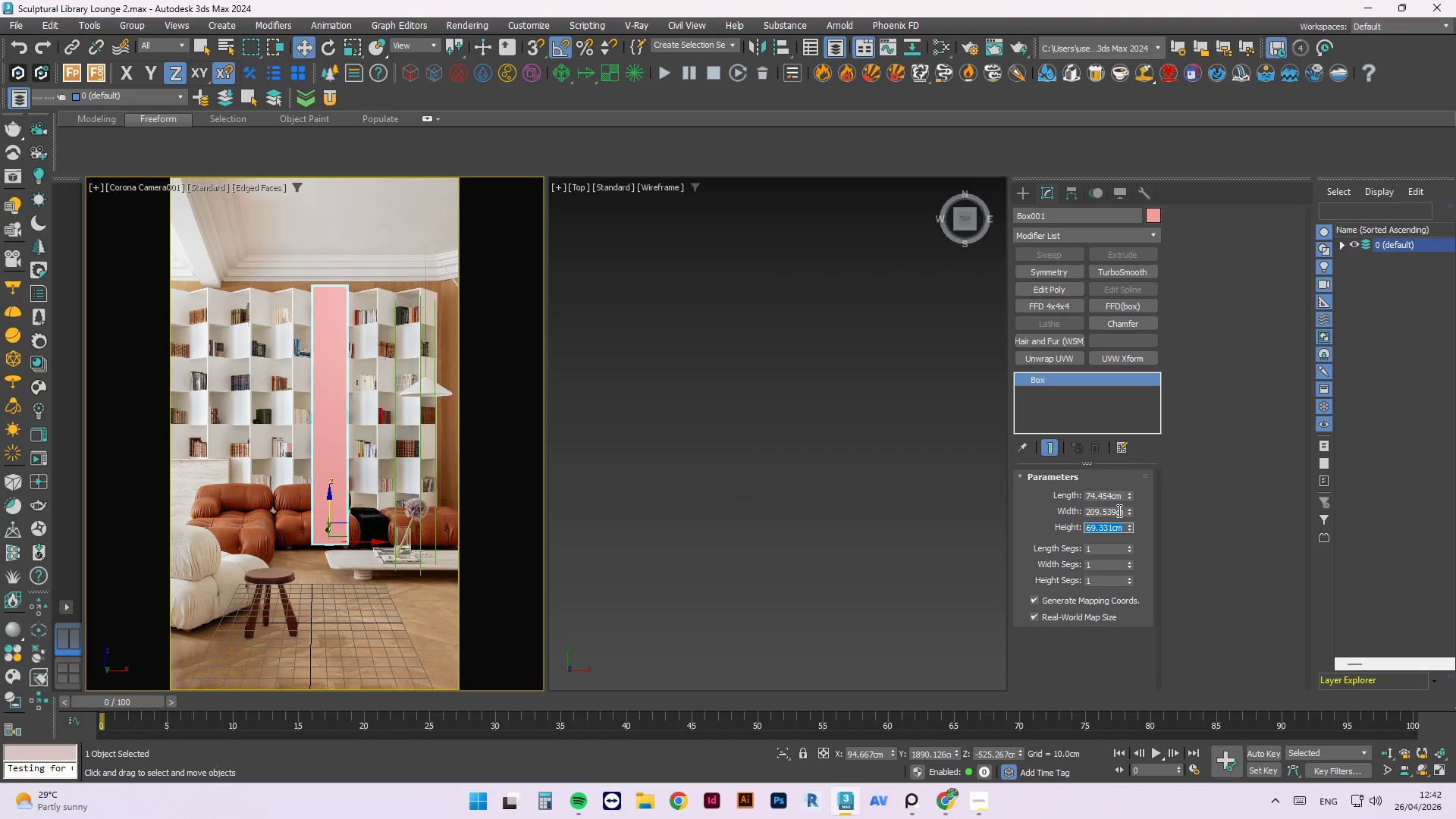 
key(Numpad2)
 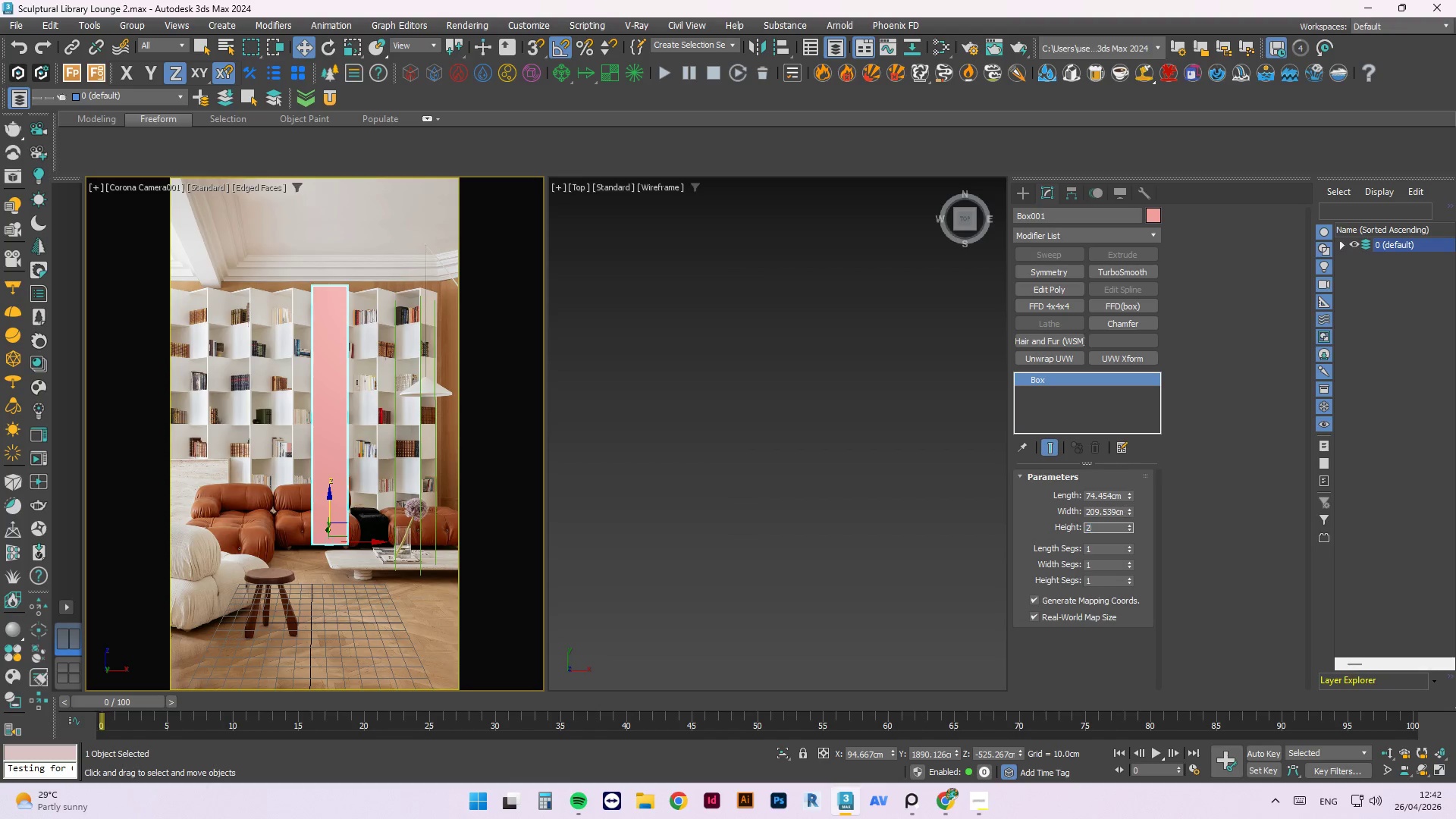 
key(Numpad0)
 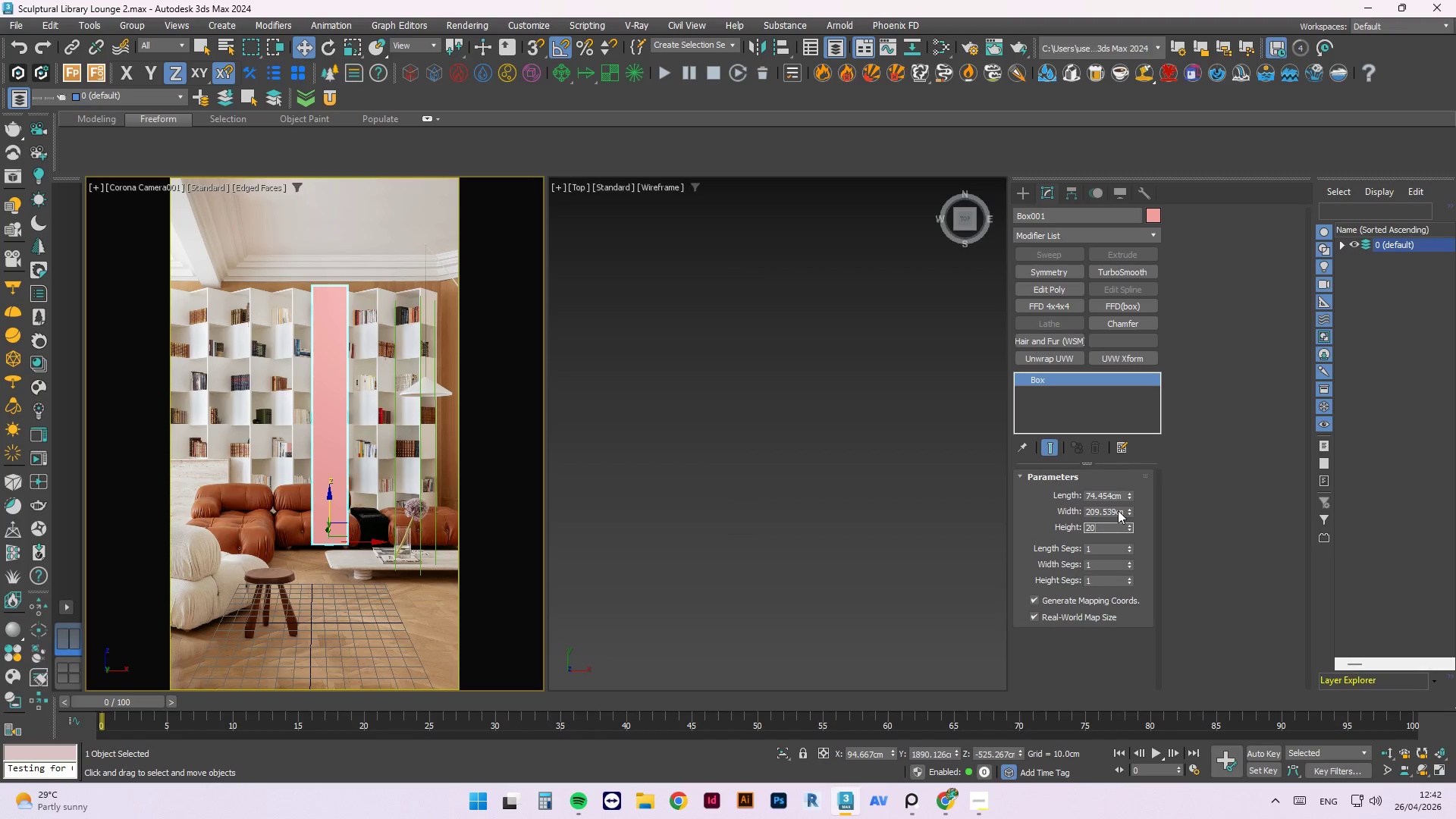 
key(Numpad0)
 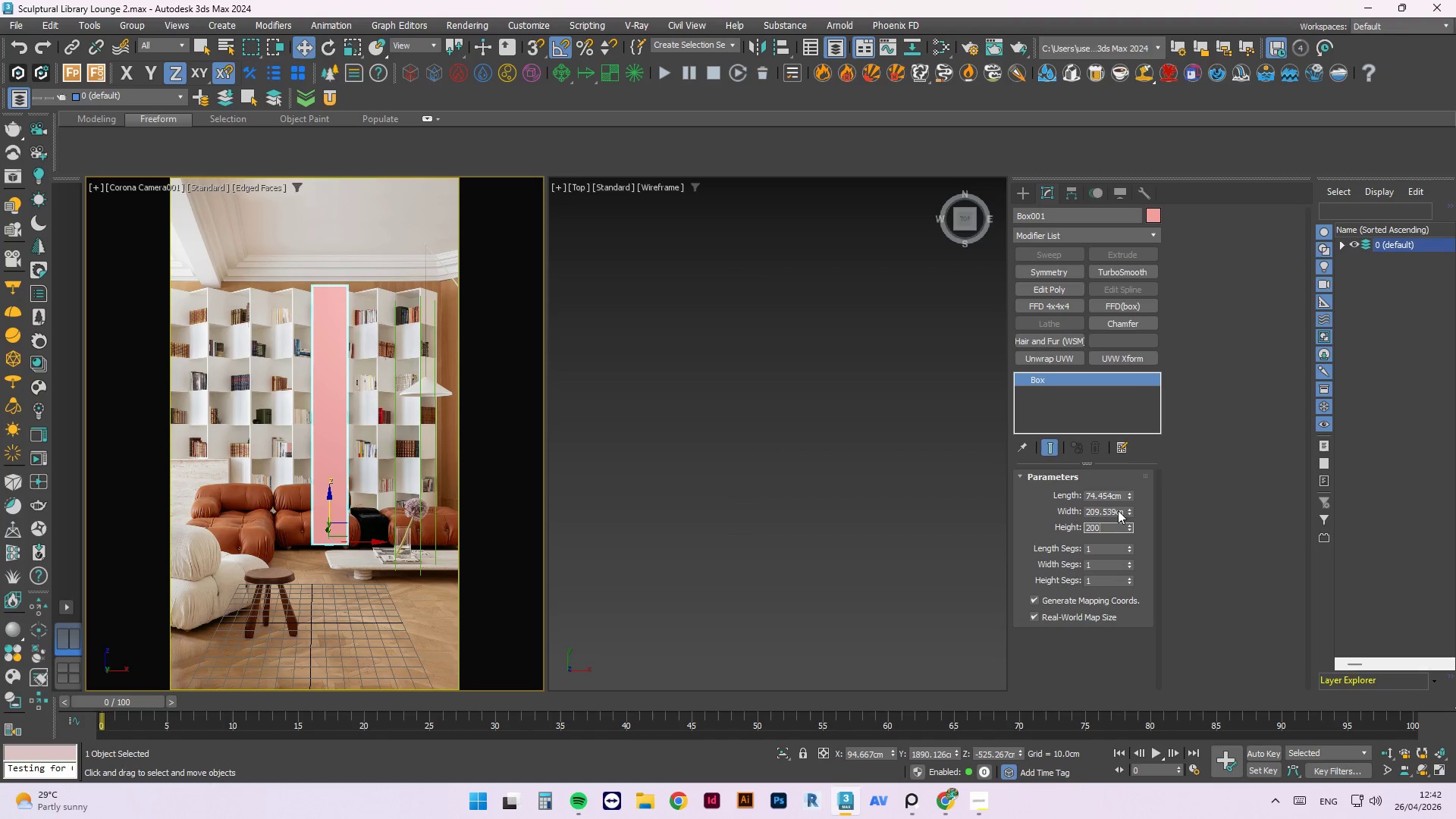 
key(NumpadEnter)
 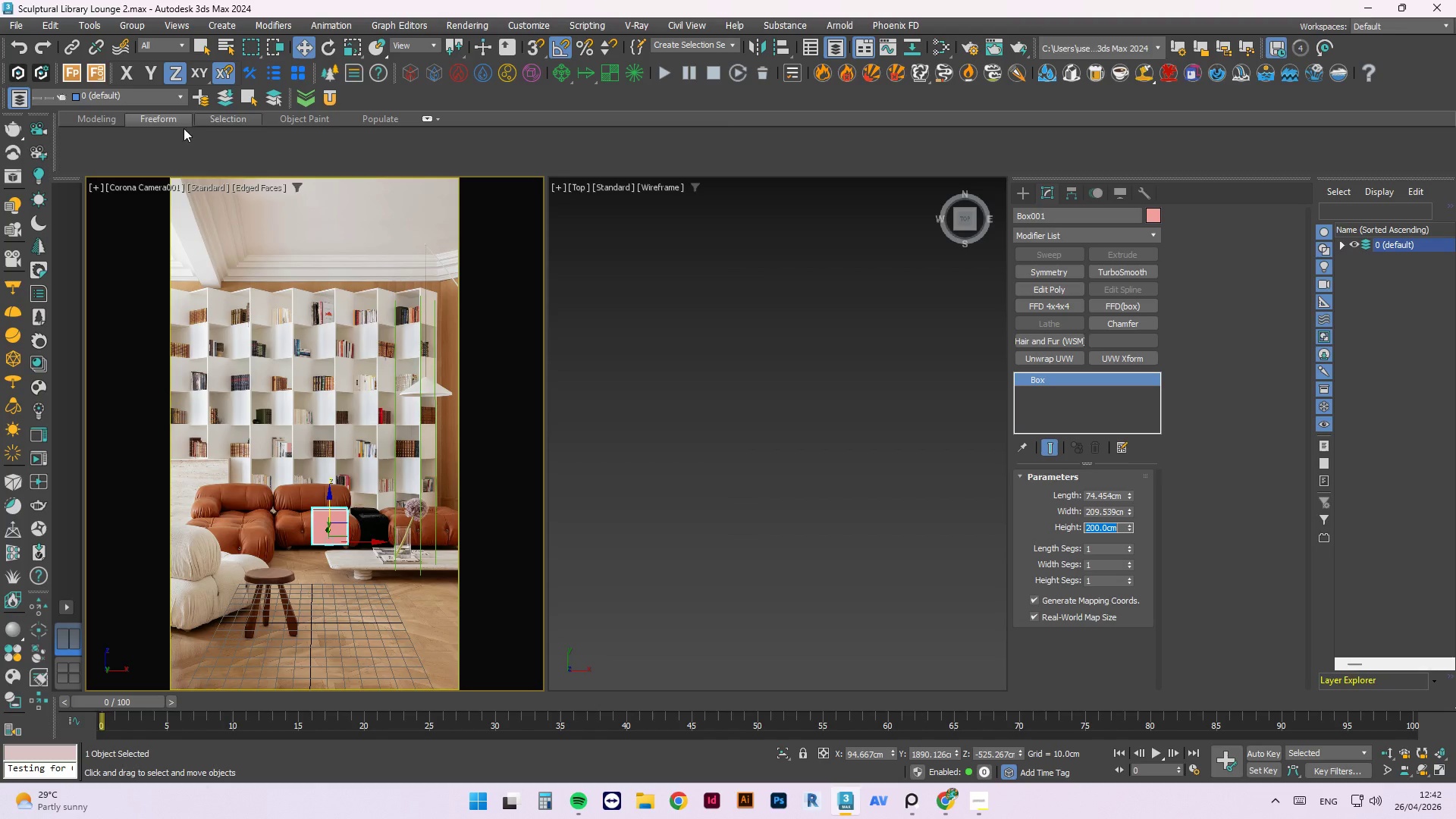 
left_click([136, 184])
 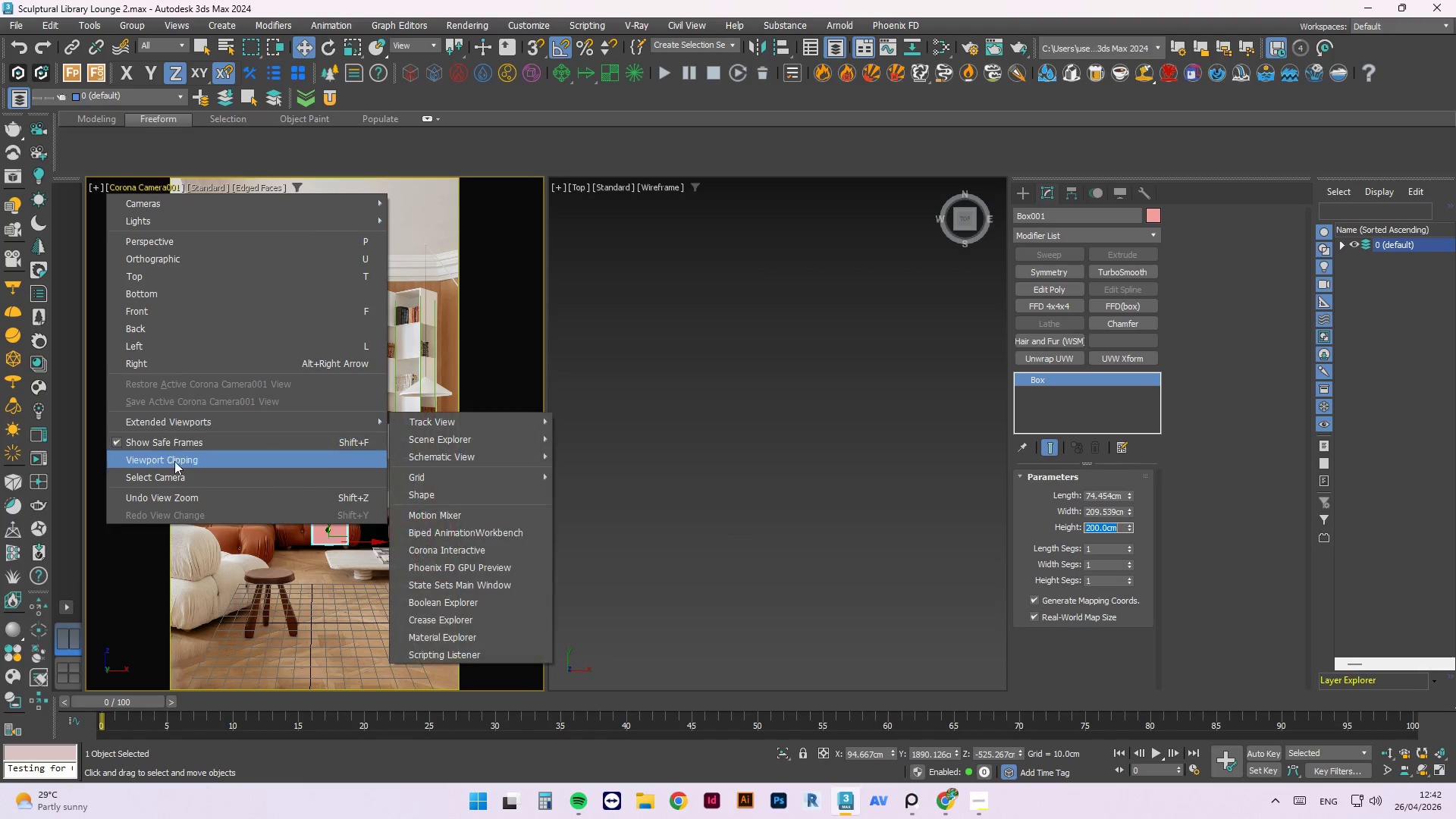 
left_click([164, 475])
 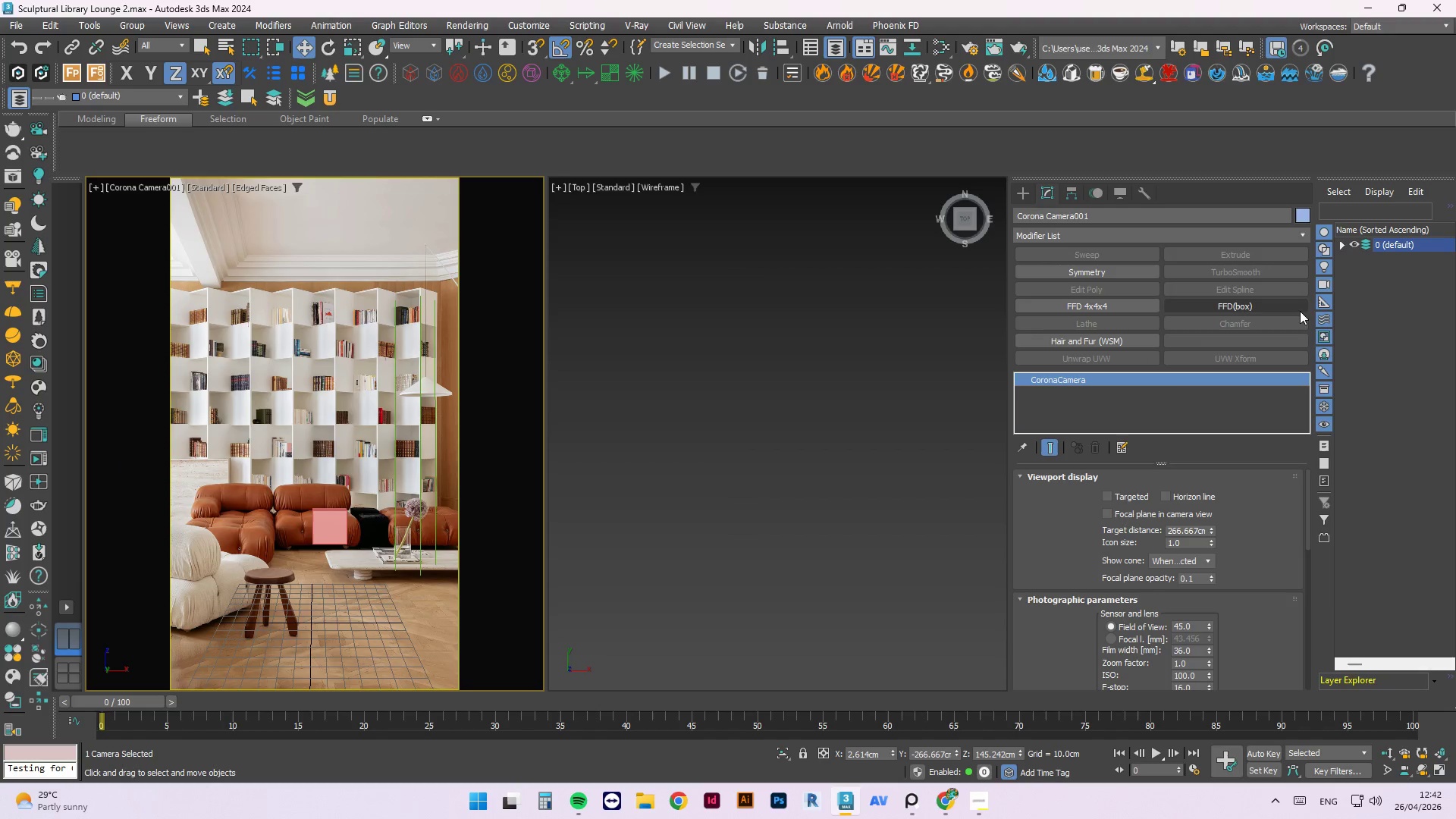 
left_click([1138, 199])
 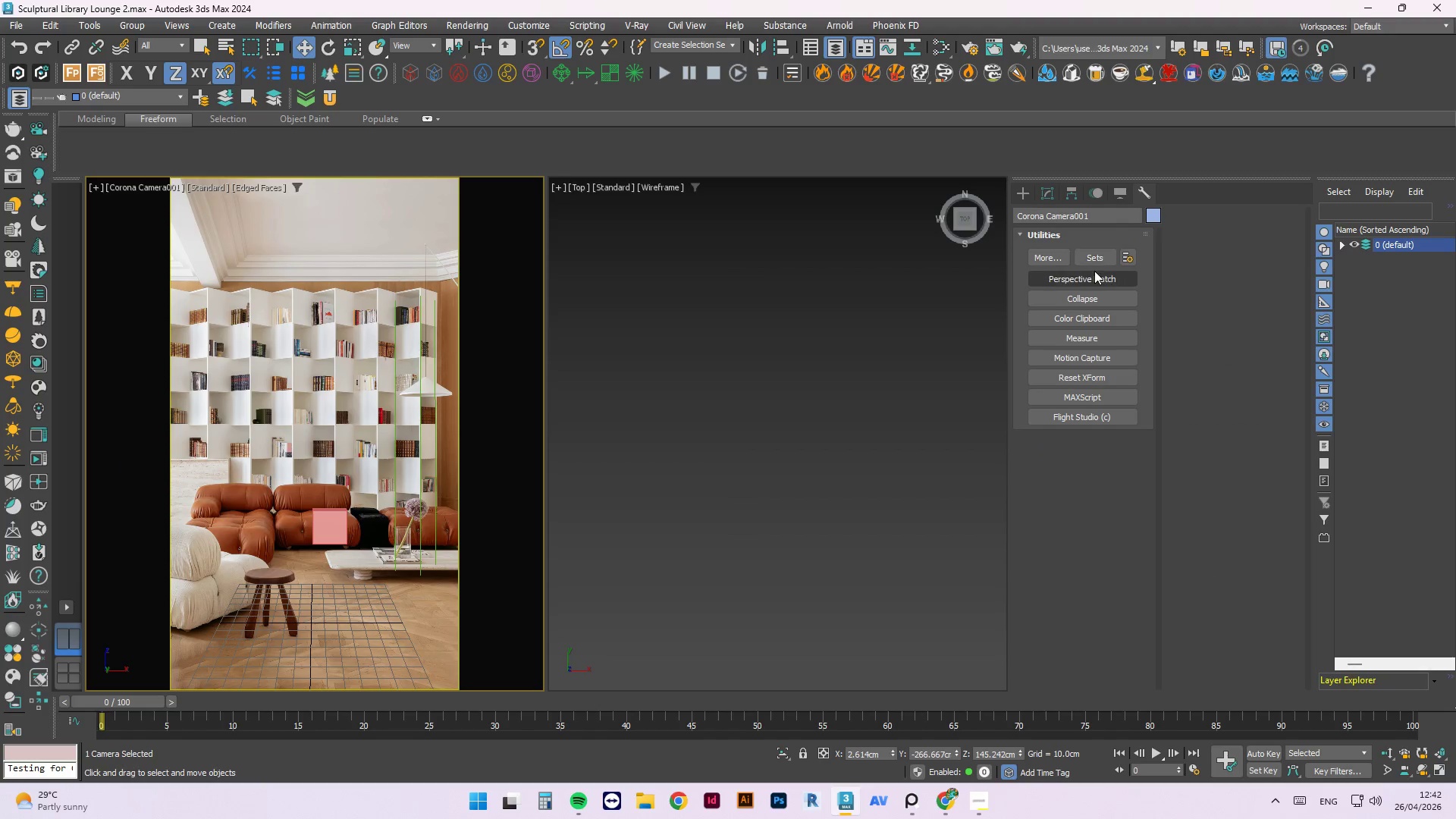 
left_click([1094, 277])
 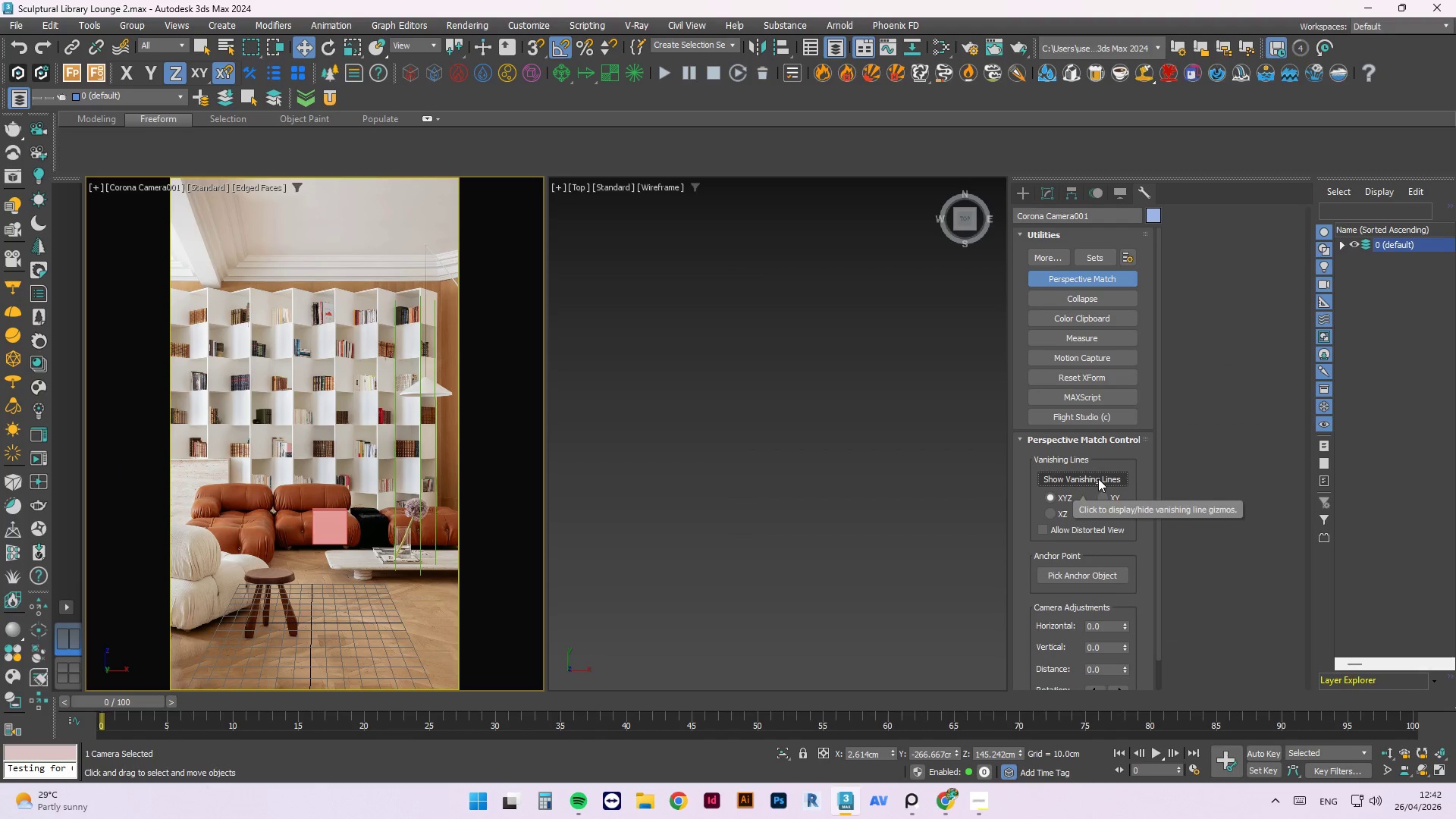 
wait(5.66)
 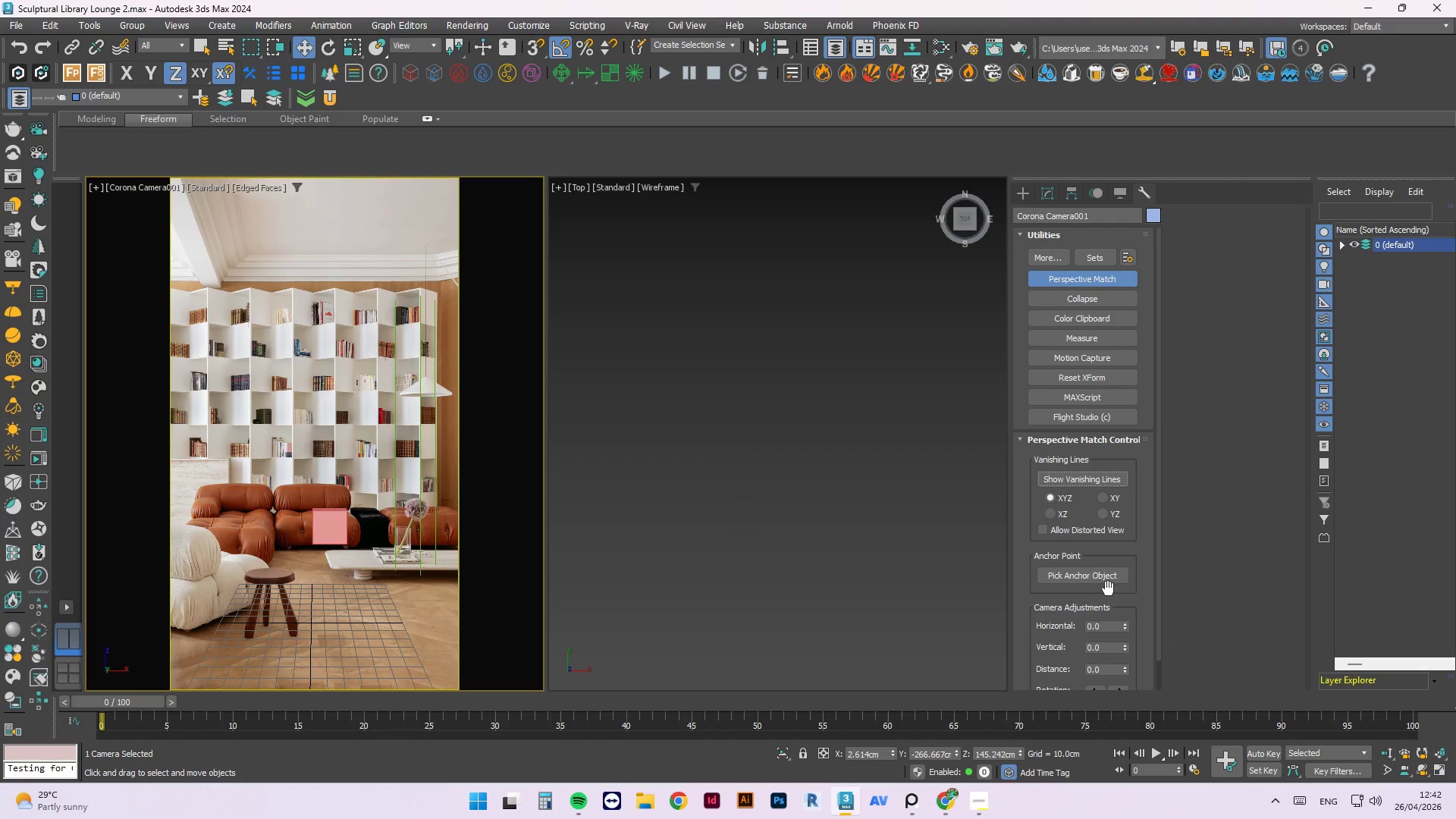 
left_click([1098, 479])
 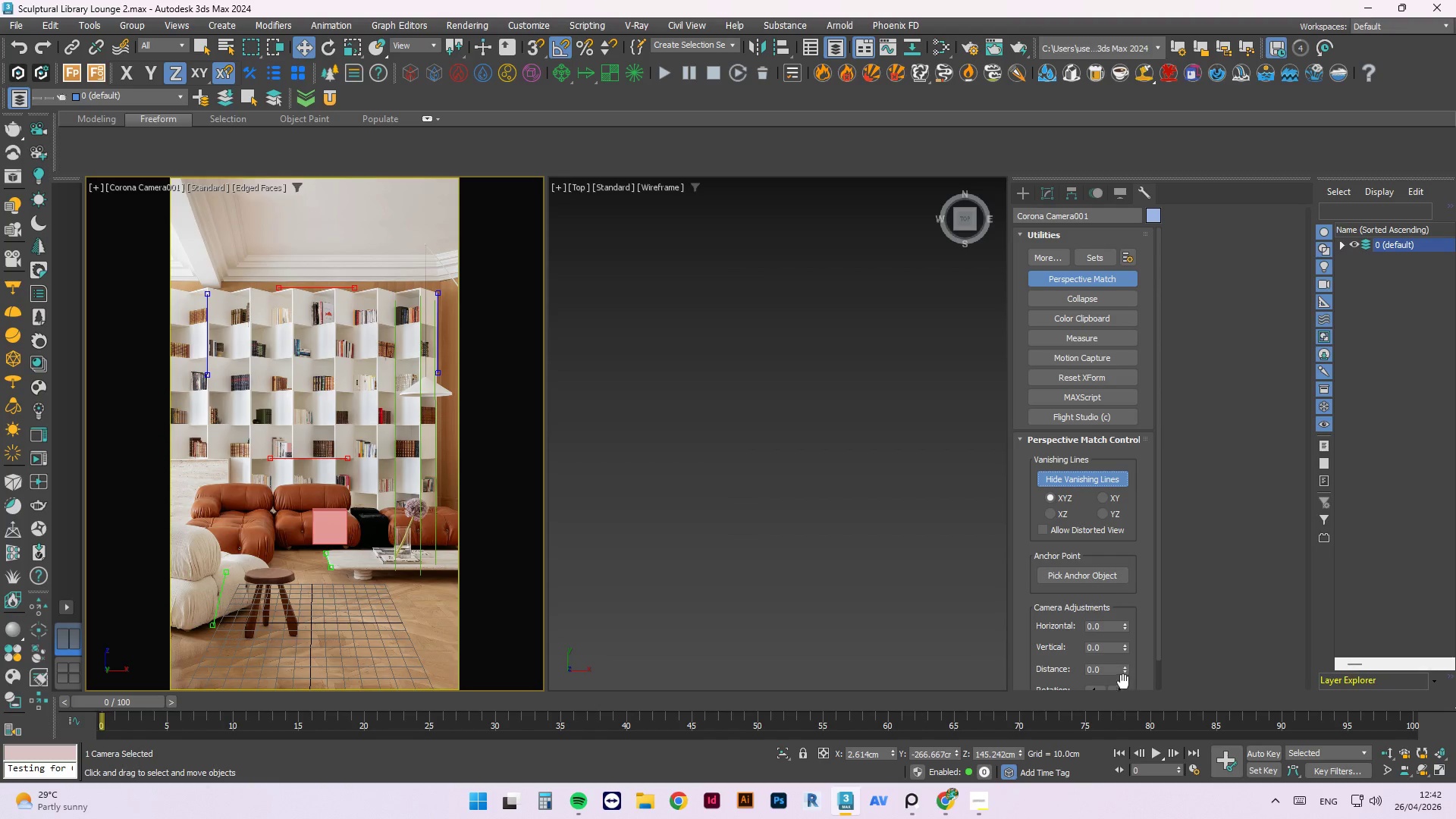 
left_click_drag(start_coordinate=[1123, 668], to_coordinate=[52, 136])
 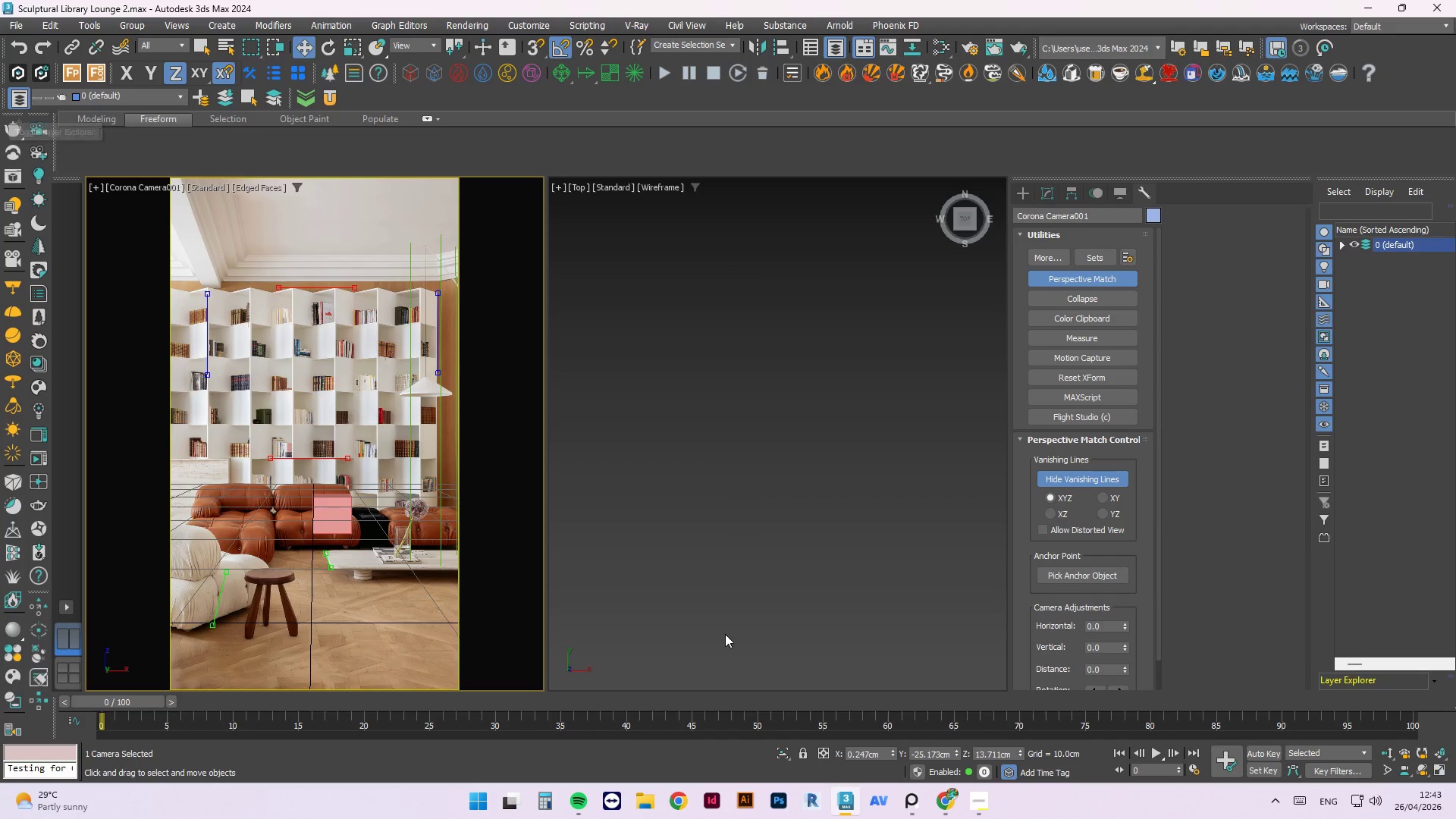 
left_click([794, 540])
 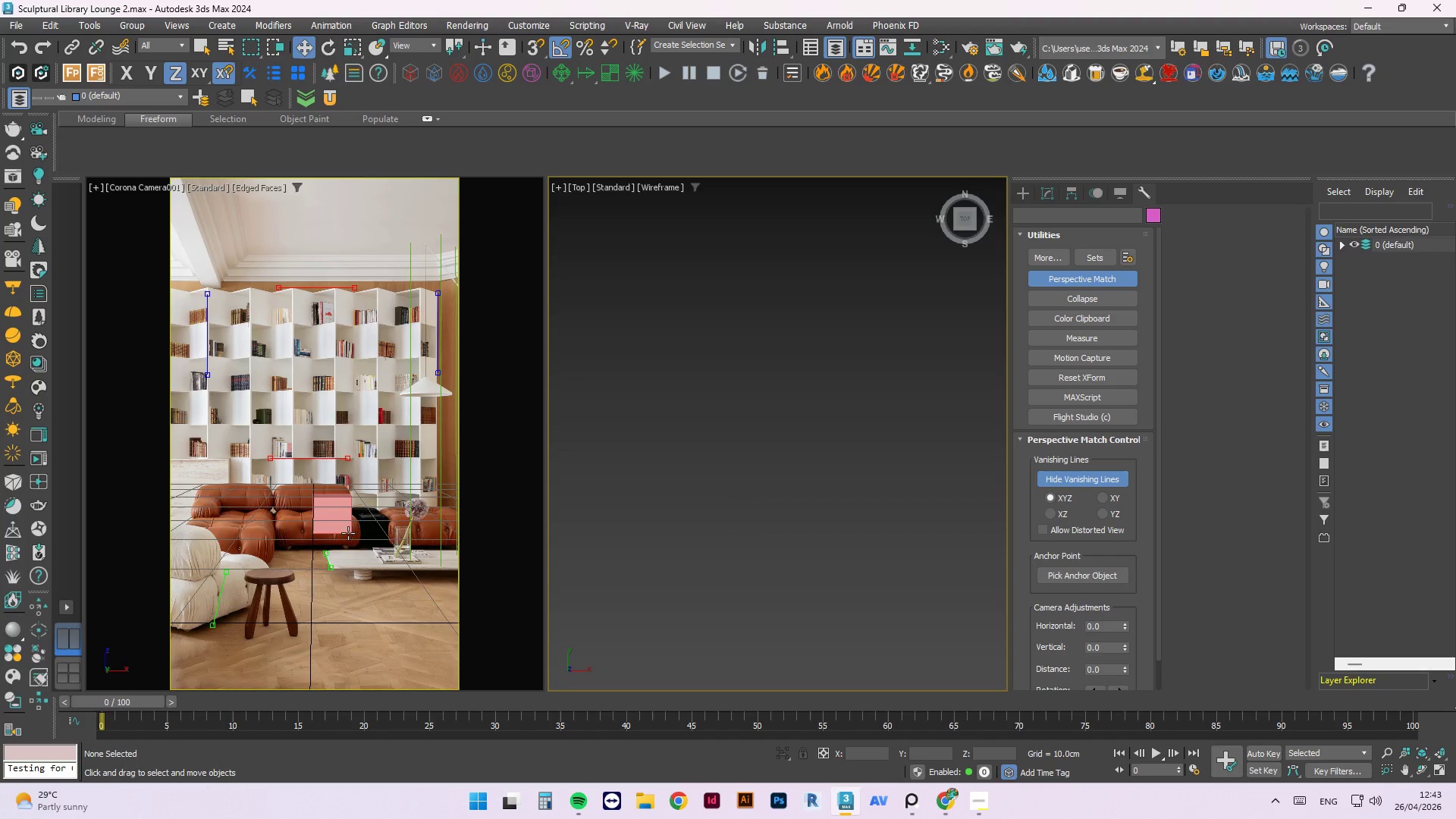 
left_click([341, 526])
 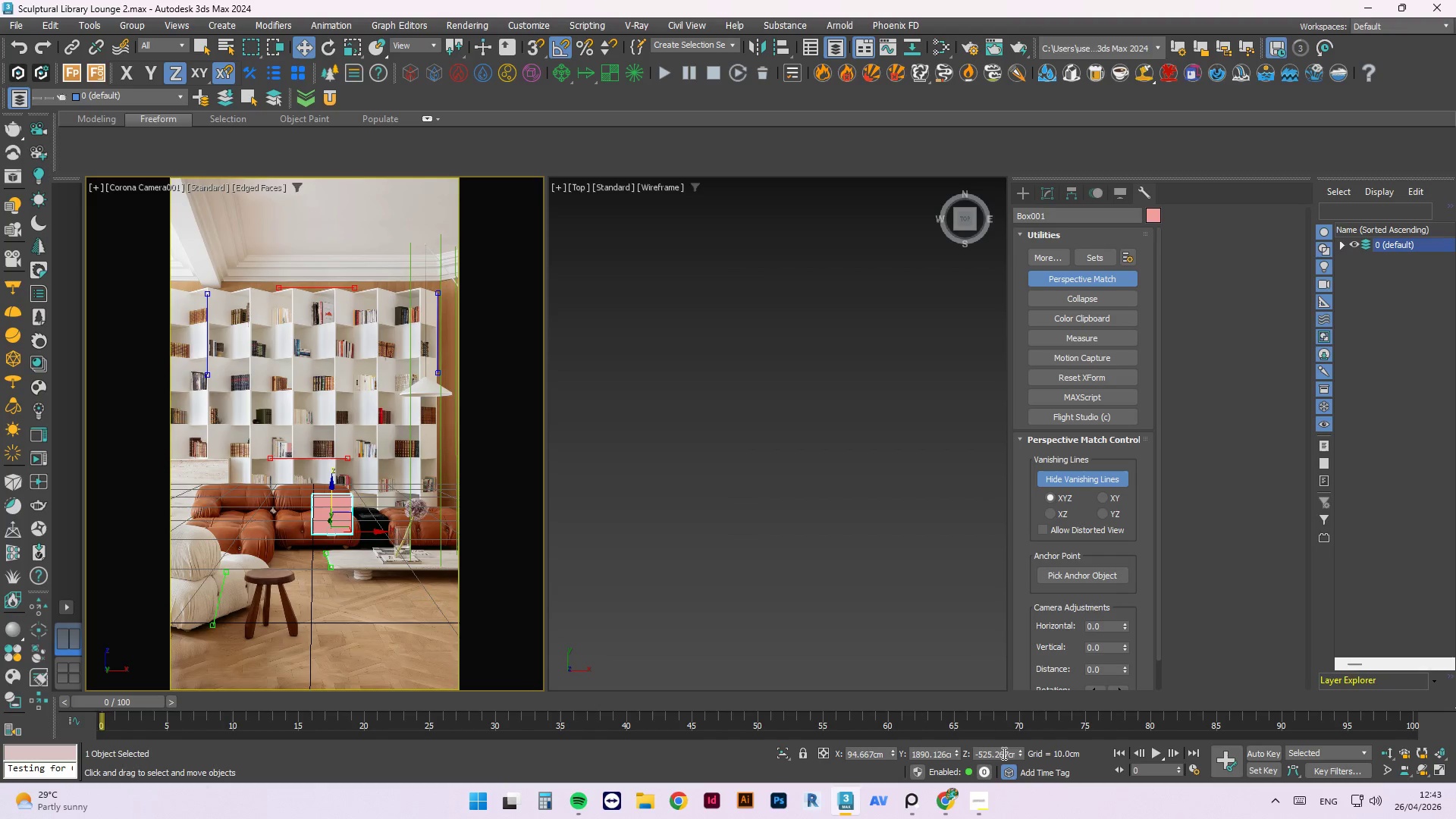 
double_click([1001, 754])
 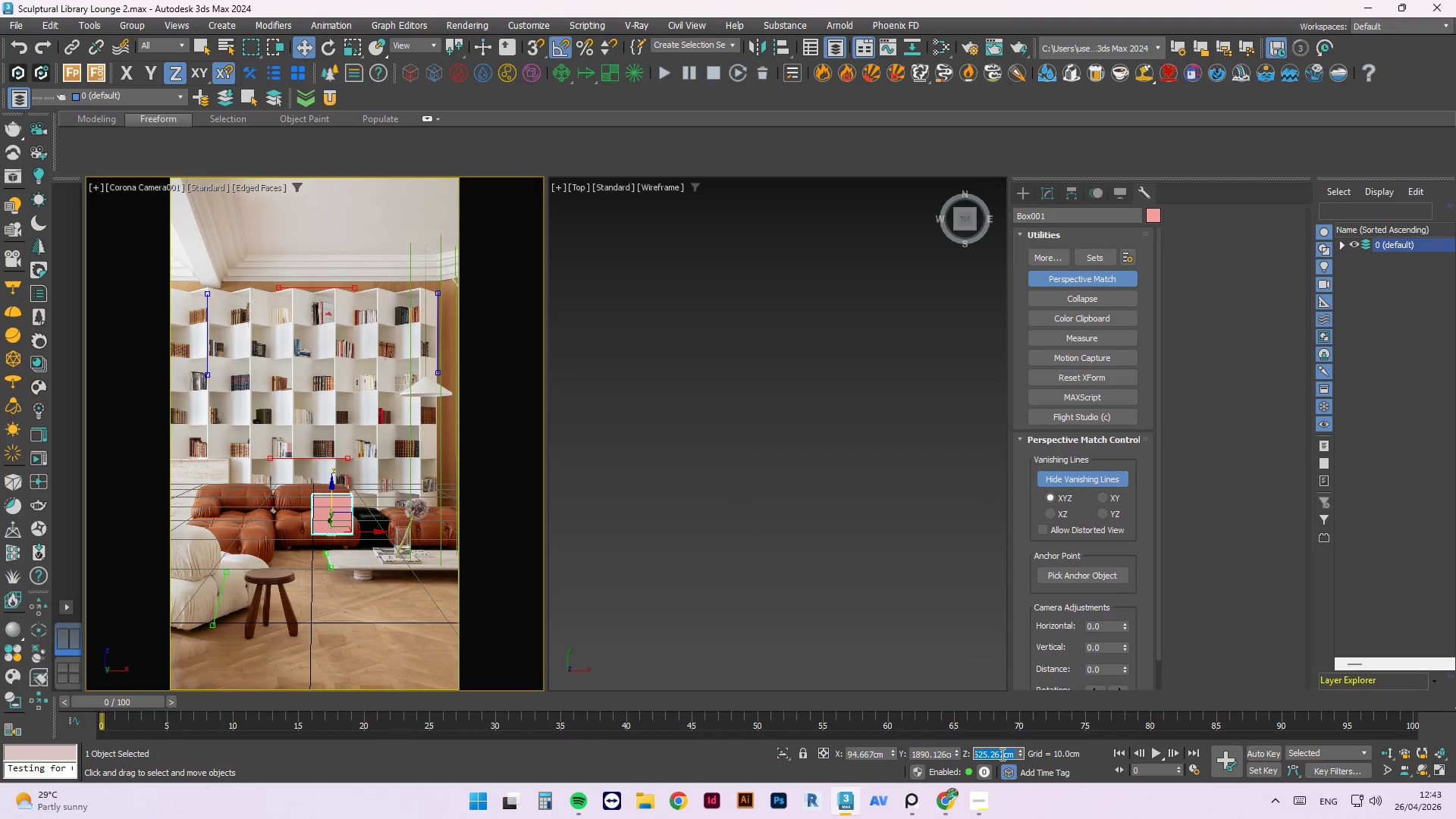 
key(Control+ControlLeft)
 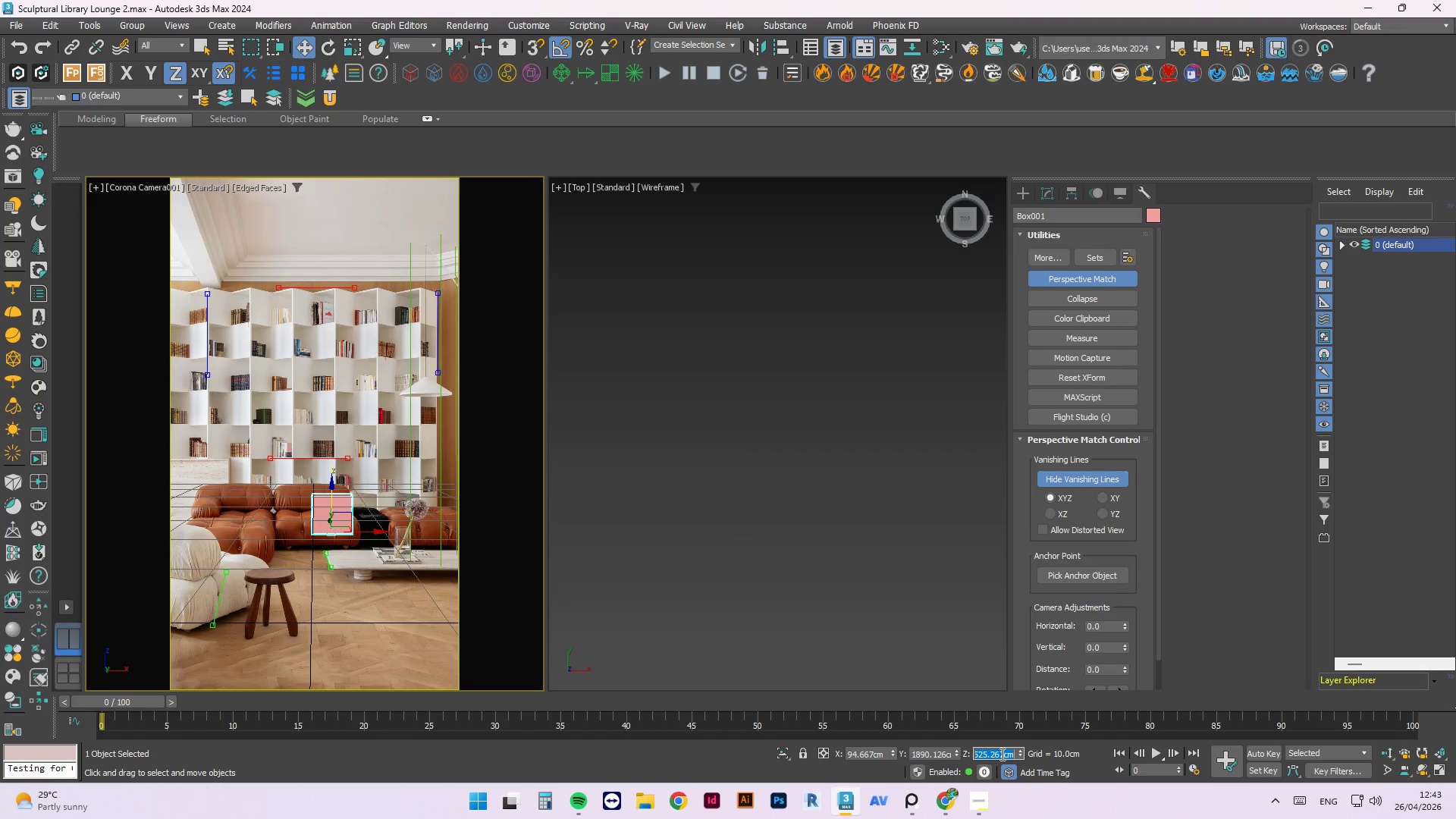 
key(Control+A)
 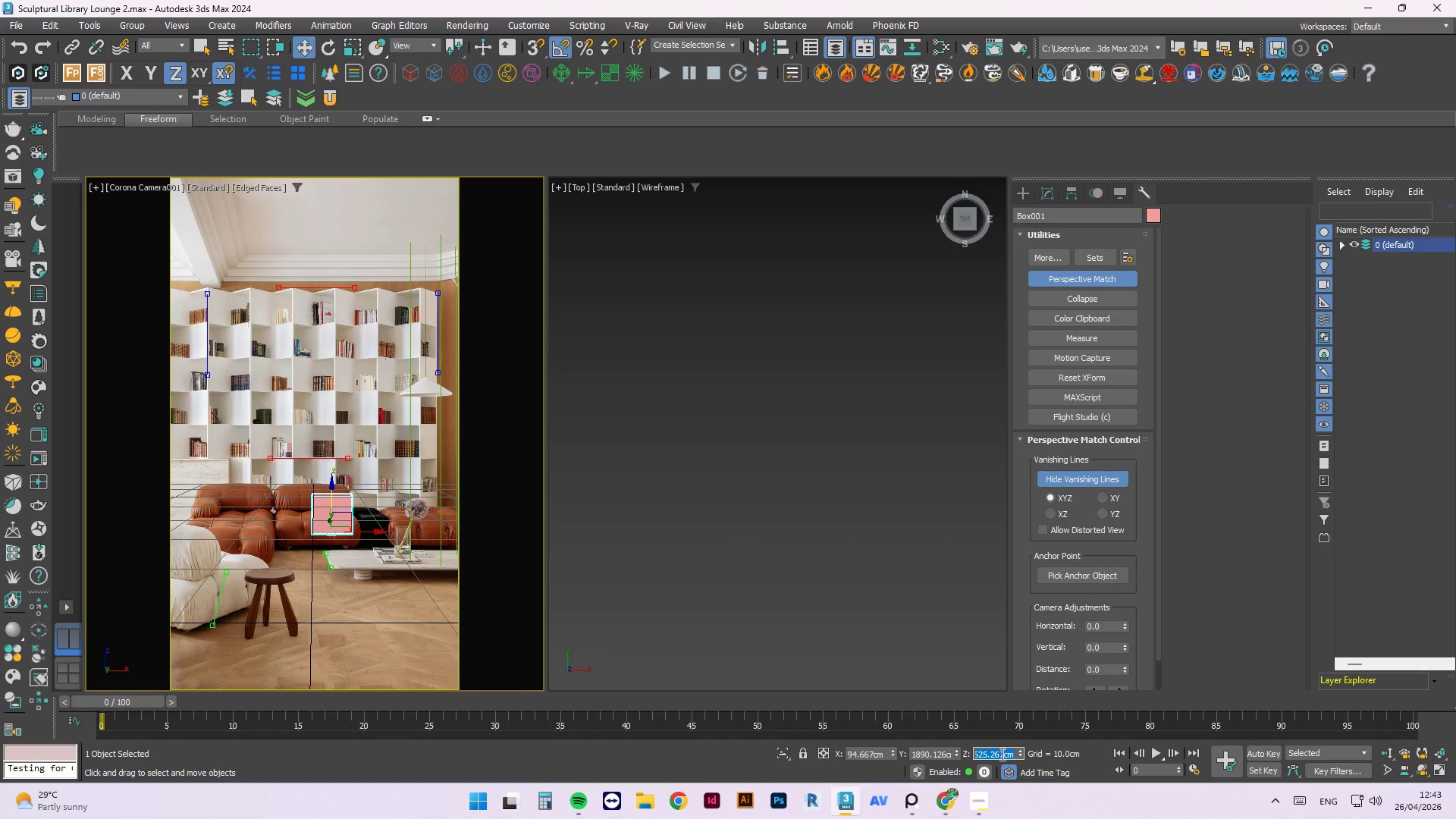 
key(ArrowRight)
 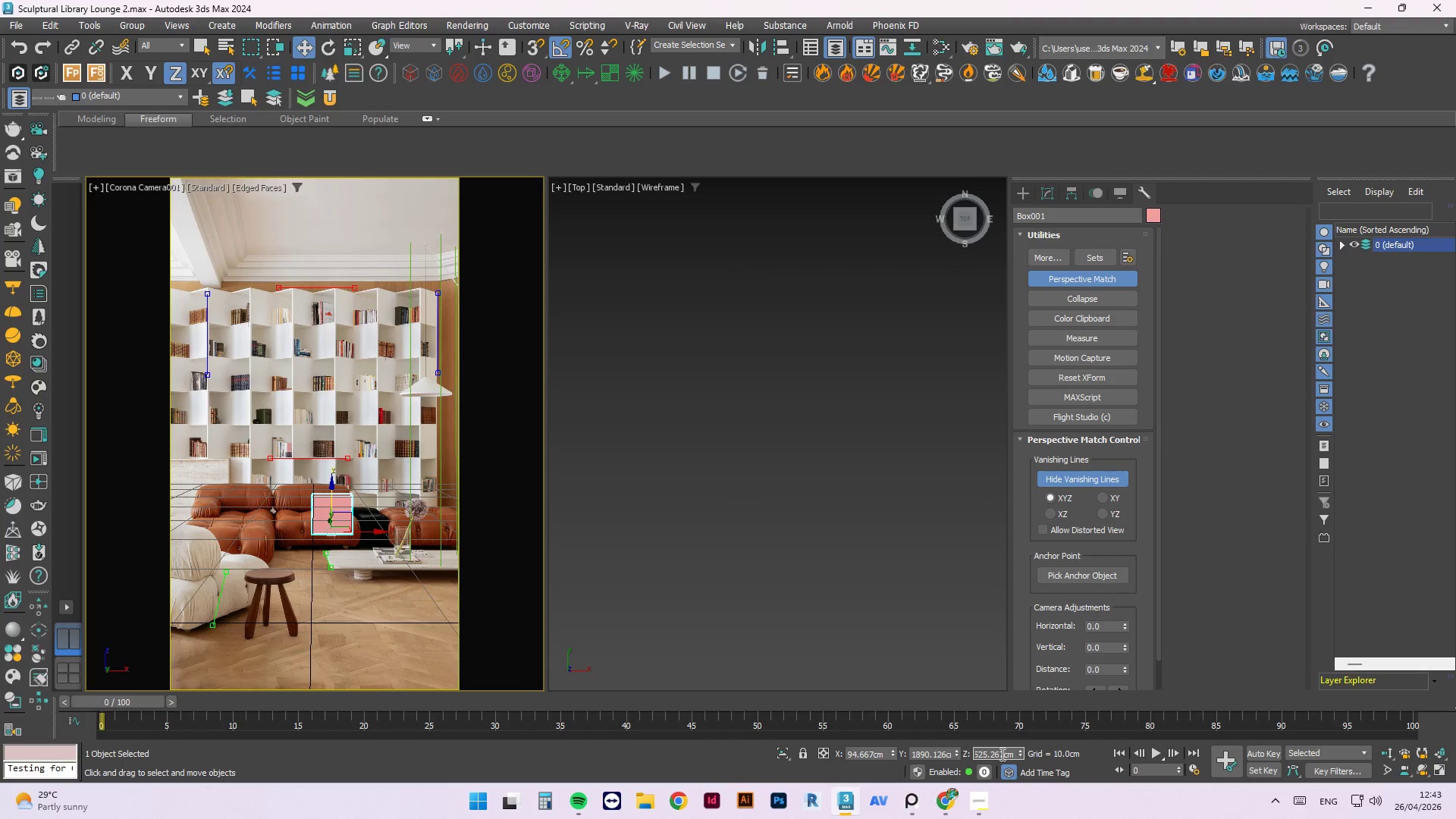 
key(Numpad0)
 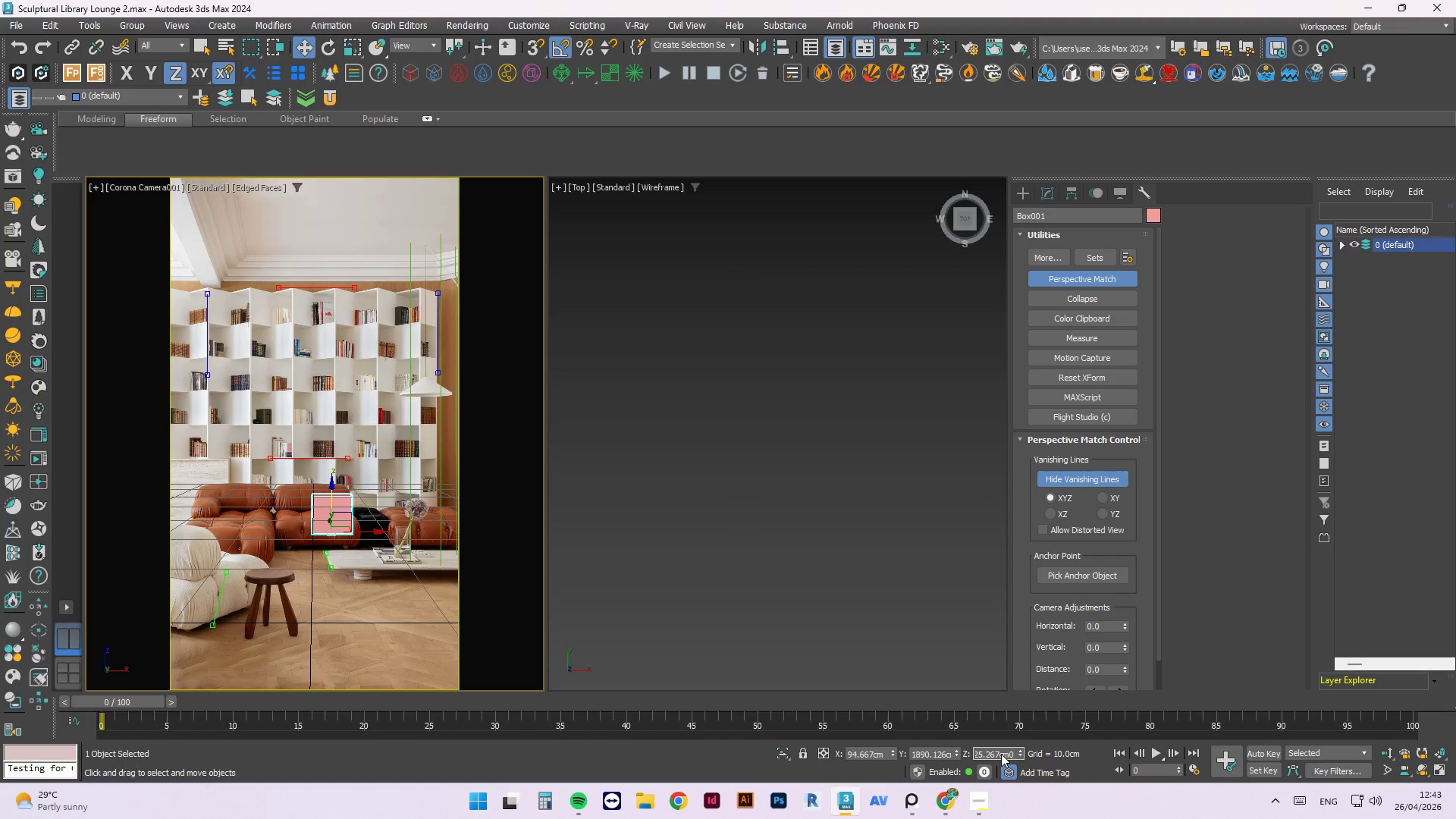 
key(Escape)
 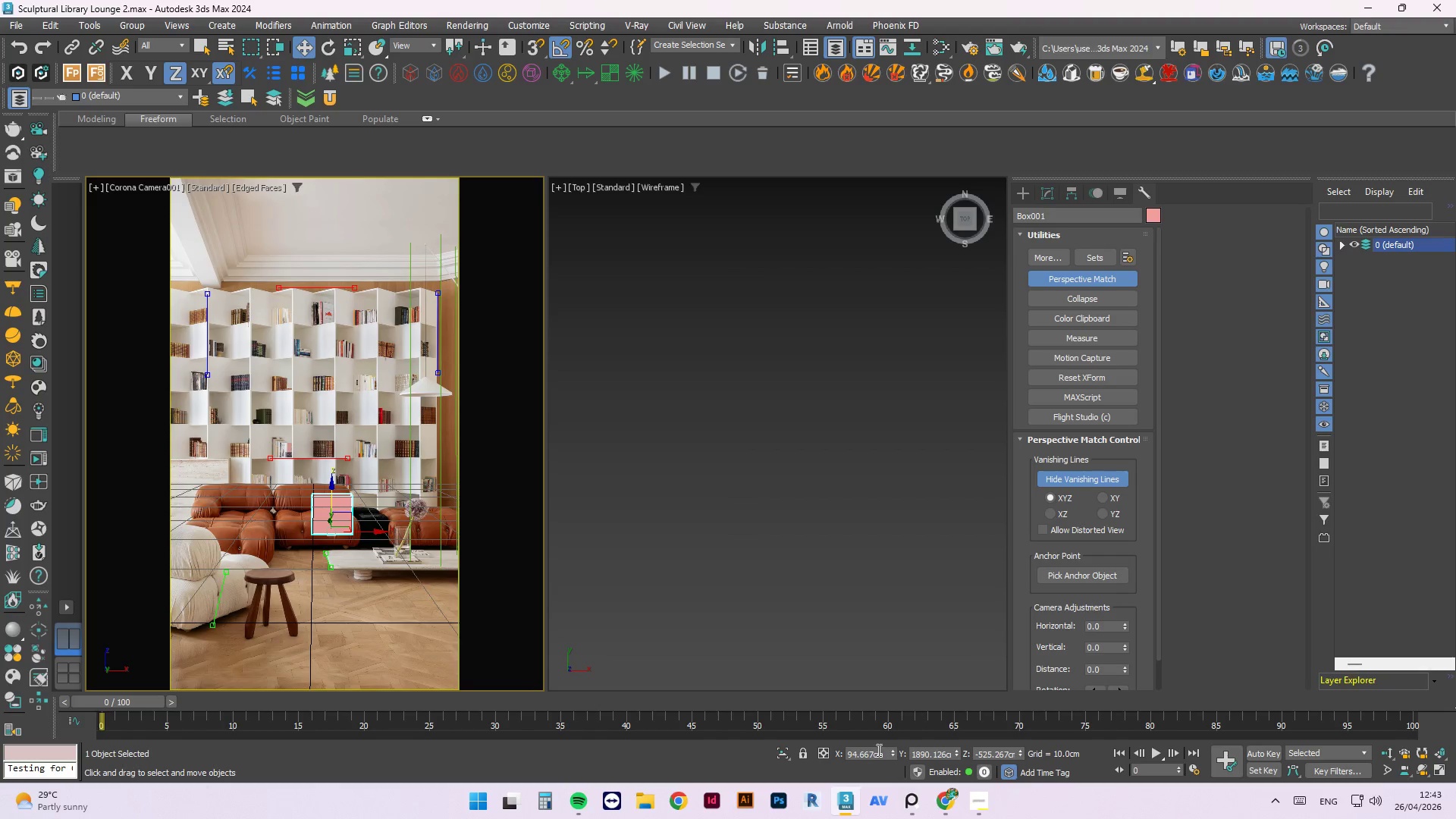 
left_click([869, 748])
 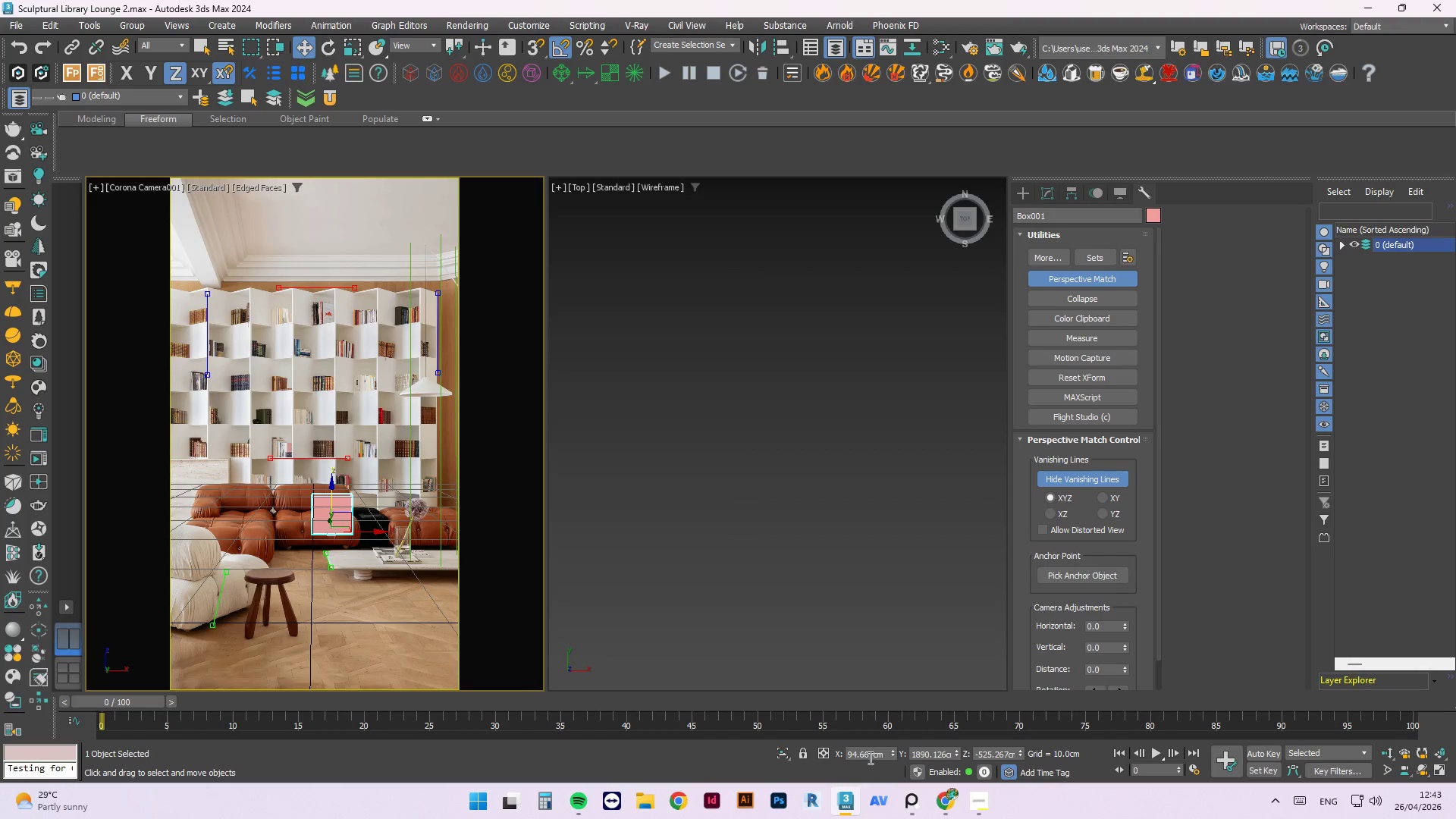 
double_click([869, 758])
 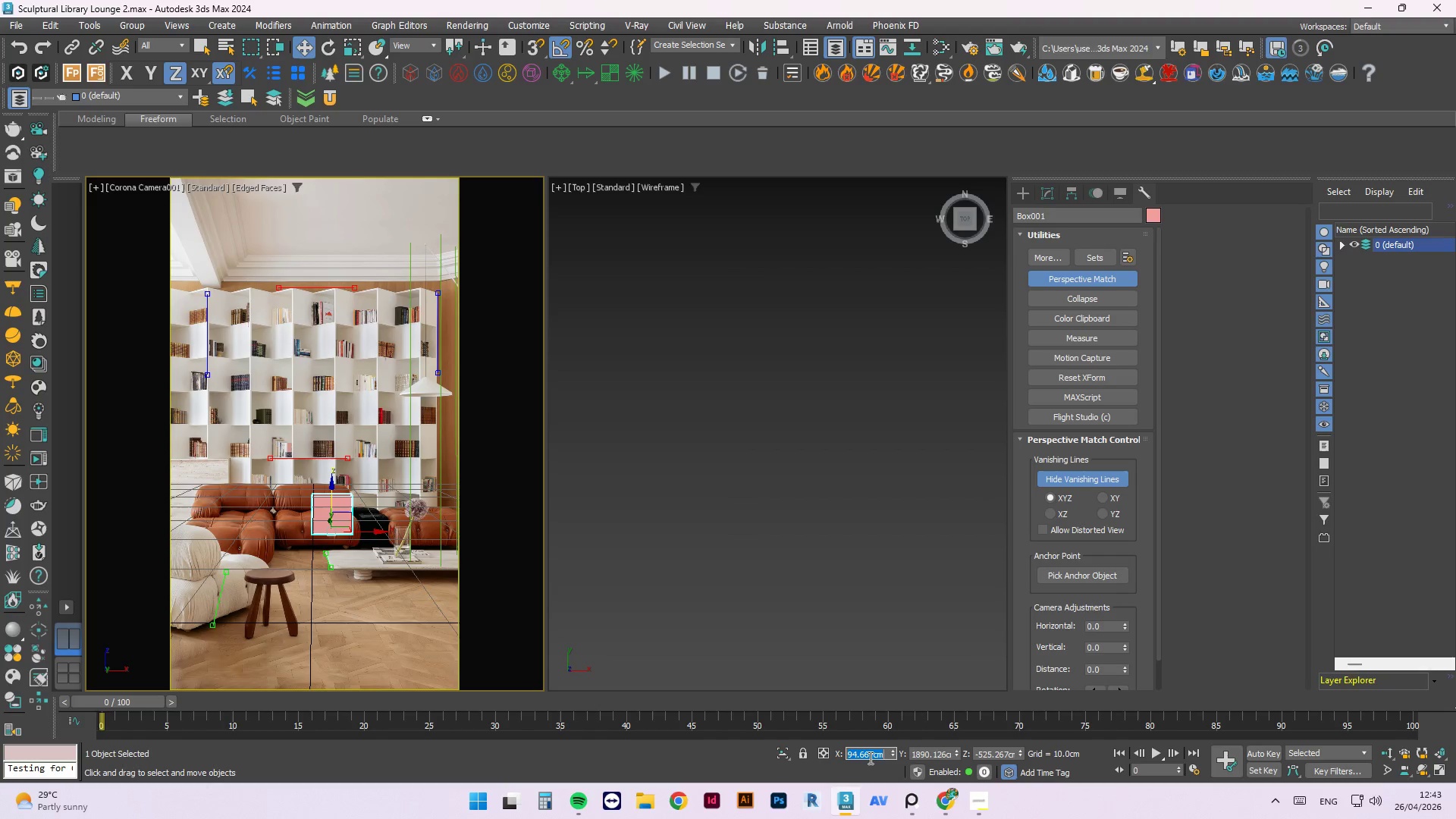 
key(Numpad0)
 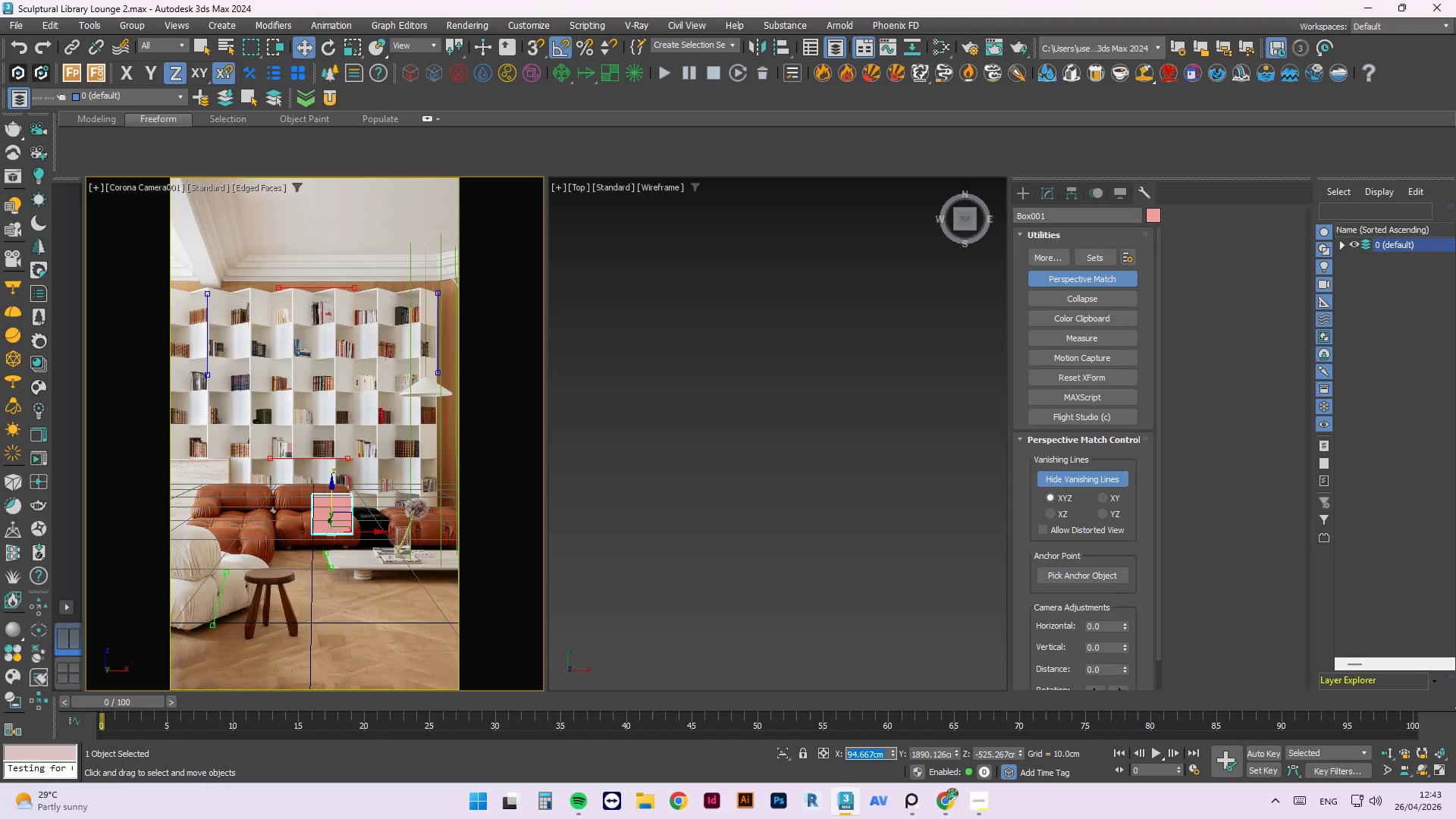 
key(Tab)
 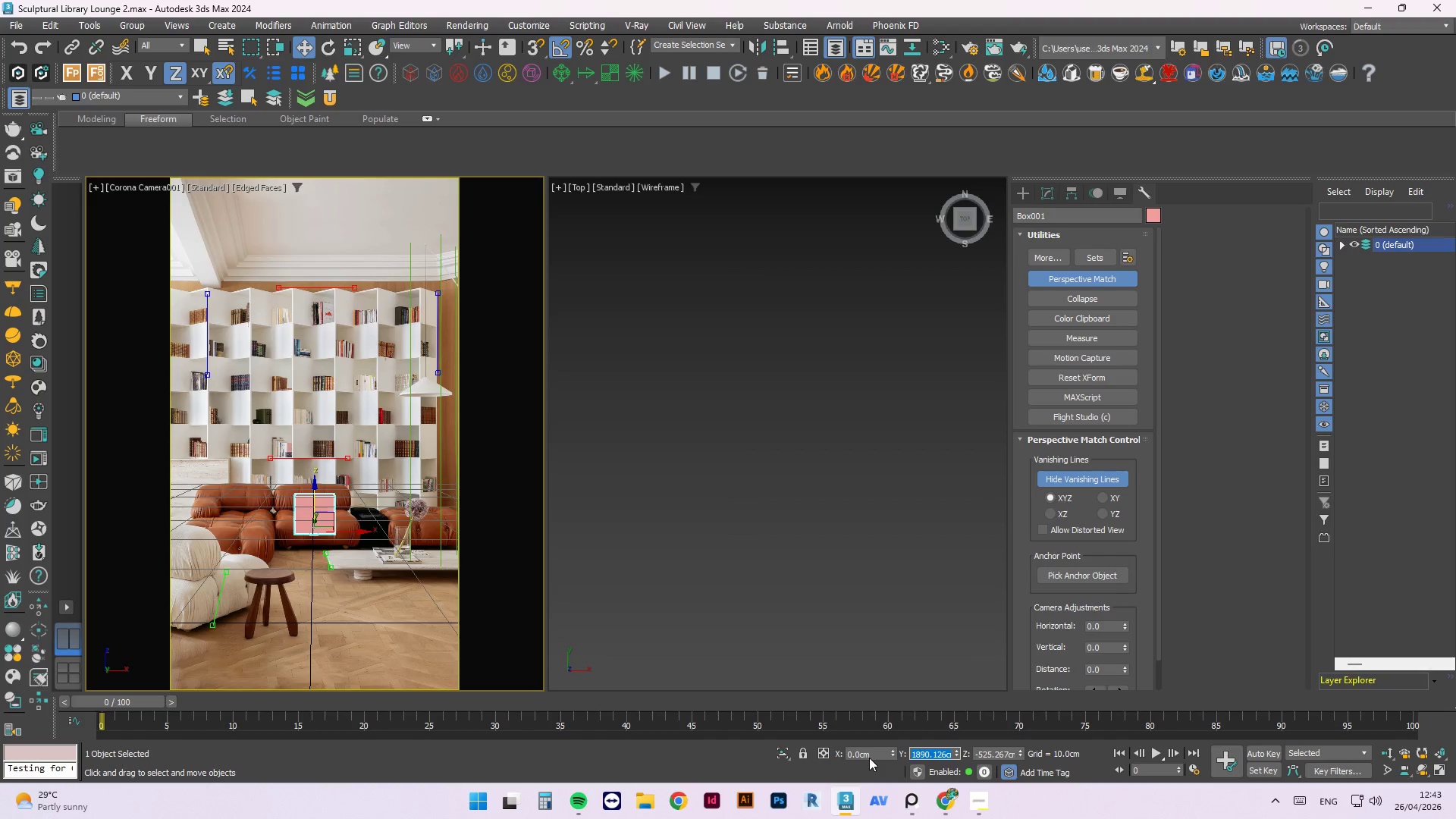 
key(Numpad0)
 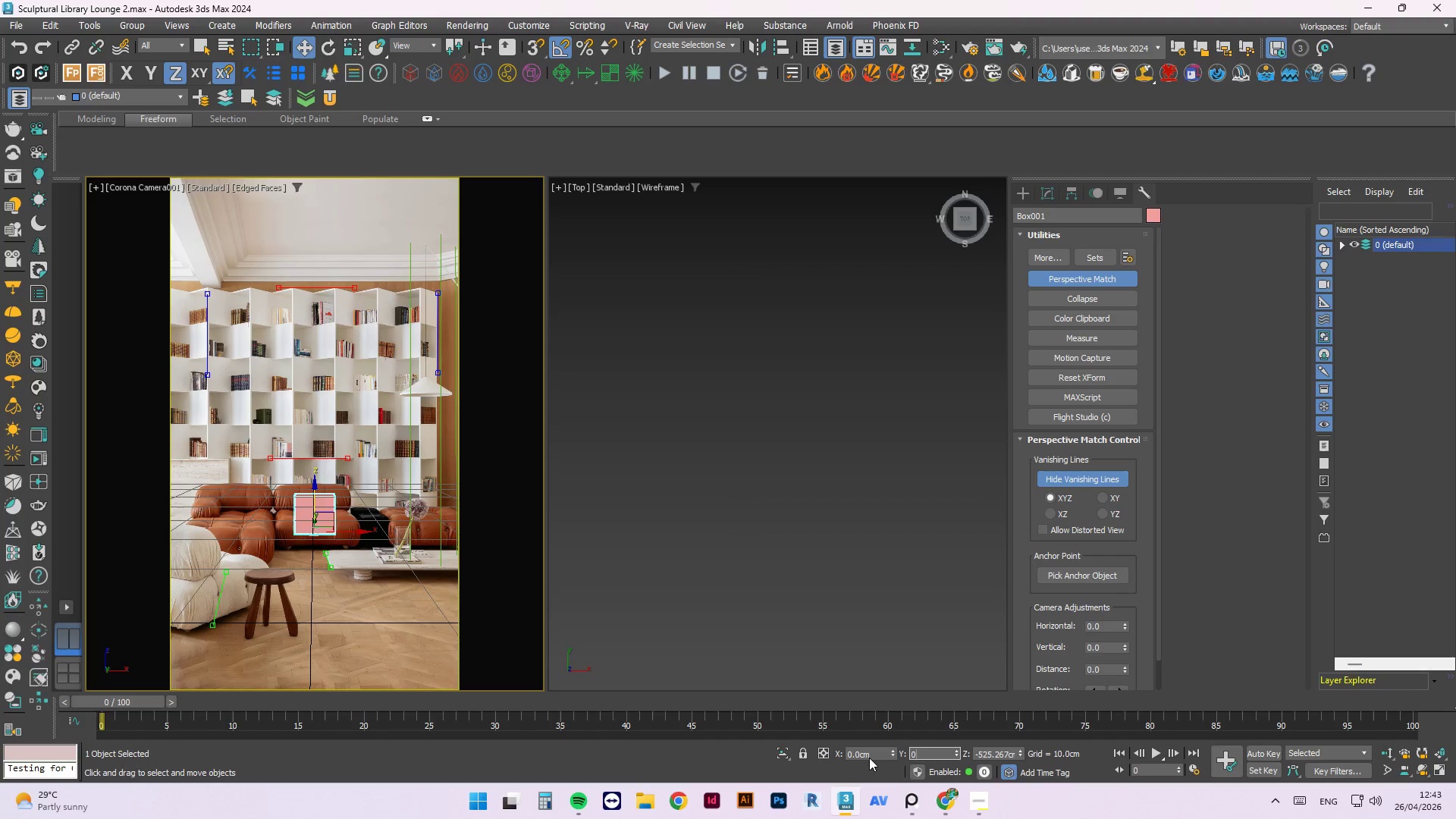 
key(Tab)
 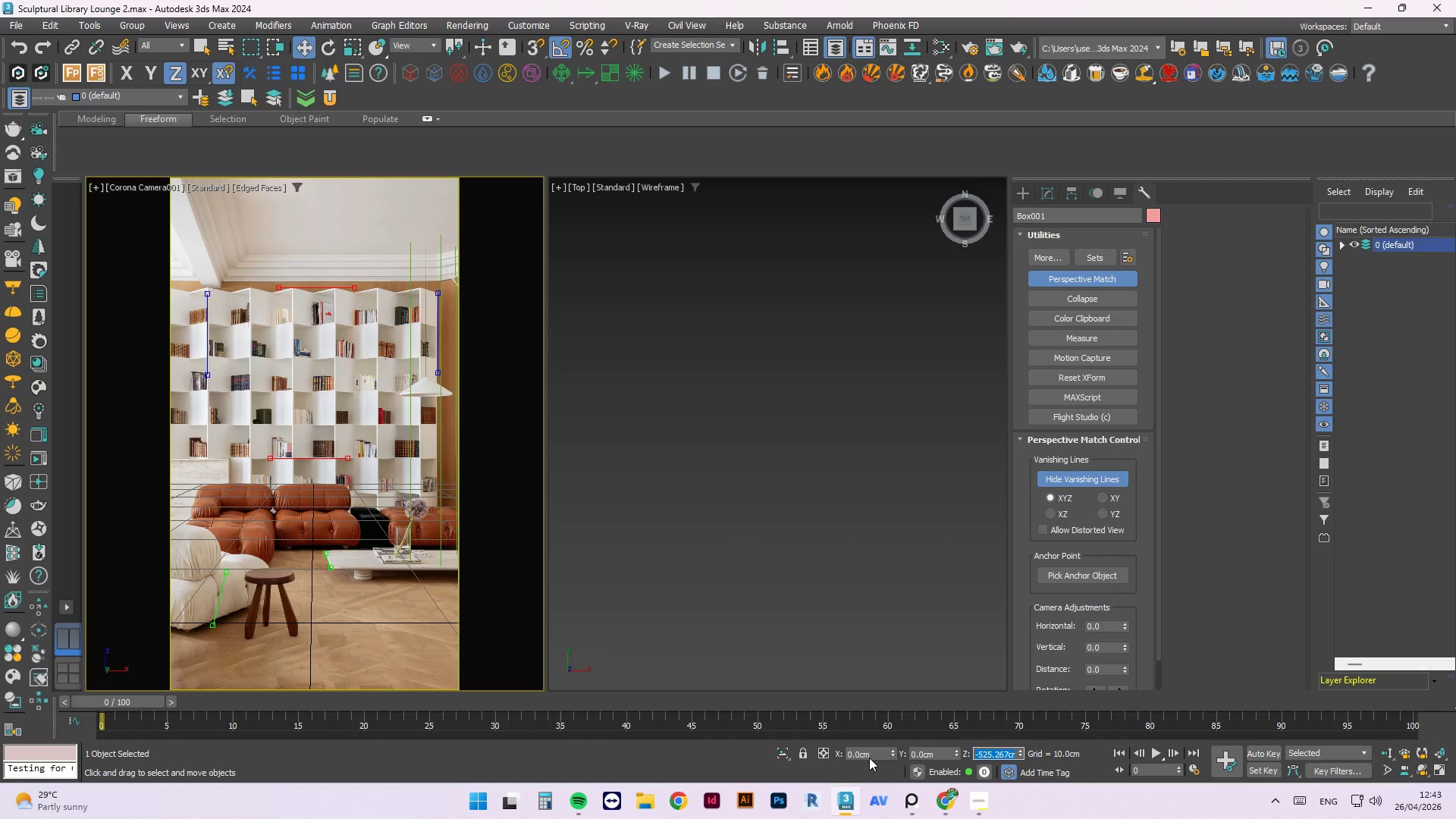 
key(Numpad0)
 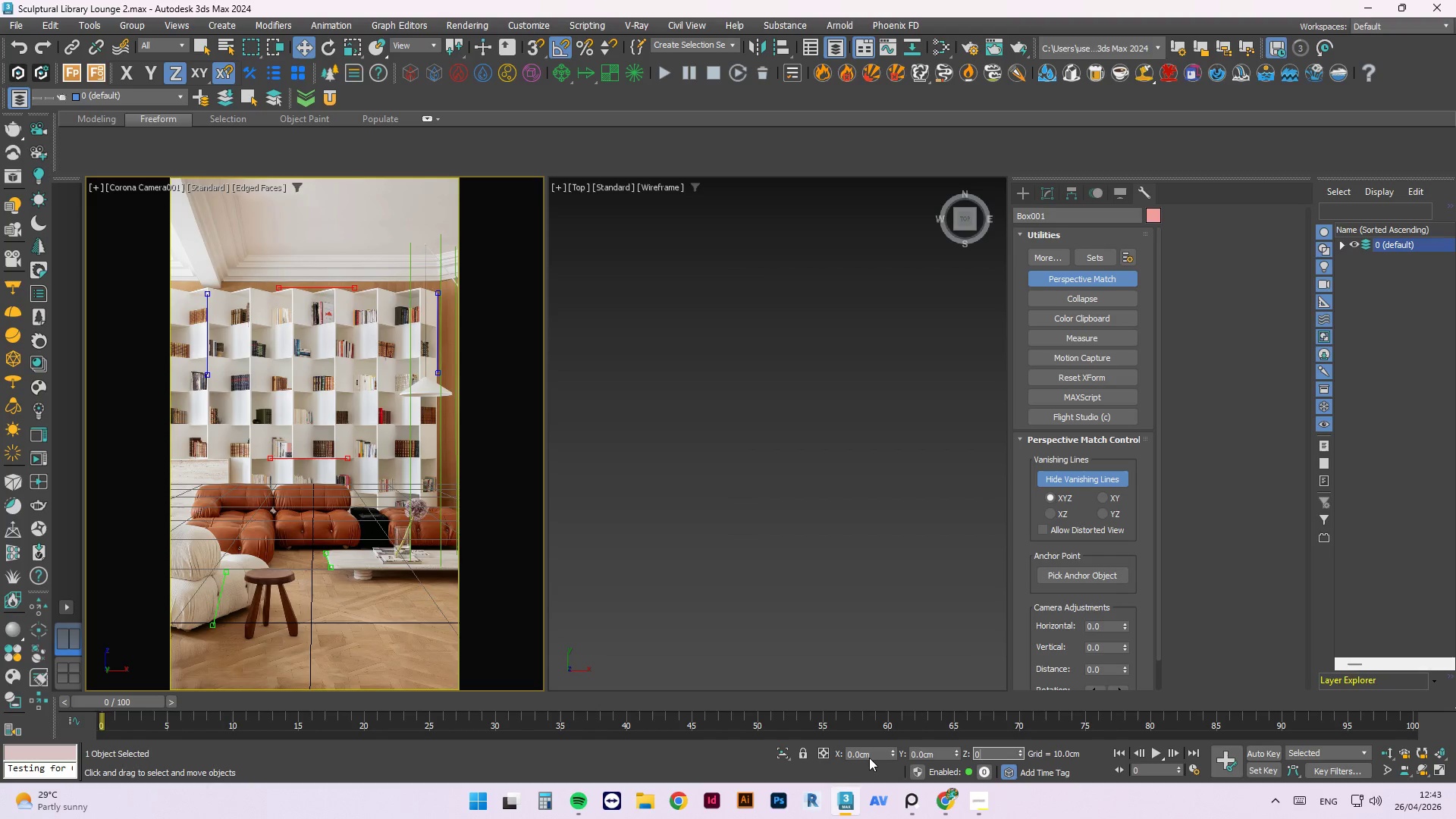 
key(NumpadDecimal)
 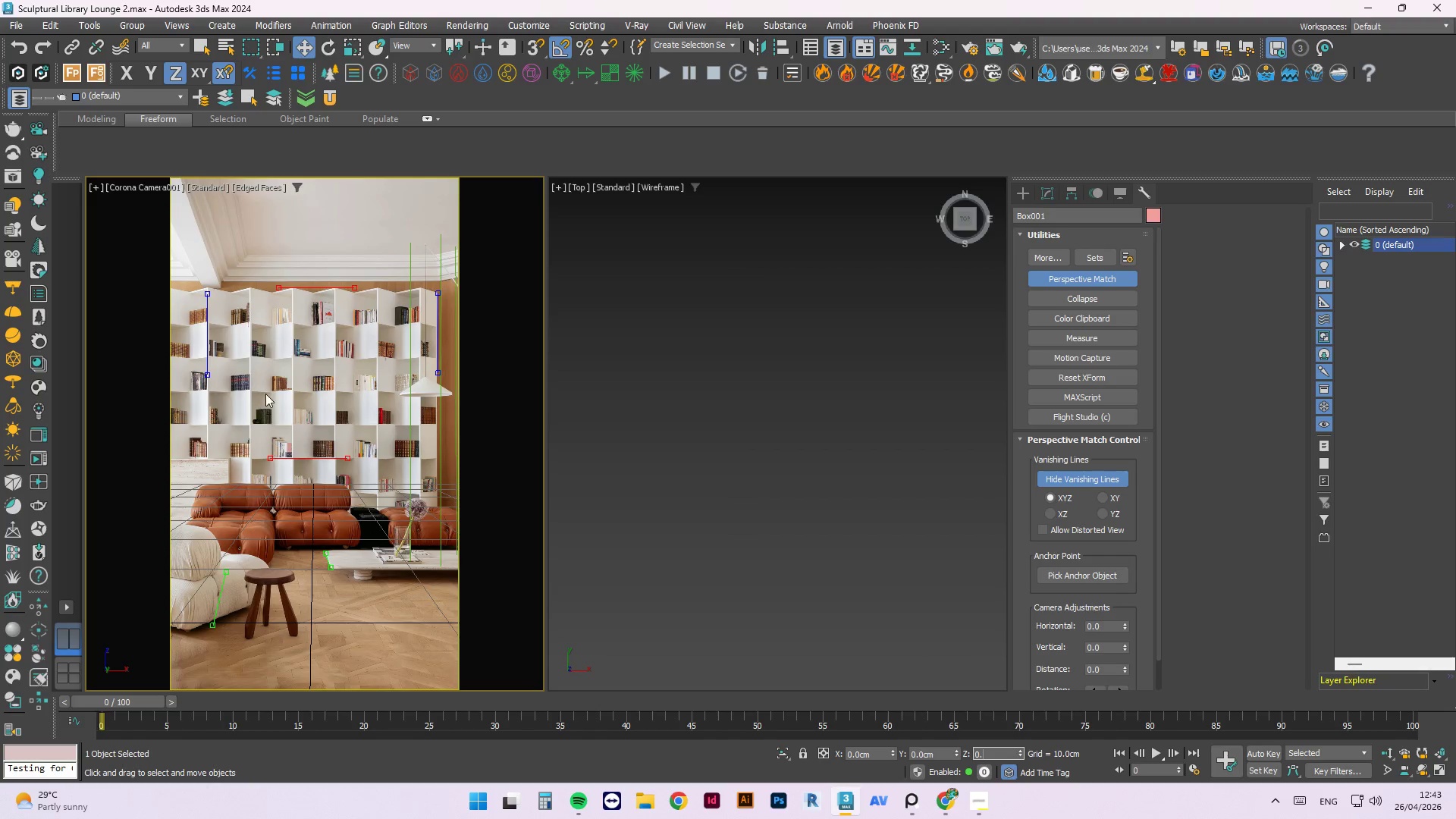 
key(Z)
 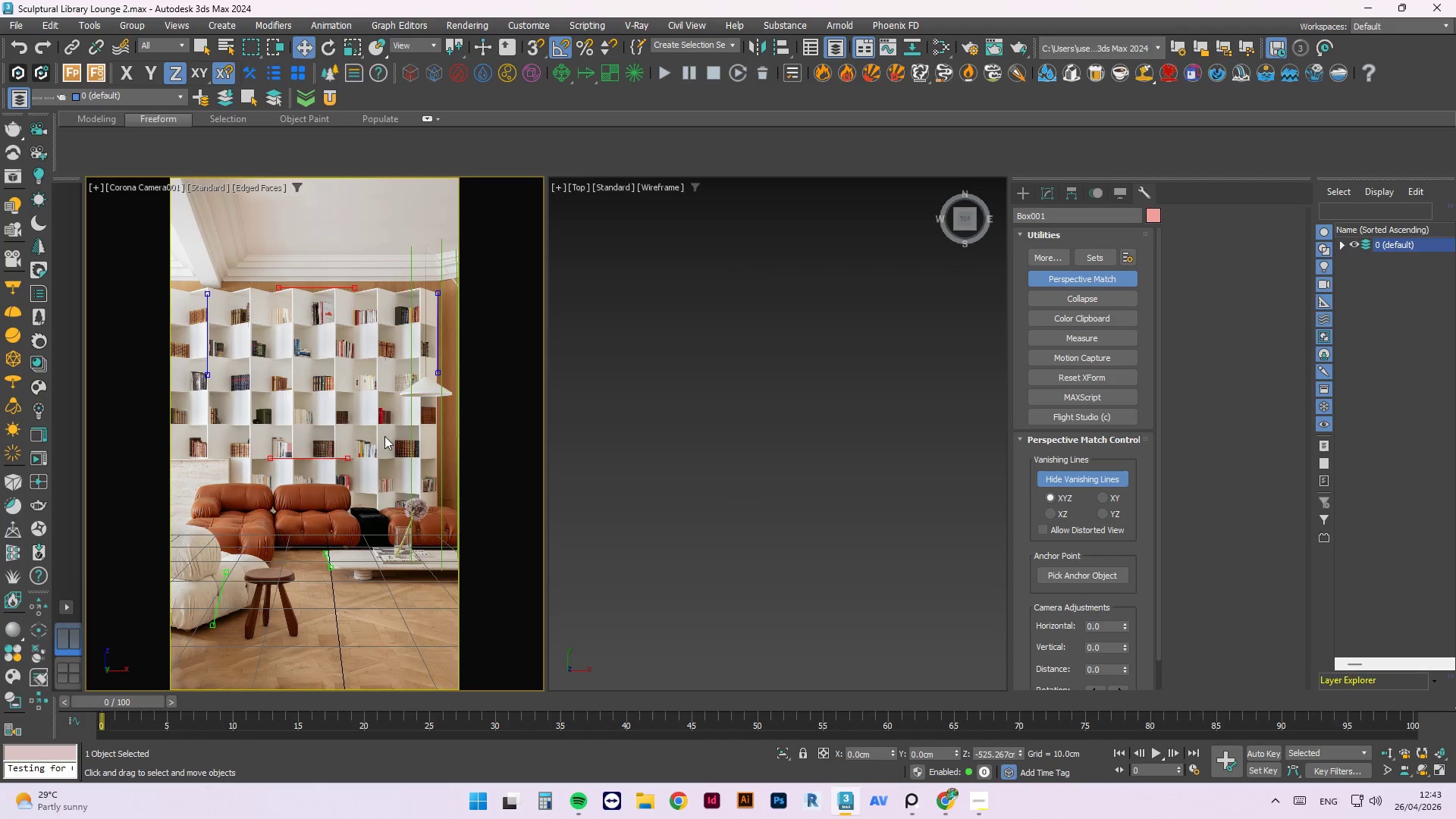 
left_click([152, 186])
 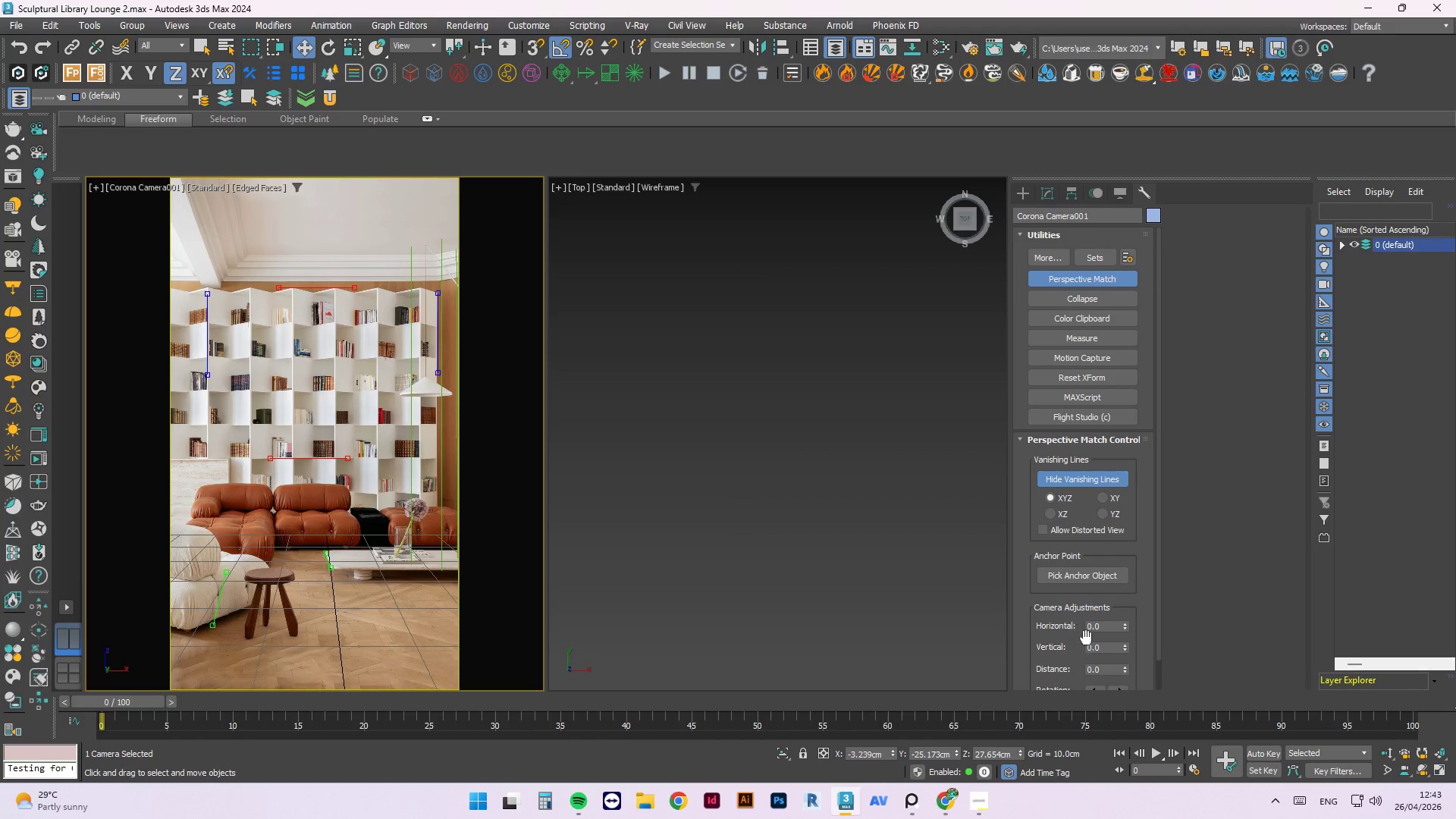 
left_click_drag(start_coordinate=[1123, 645], to_coordinate=[1126, 617])
 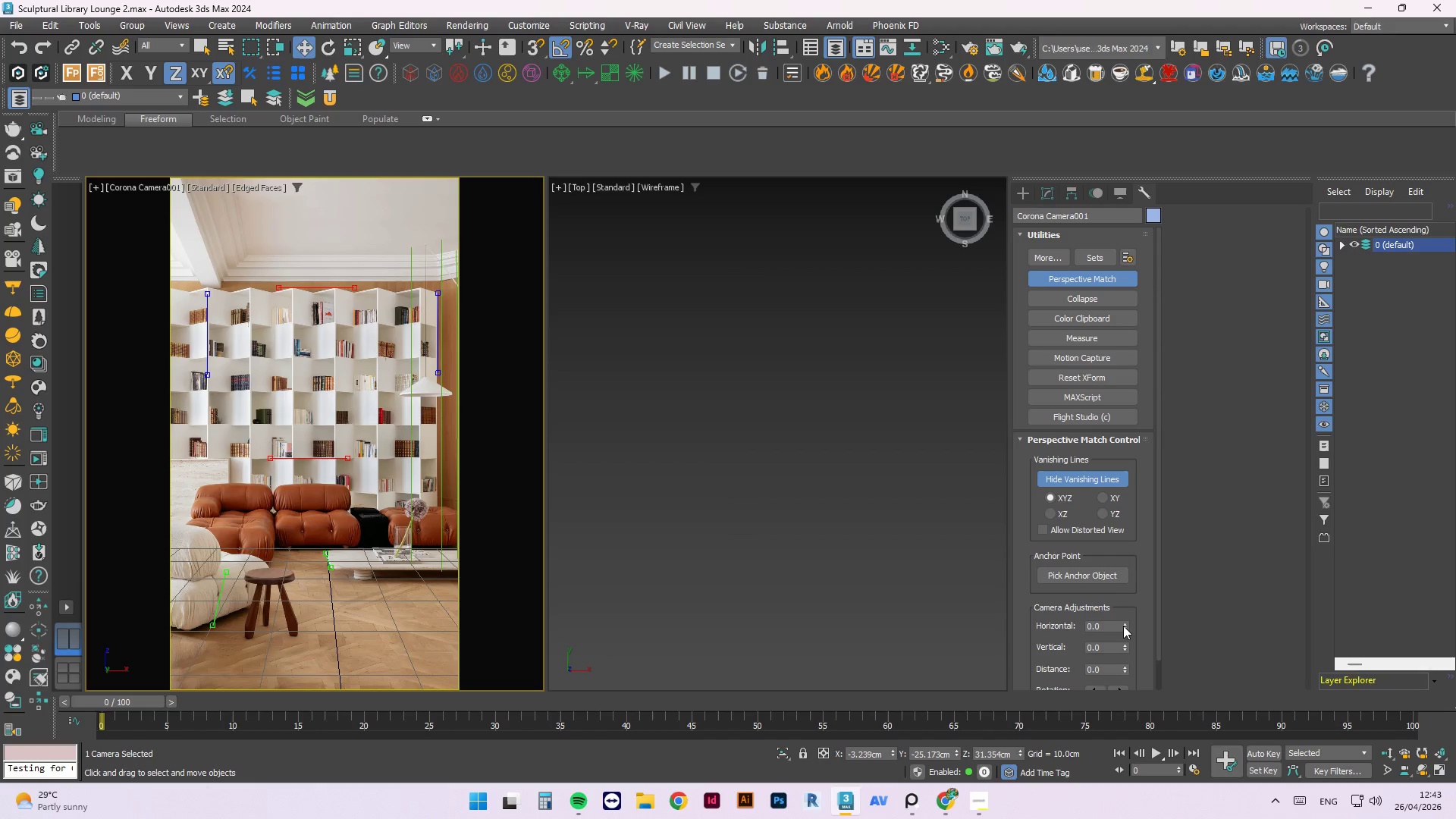 
left_click_drag(start_coordinate=[1123, 626], to_coordinate=[1136, 617])
 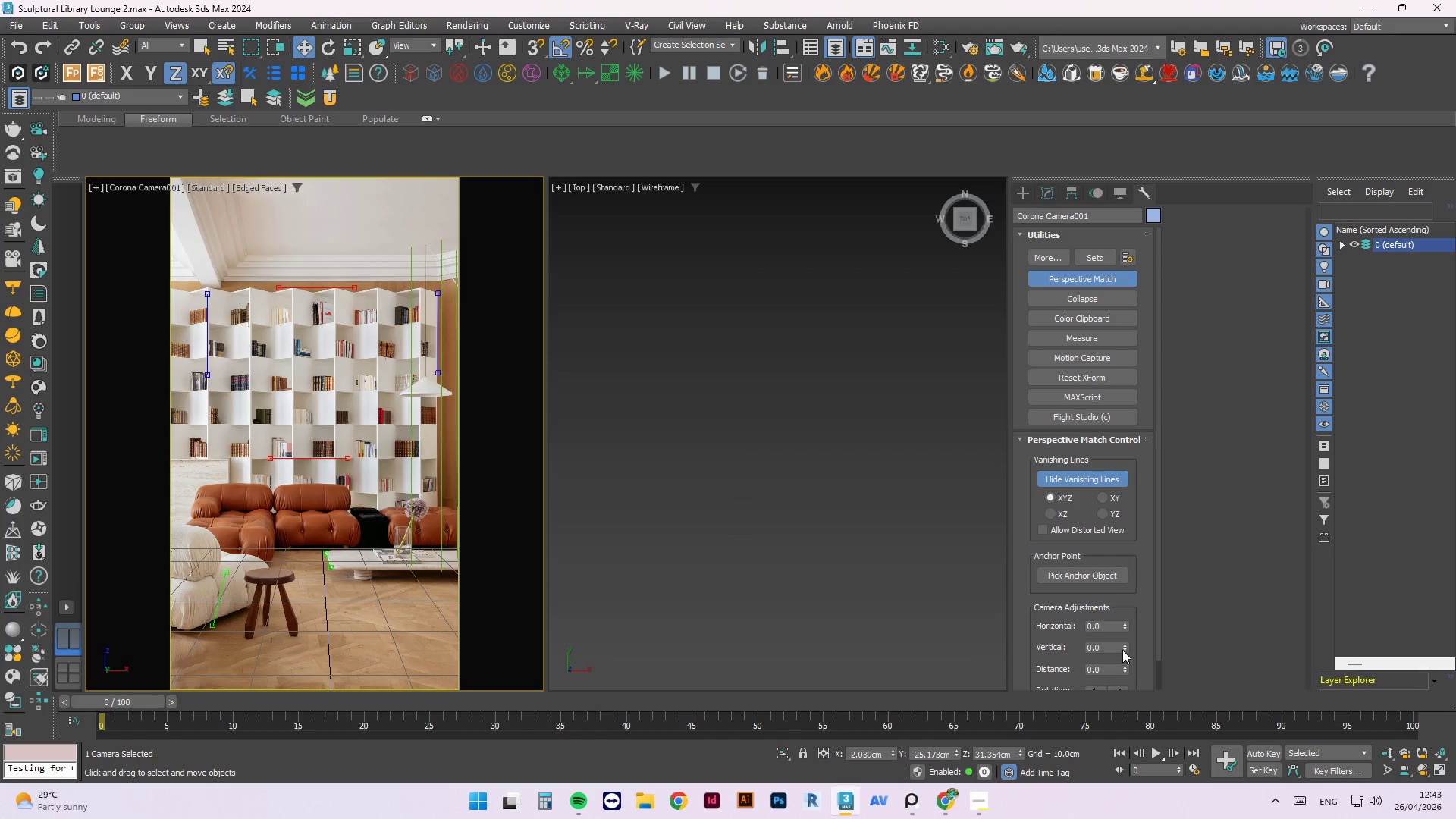 
left_click_drag(start_coordinate=[1122, 644], to_coordinate=[1121, 639])
 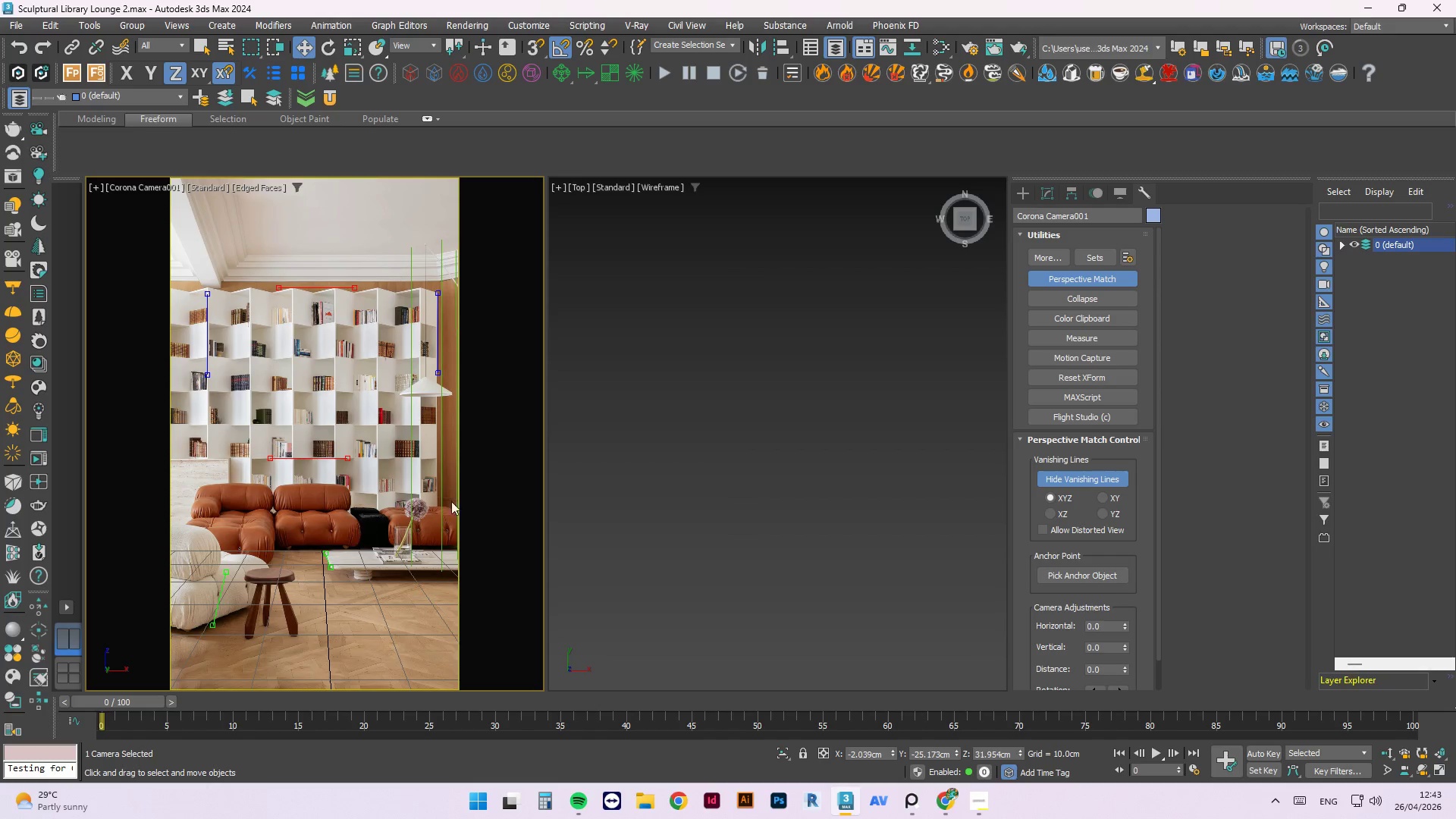 
scroll: coordinate [730, 472], scroll_direction: down, amount: 6.0
 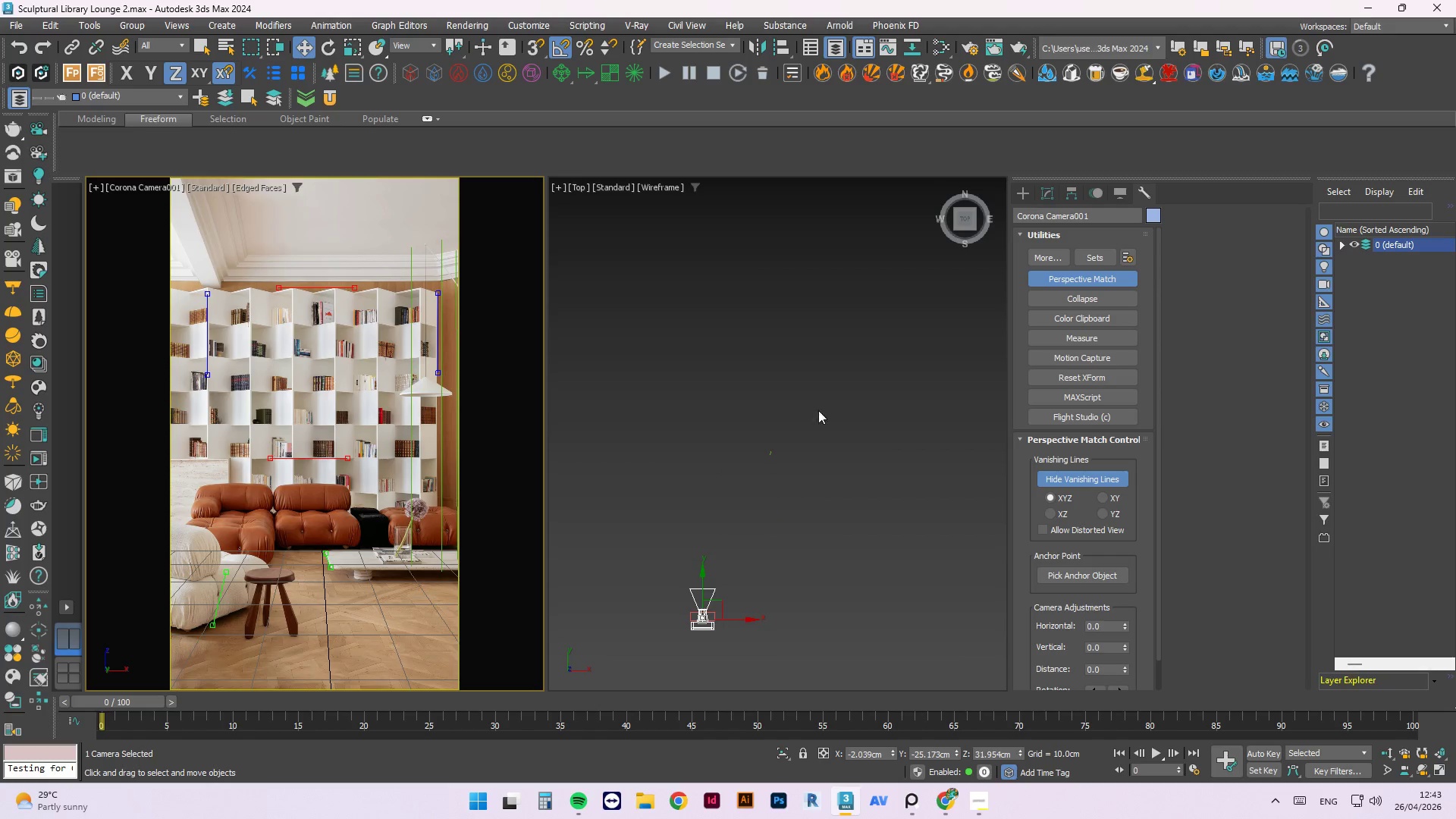 
left_click_drag(start_coordinate=[820, 409], to_coordinate=[756, 487])
 